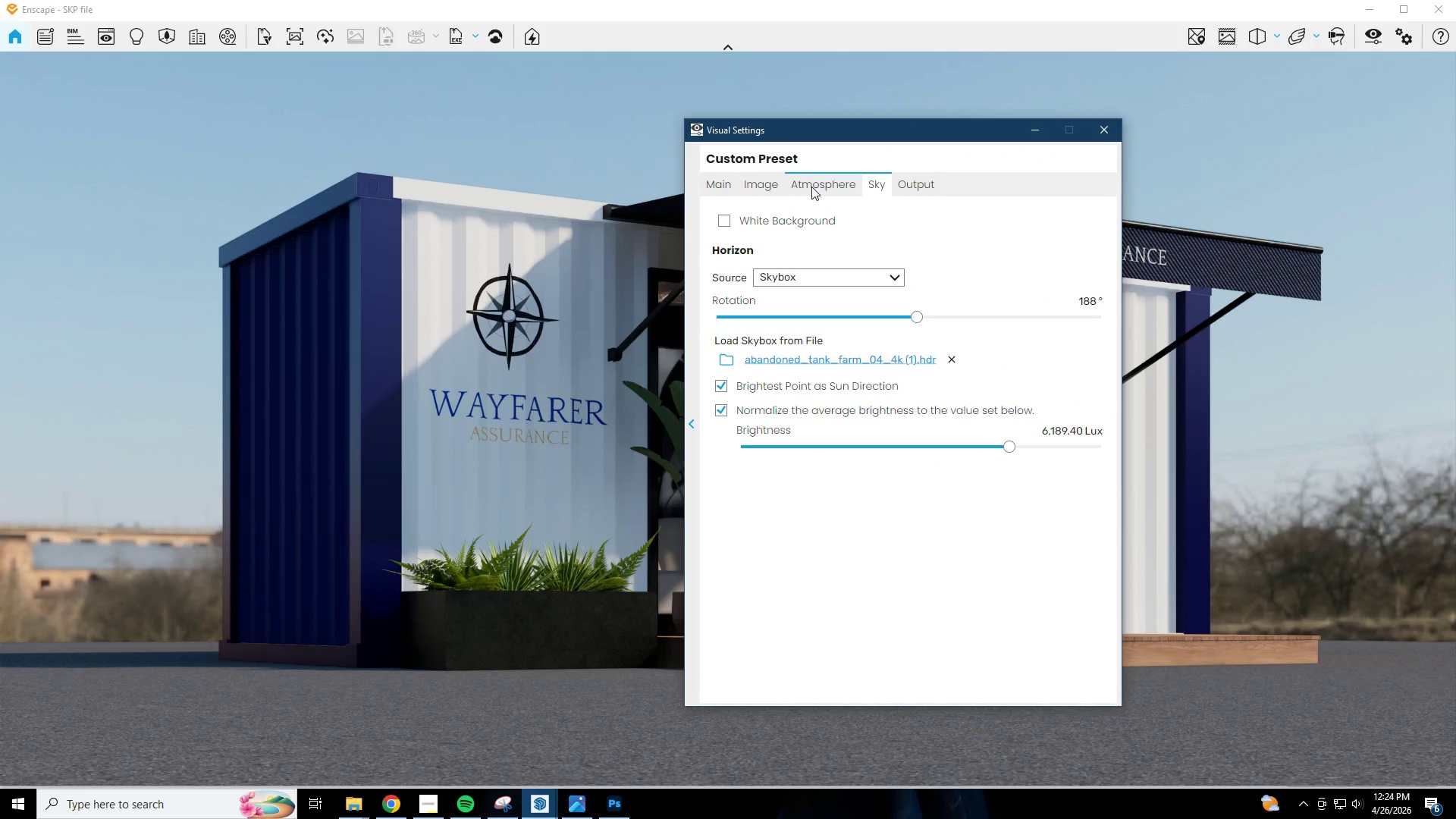 
left_click([811, 187])
 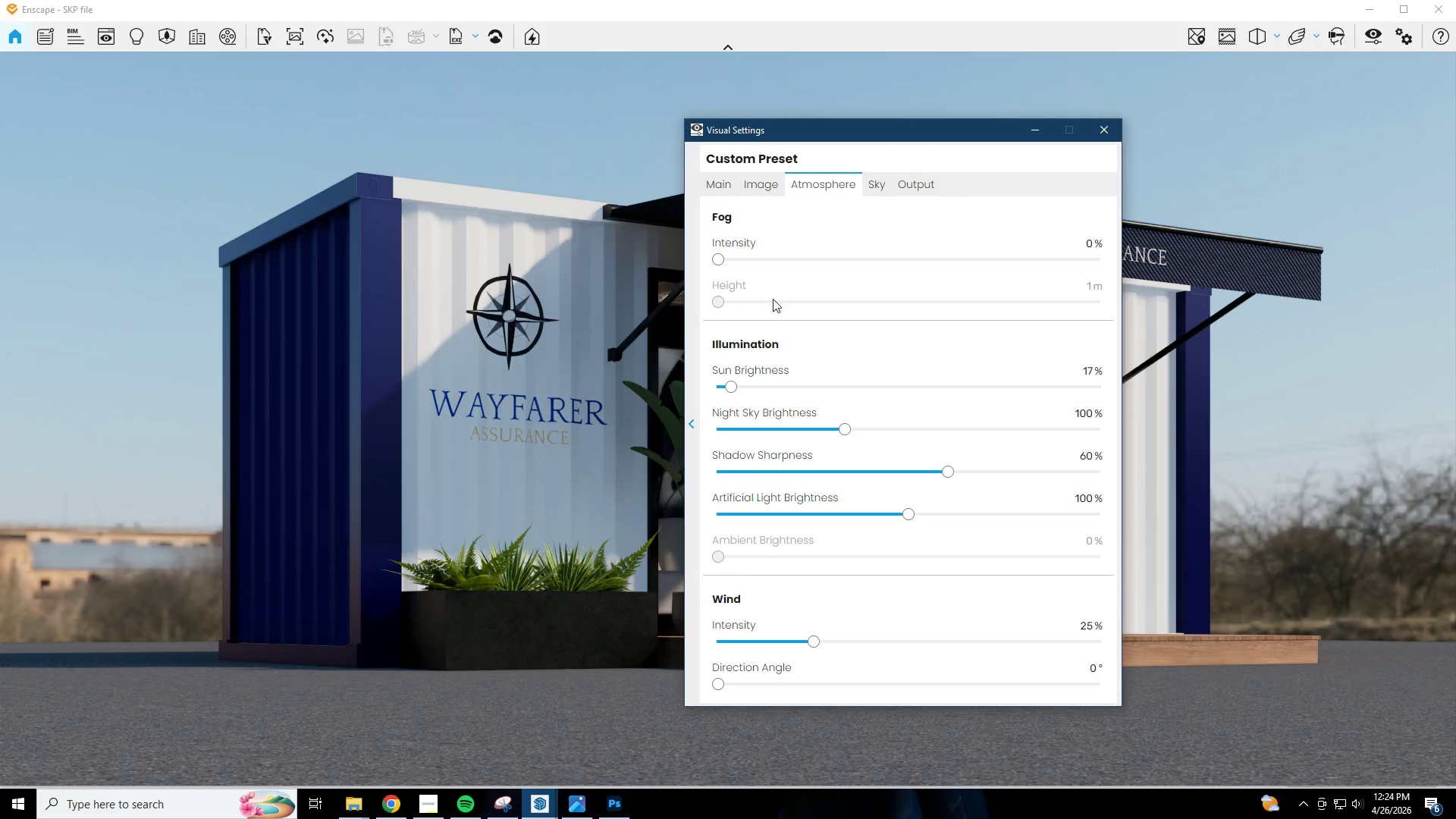 
left_click([758, 192])
 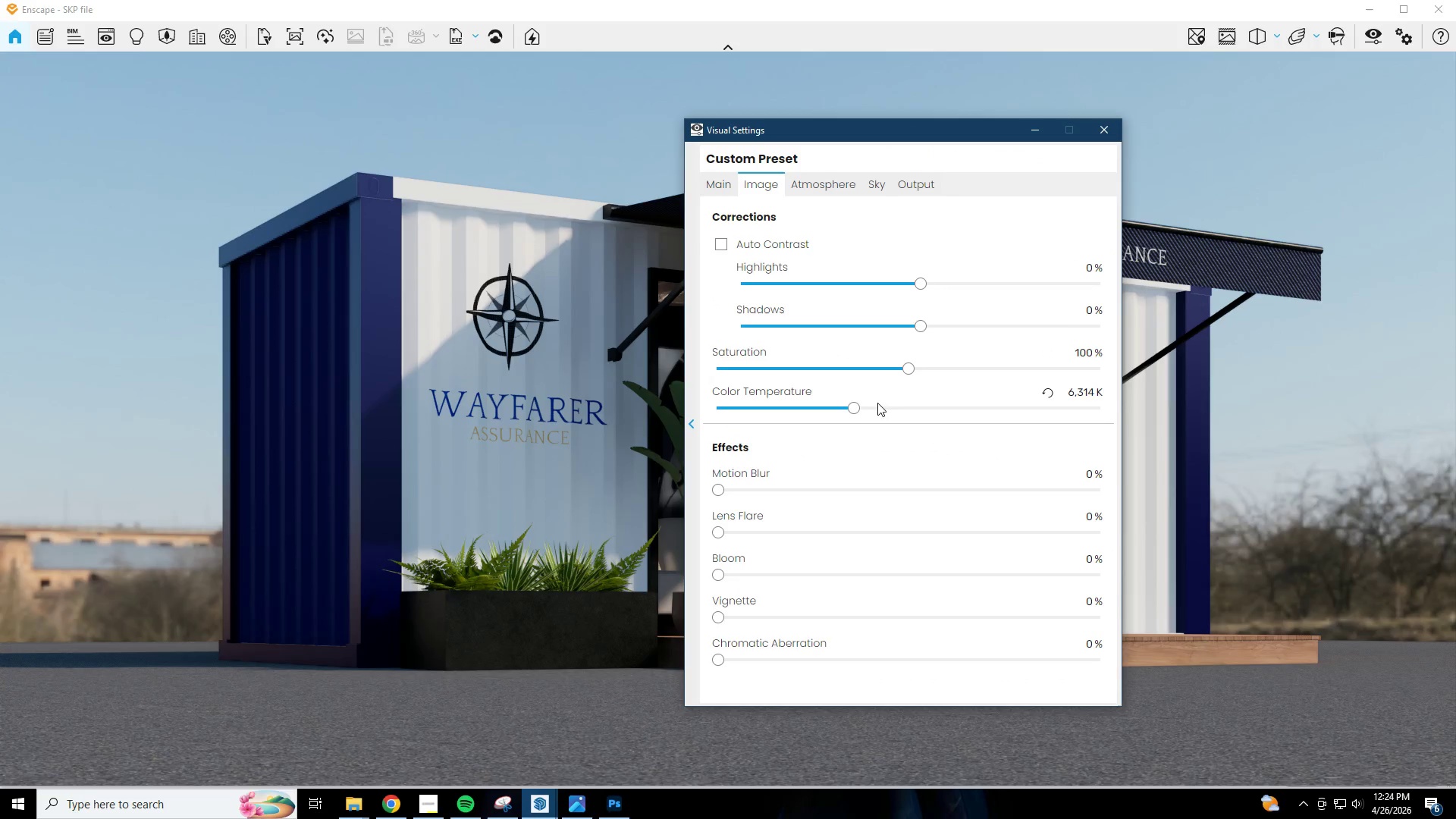 
left_click_drag(start_coordinate=[857, 408], to_coordinate=[843, 411])
 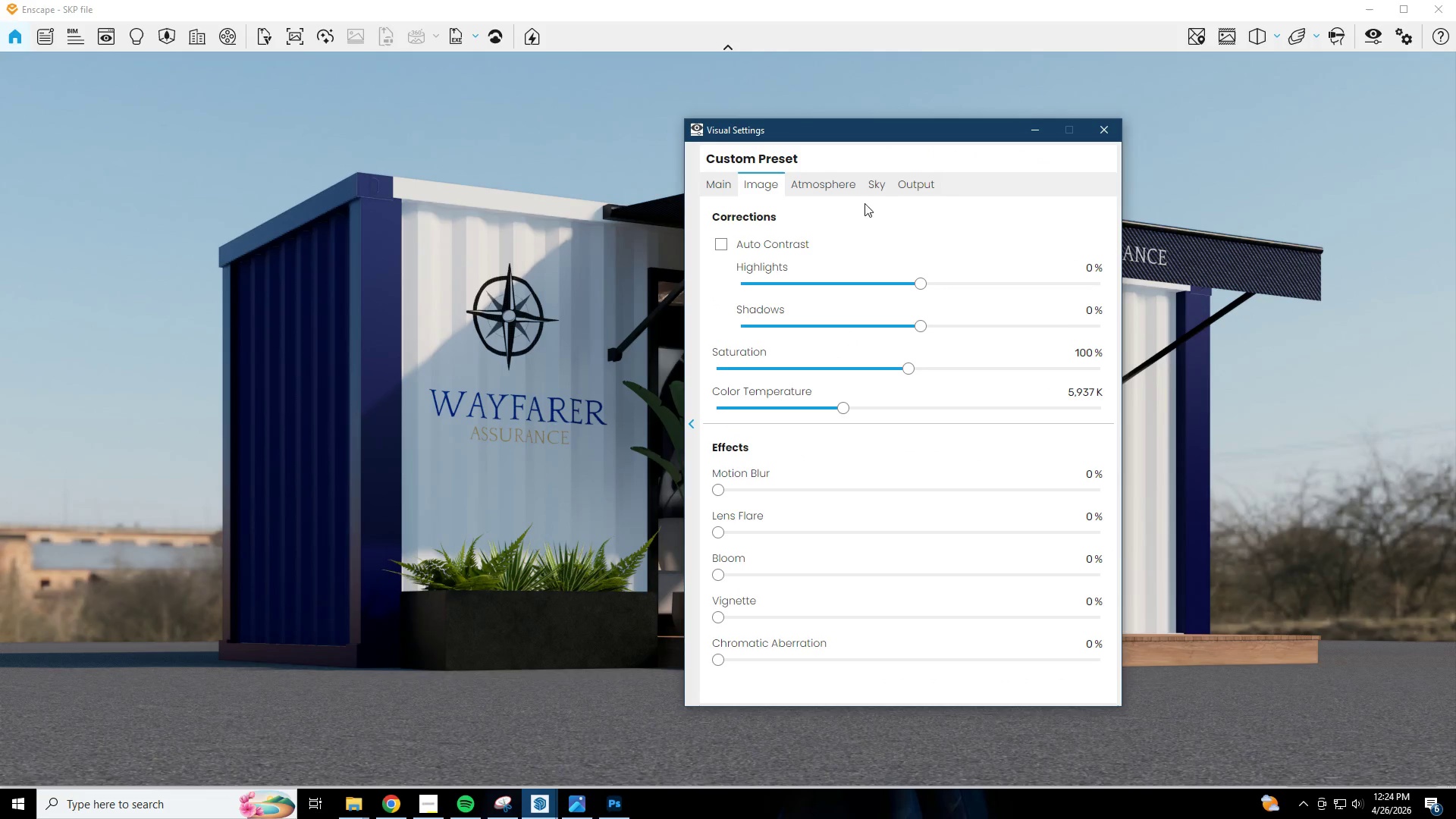 
left_click([879, 177])
 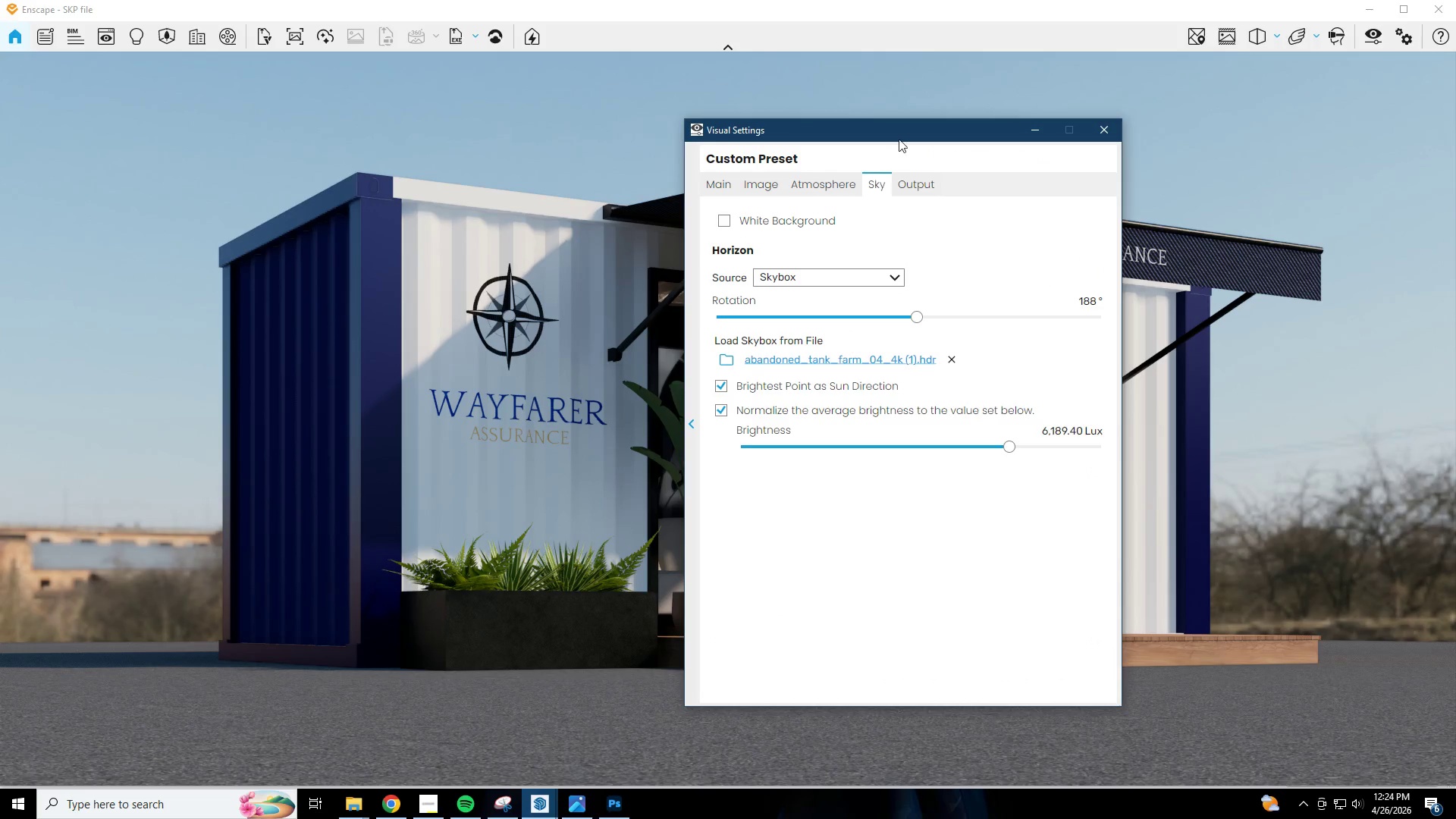 
left_click_drag(start_coordinate=[899, 134], to_coordinate=[1263, 180])
 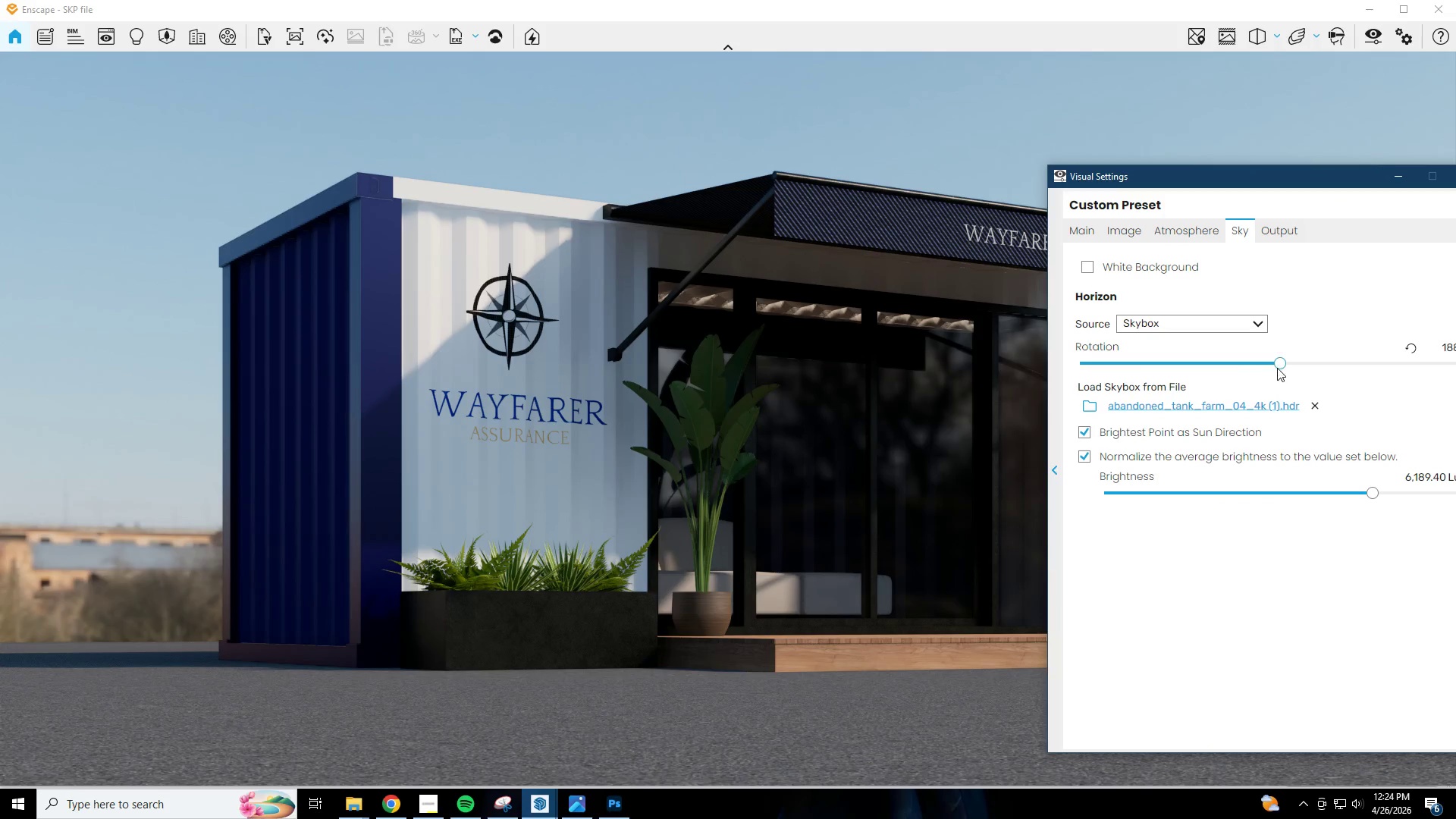 
left_click_drag(start_coordinate=[1277, 368], to_coordinate=[1383, 380])
 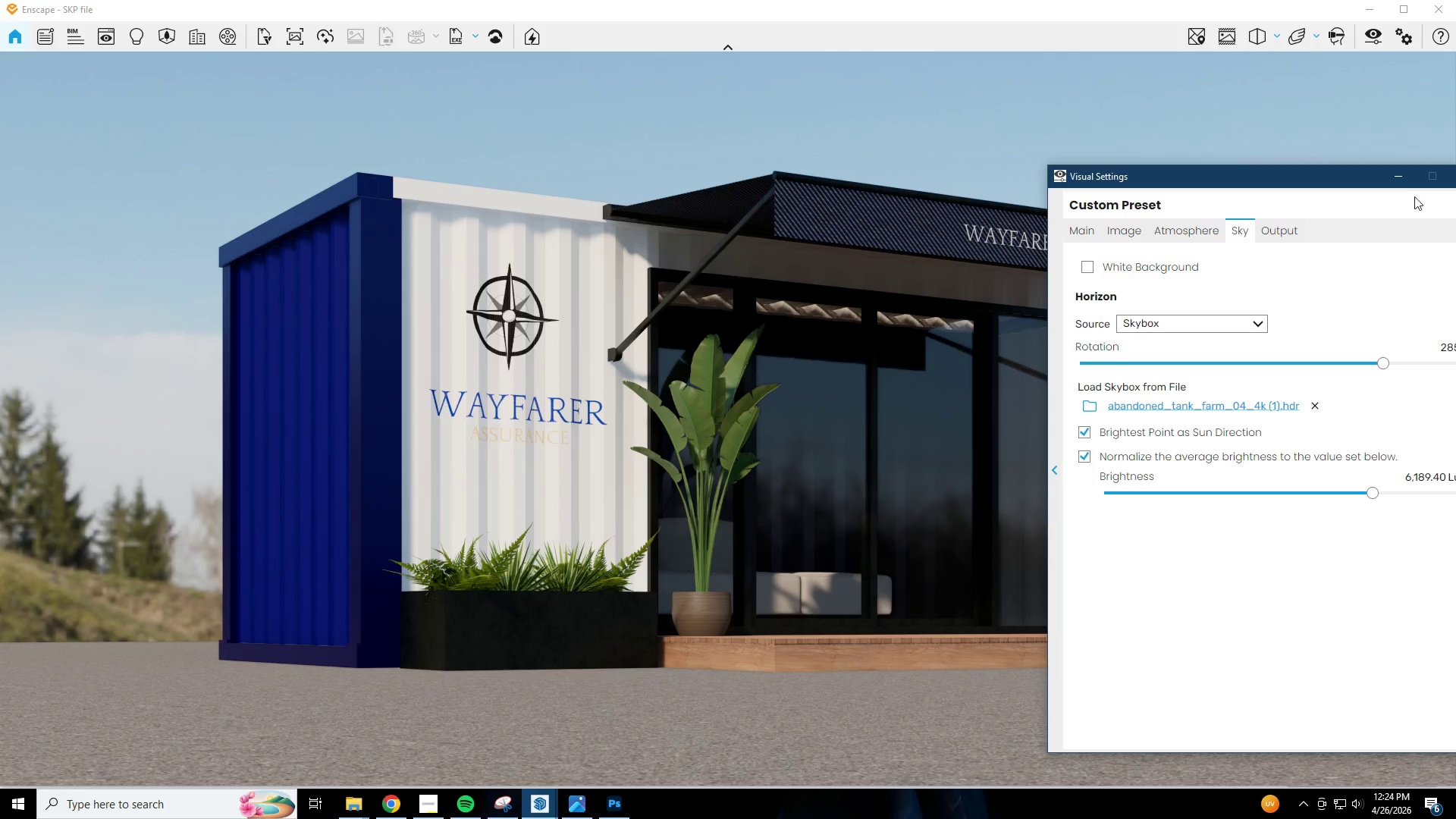 
left_click([1393, 178])
 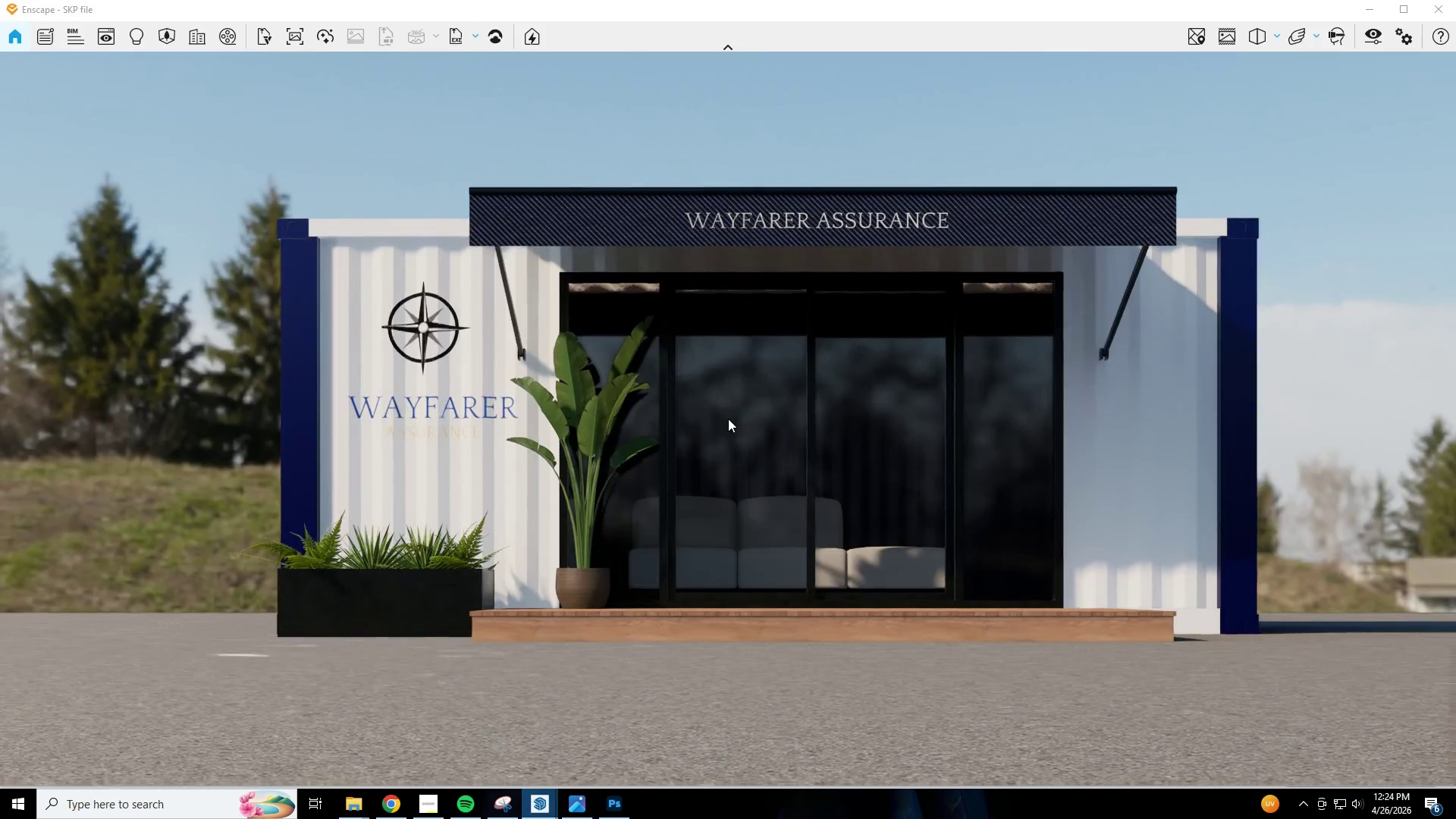 
type(se)
 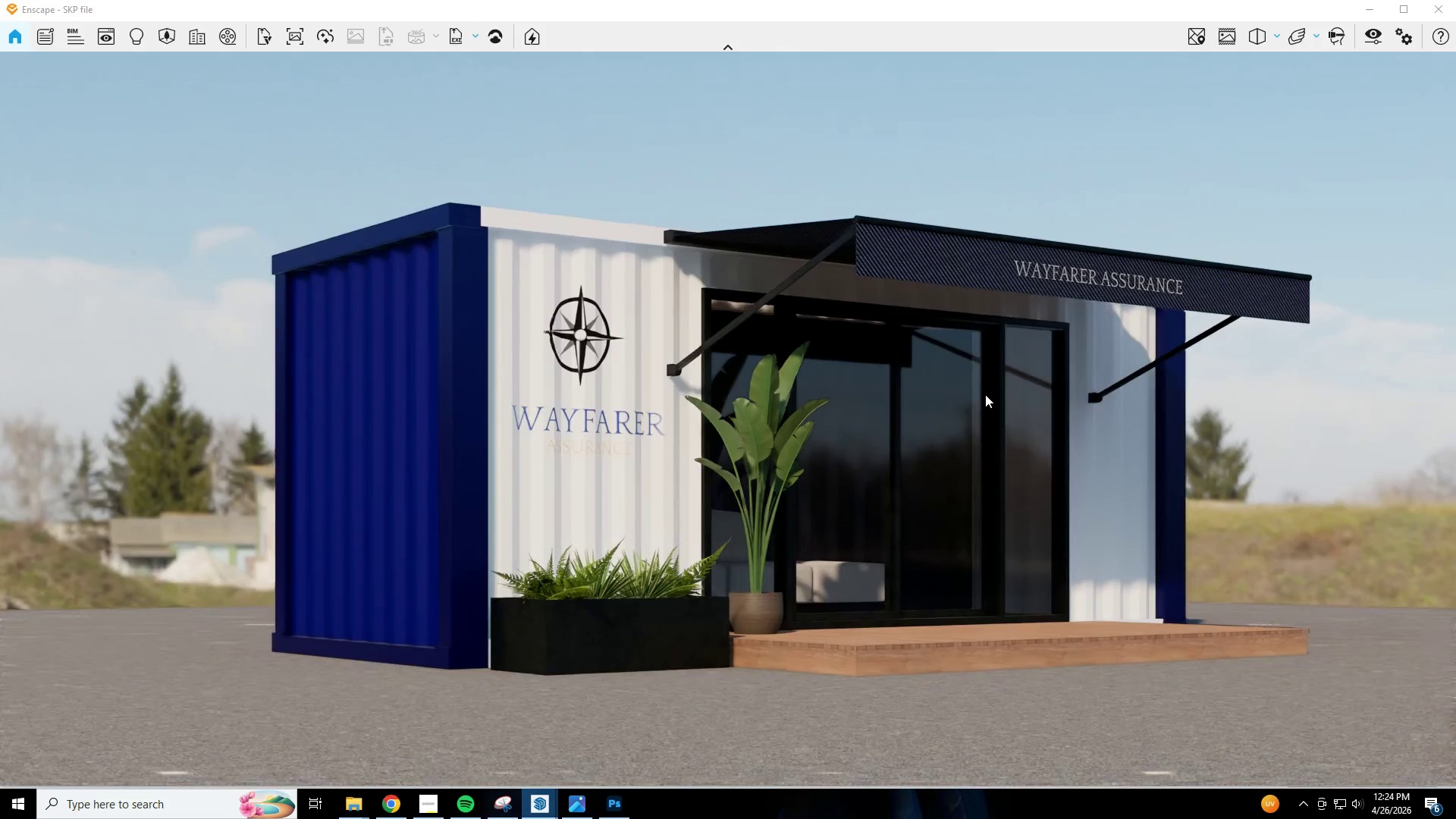 
hold_key(key=A, duration=0.42)
 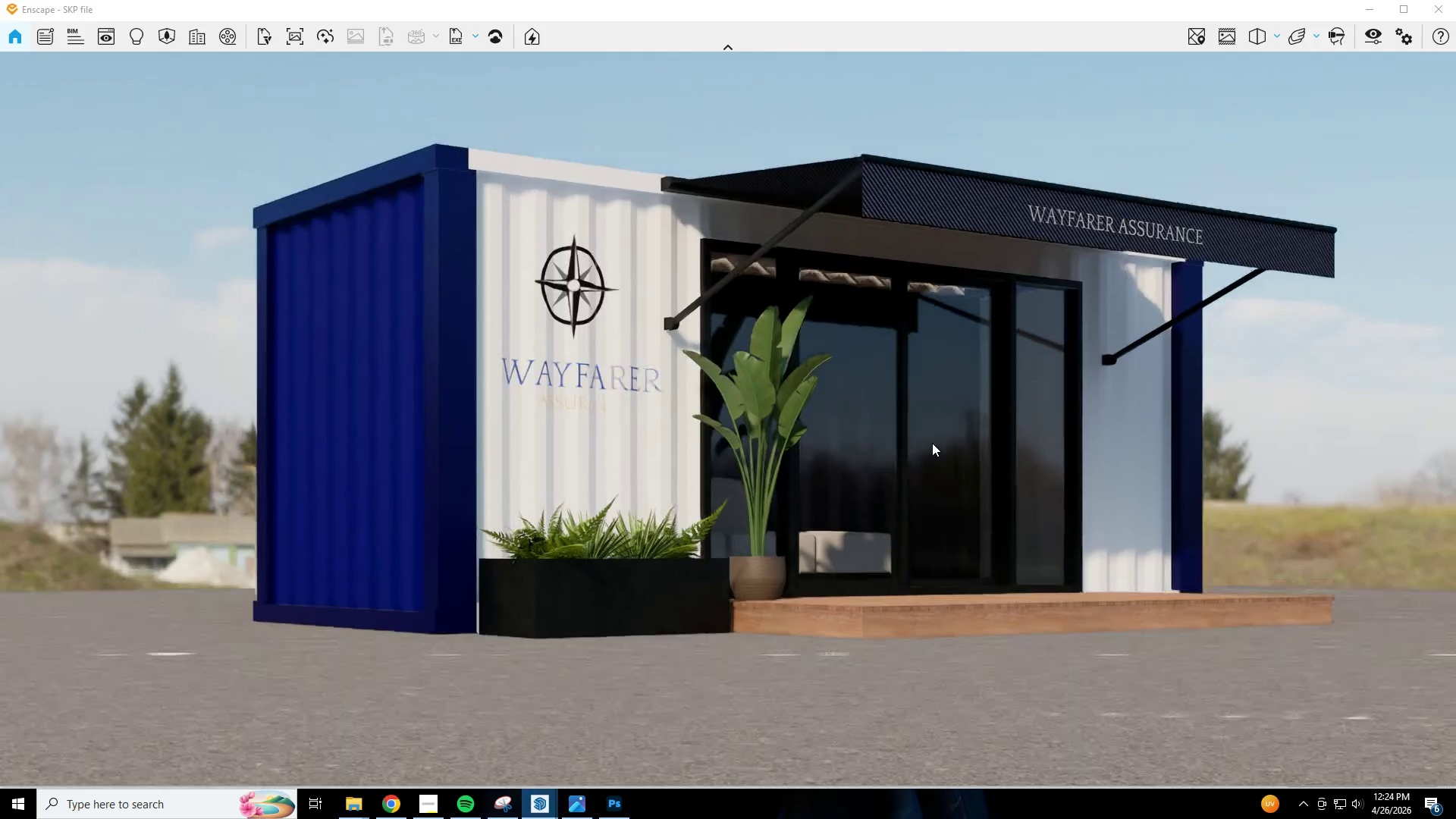 
hold_key(key=S, duration=0.56)
 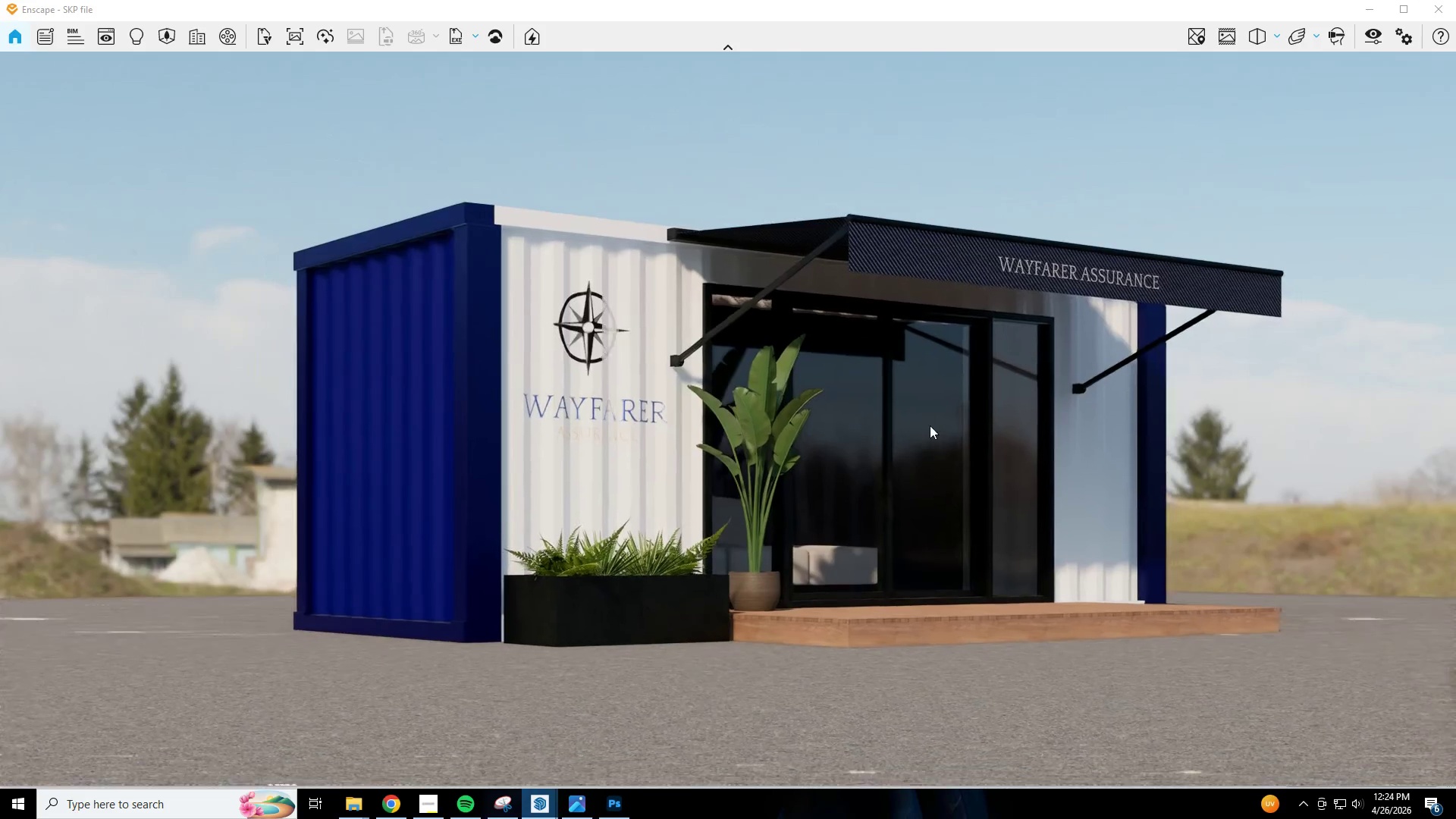 
type(qweqeeeeqsweq)
 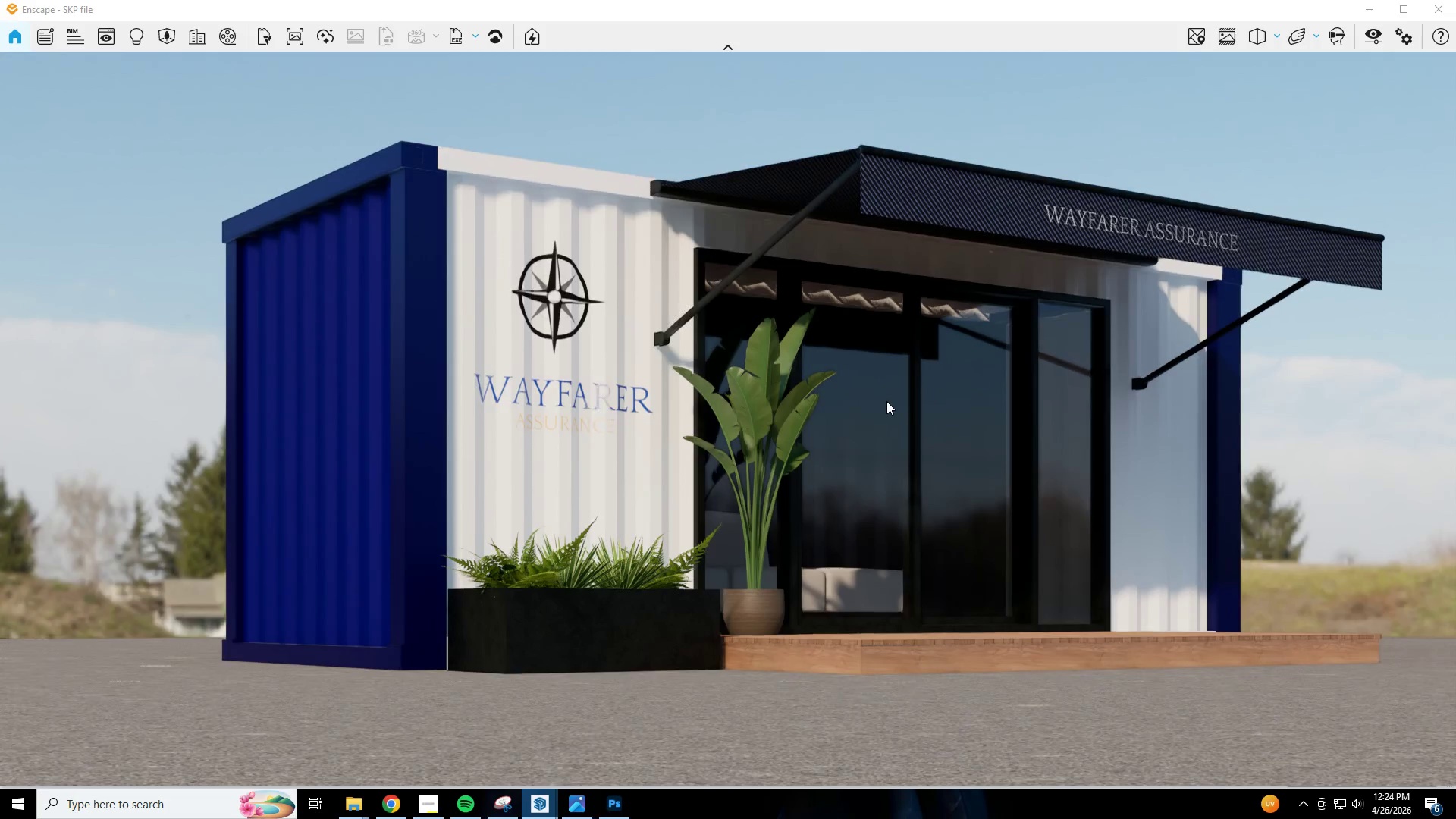 
key(W)
 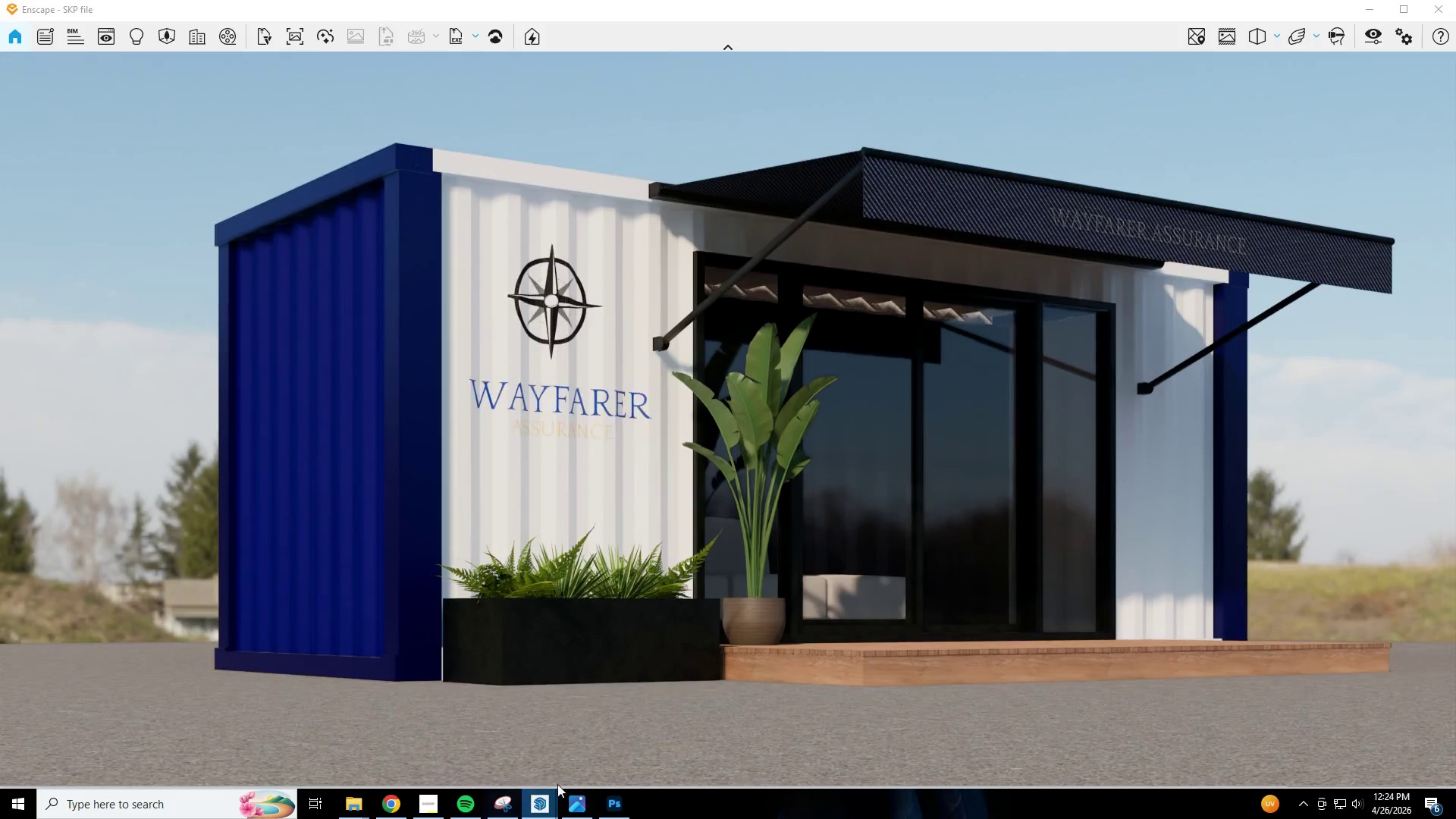 
left_click([537, 798])
 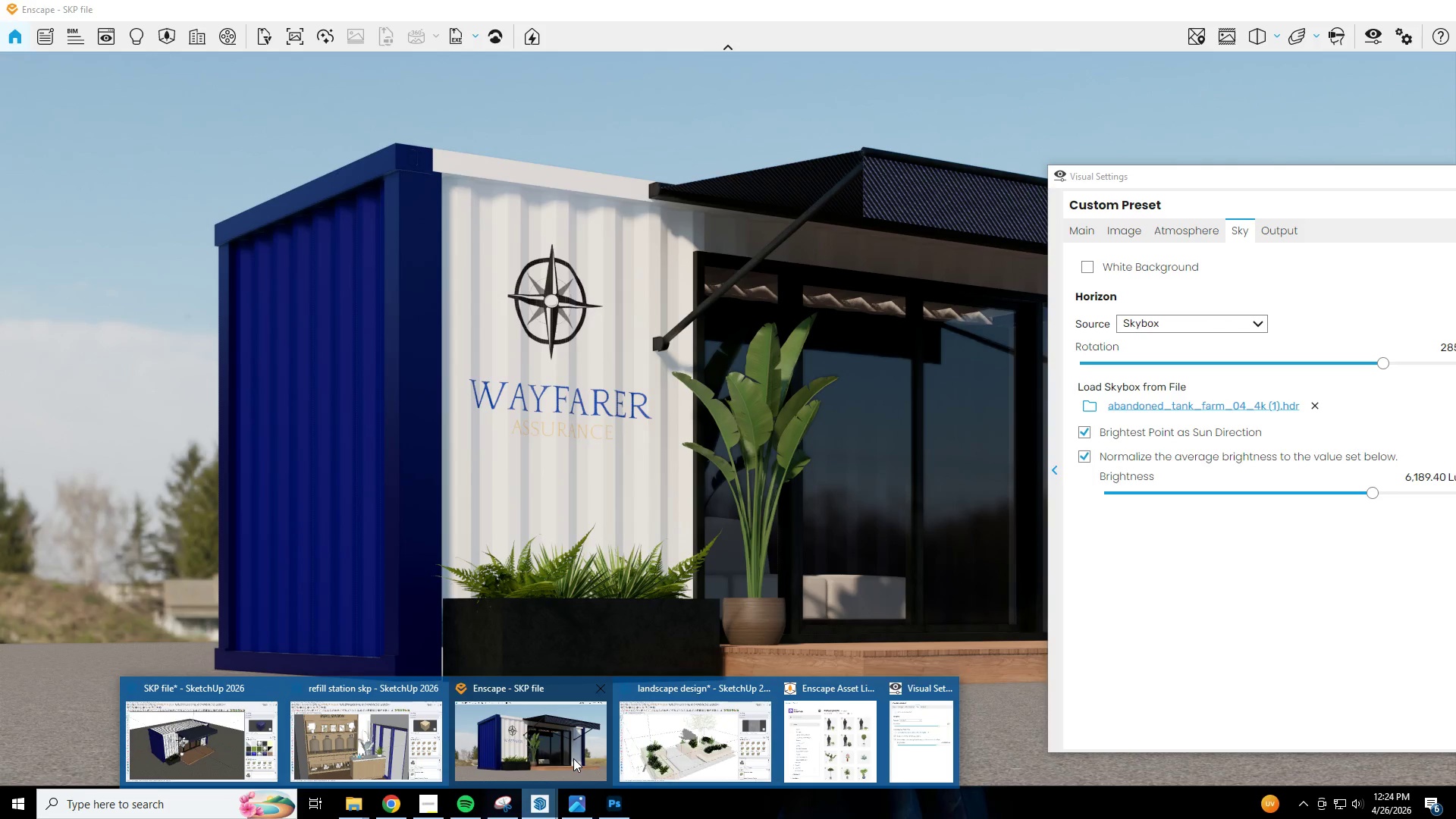 
left_click([345, 755])
 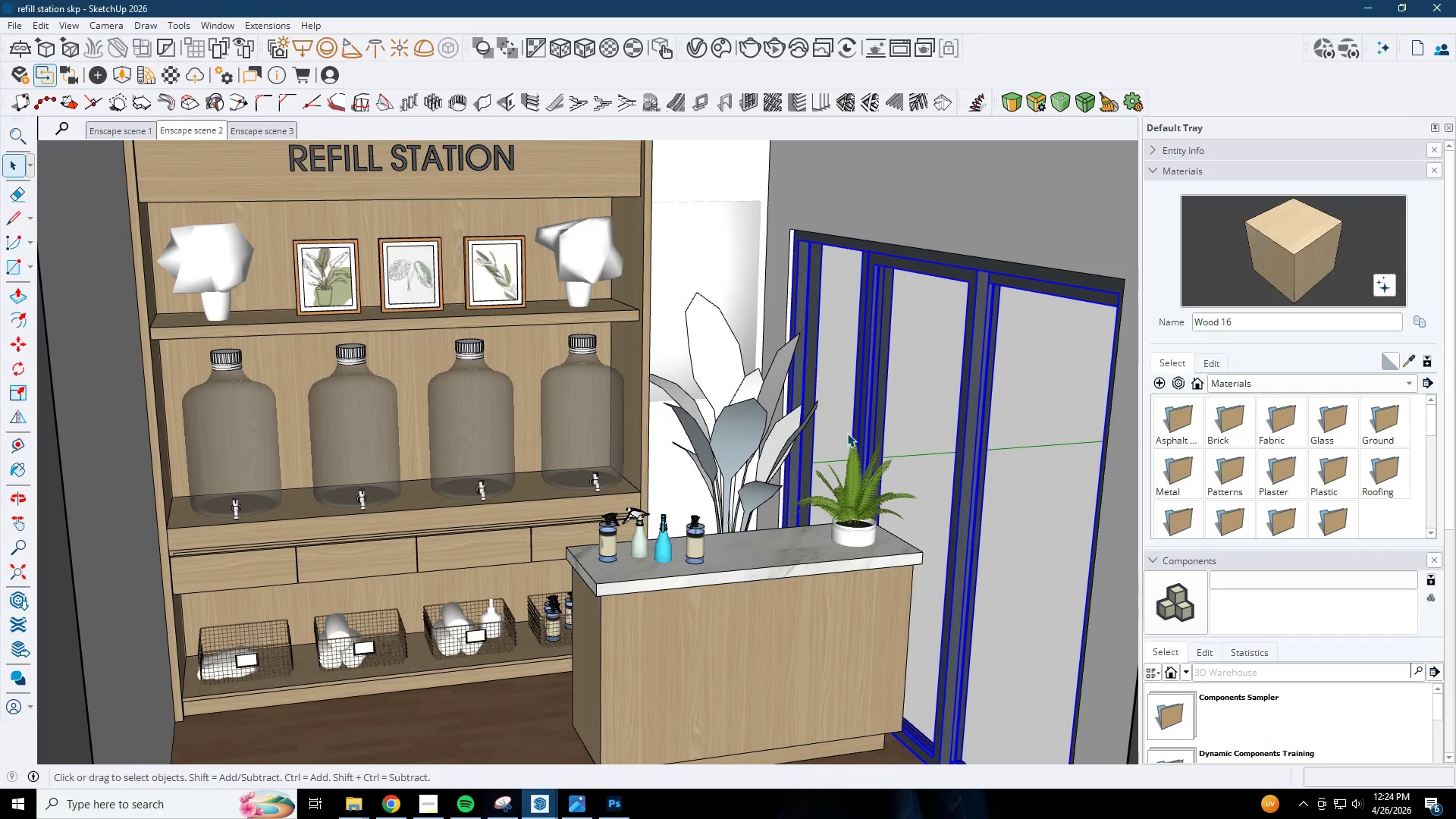 
left_click([892, 382])
 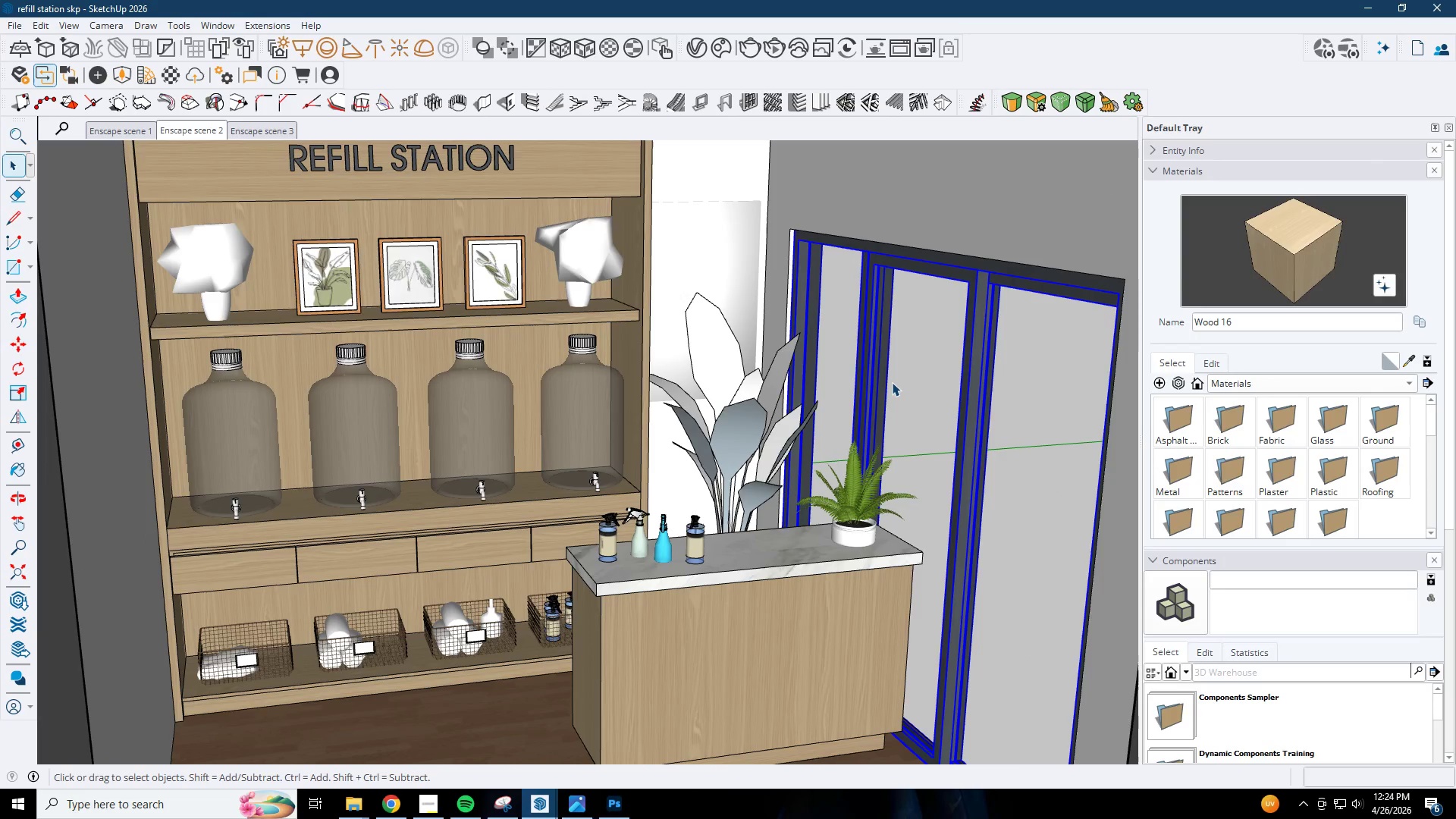 
key(Control+C)
 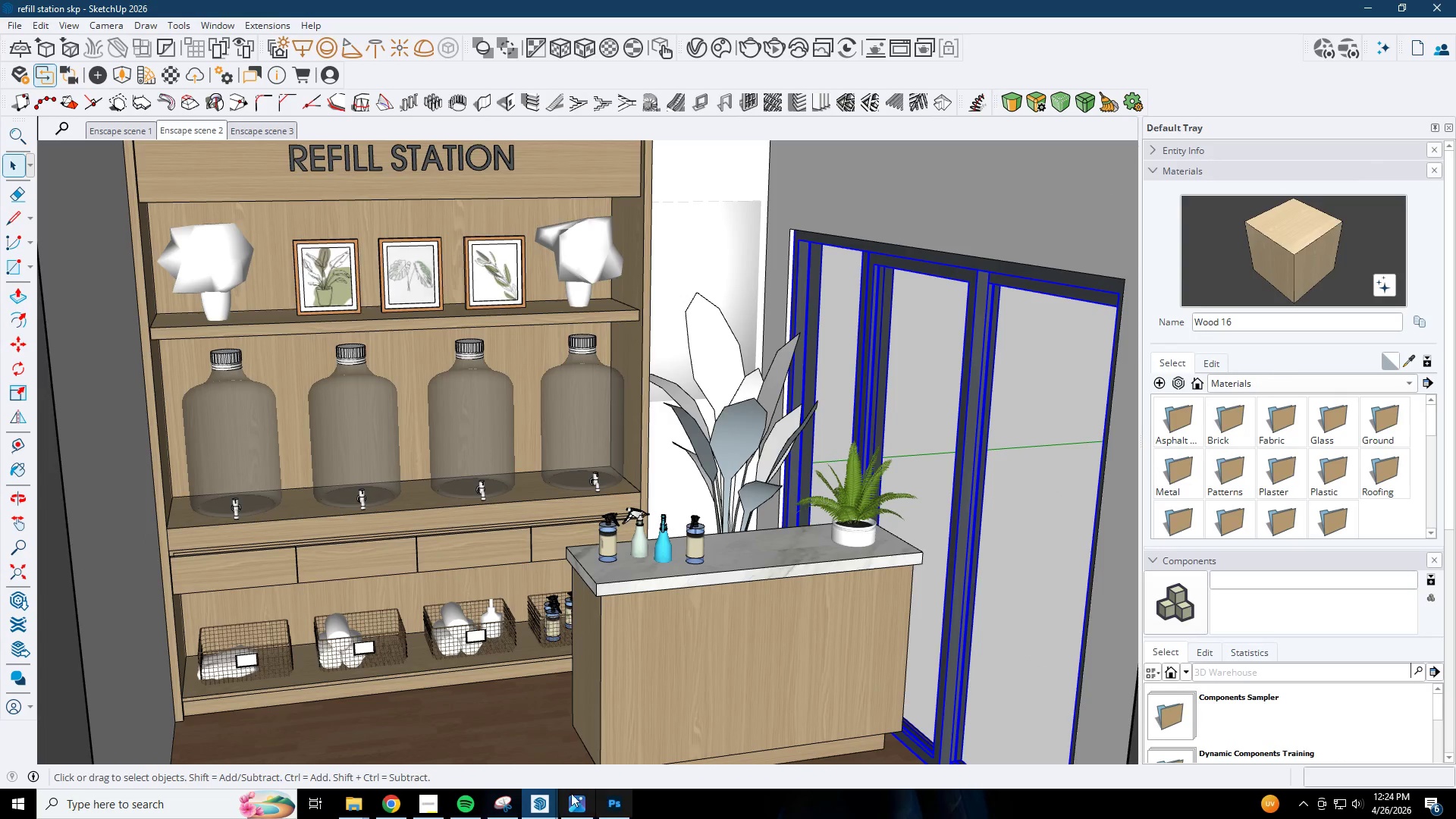 
left_click([548, 793])
 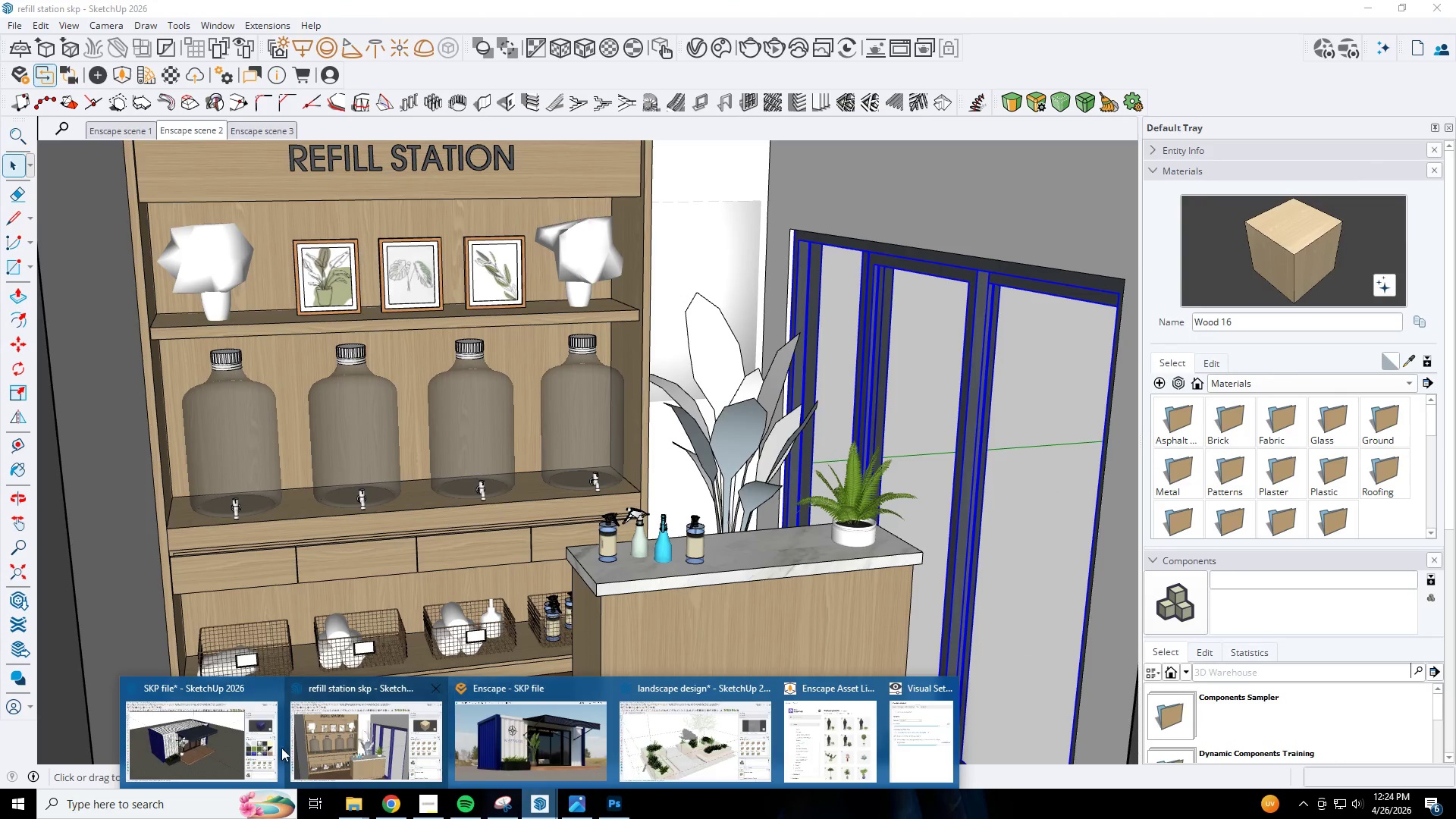 
left_click([194, 742])
 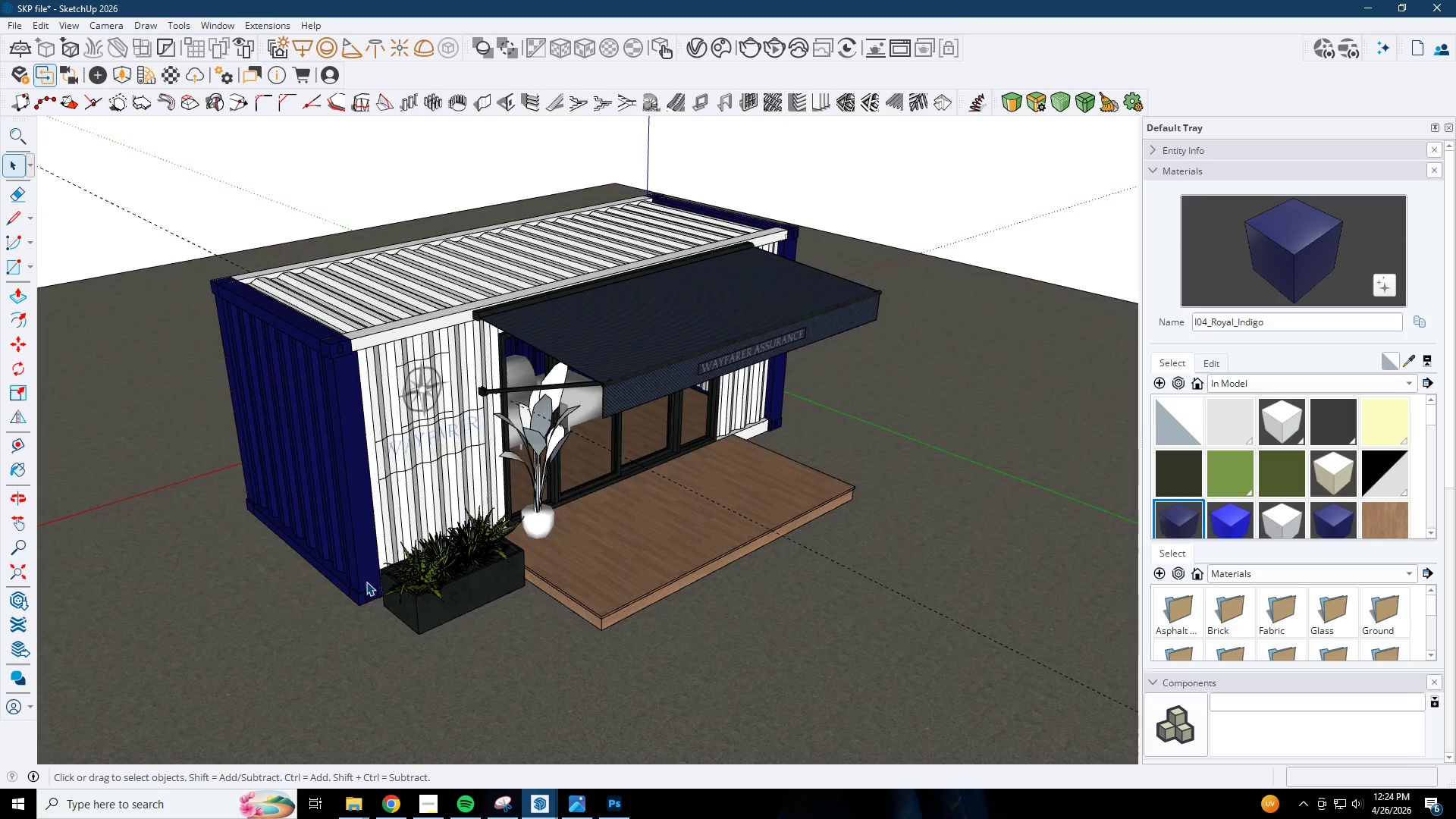 
scroll: coordinate [435, 528], scroll_direction: down, amount: 3.0
 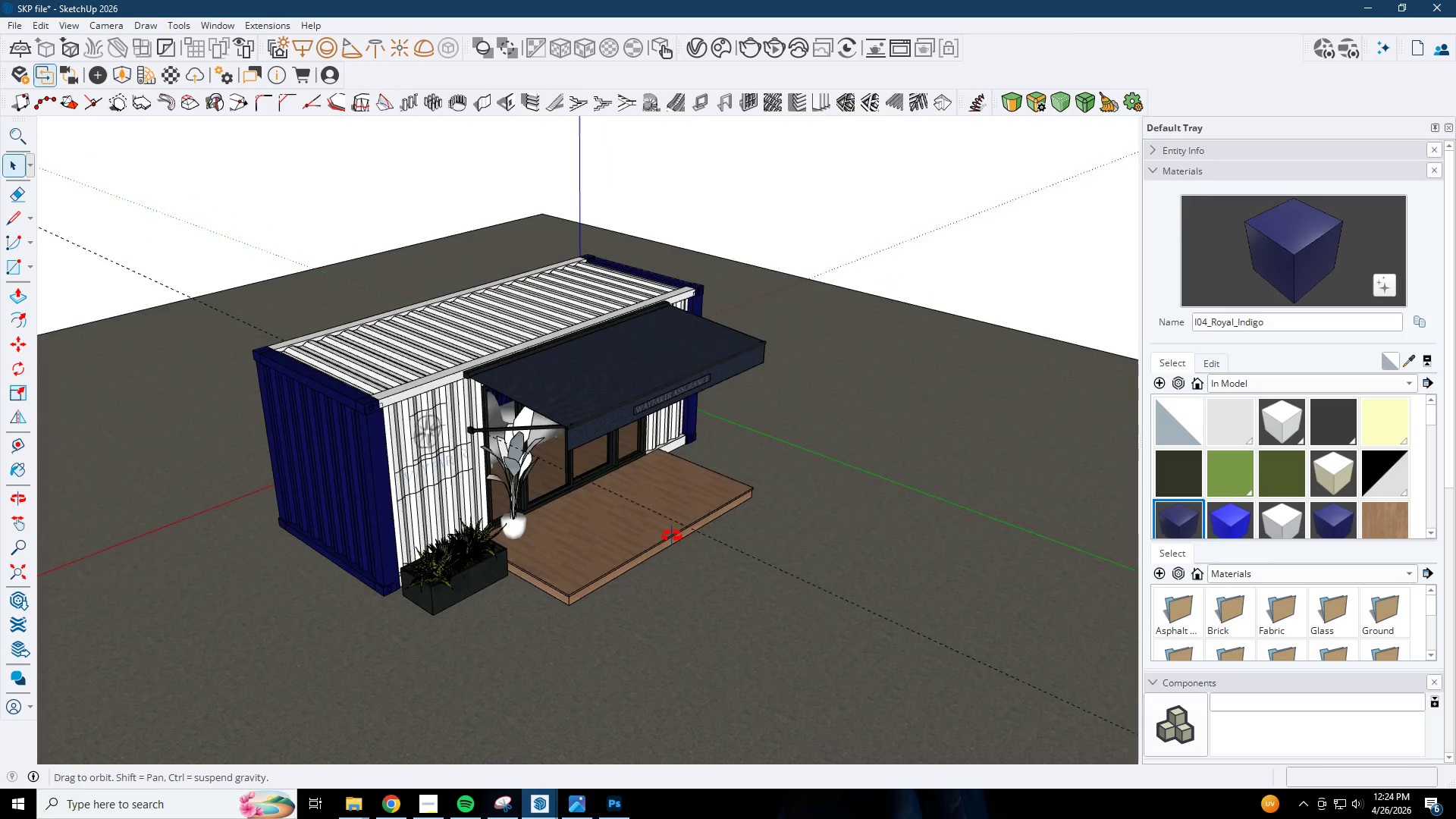 
key(Control+V)
 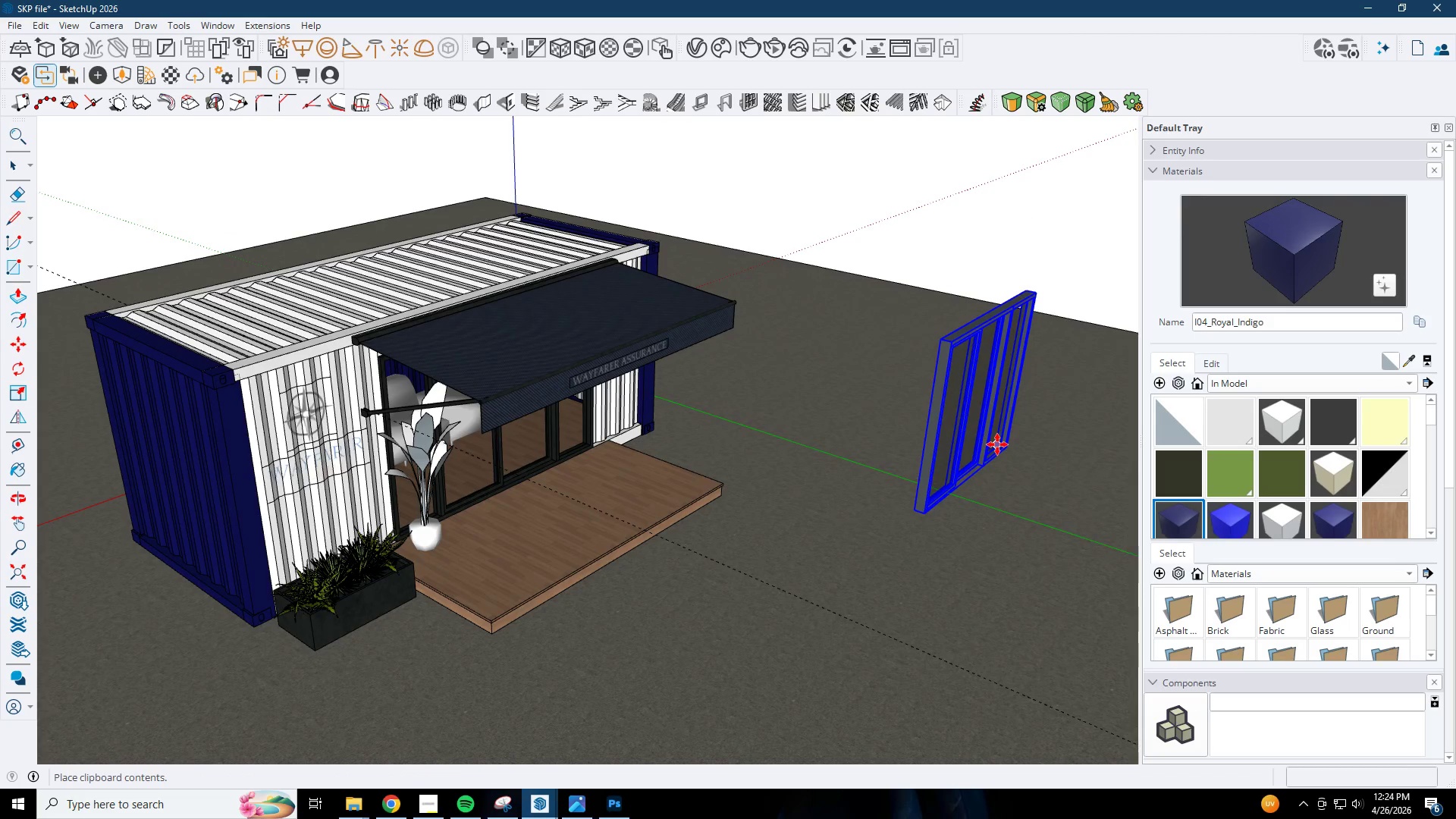 
scroll: coordinate [973, 497], scroll_direction: up, amount: 2.0
 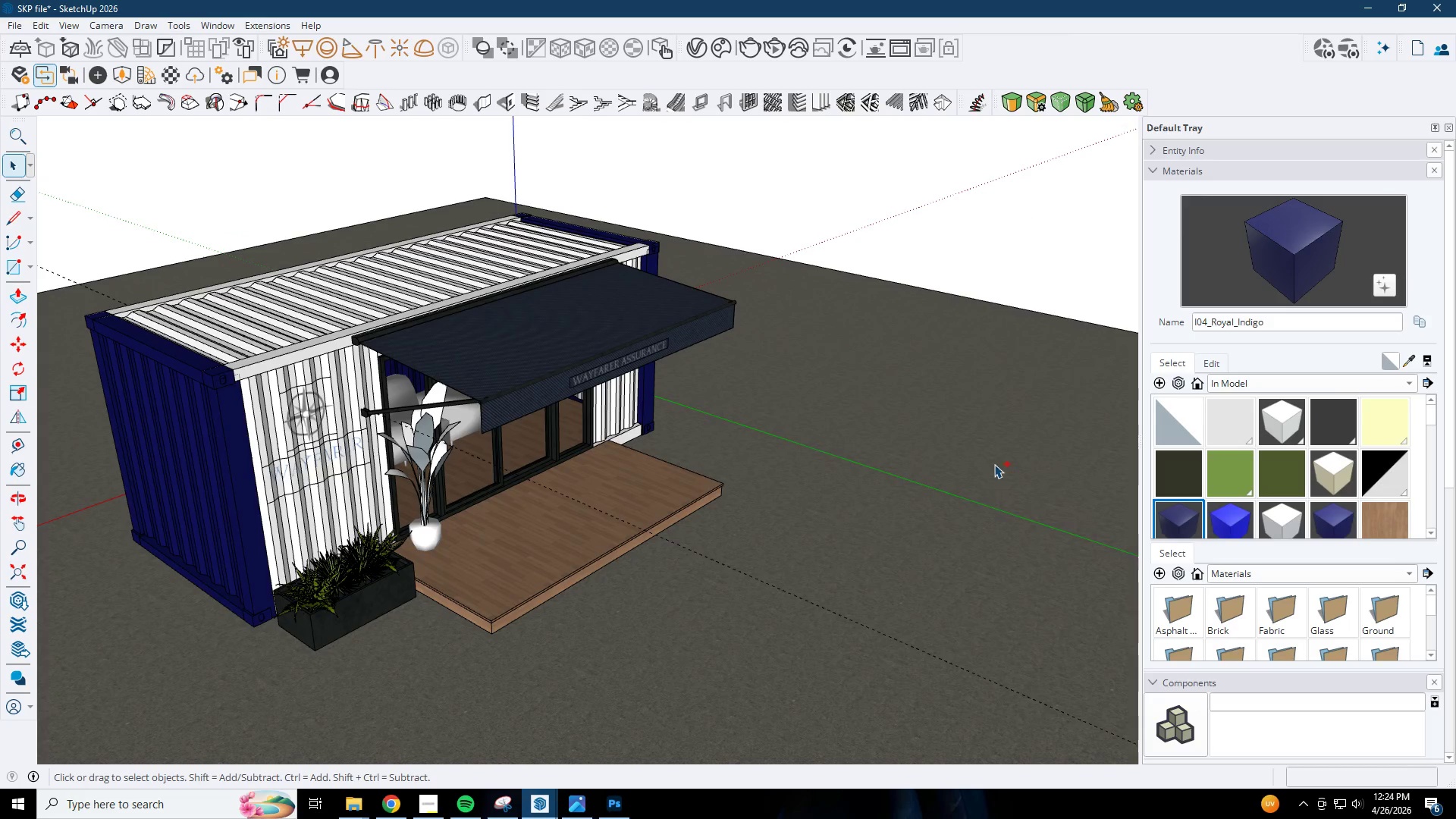 
left_click([1027, 460])
 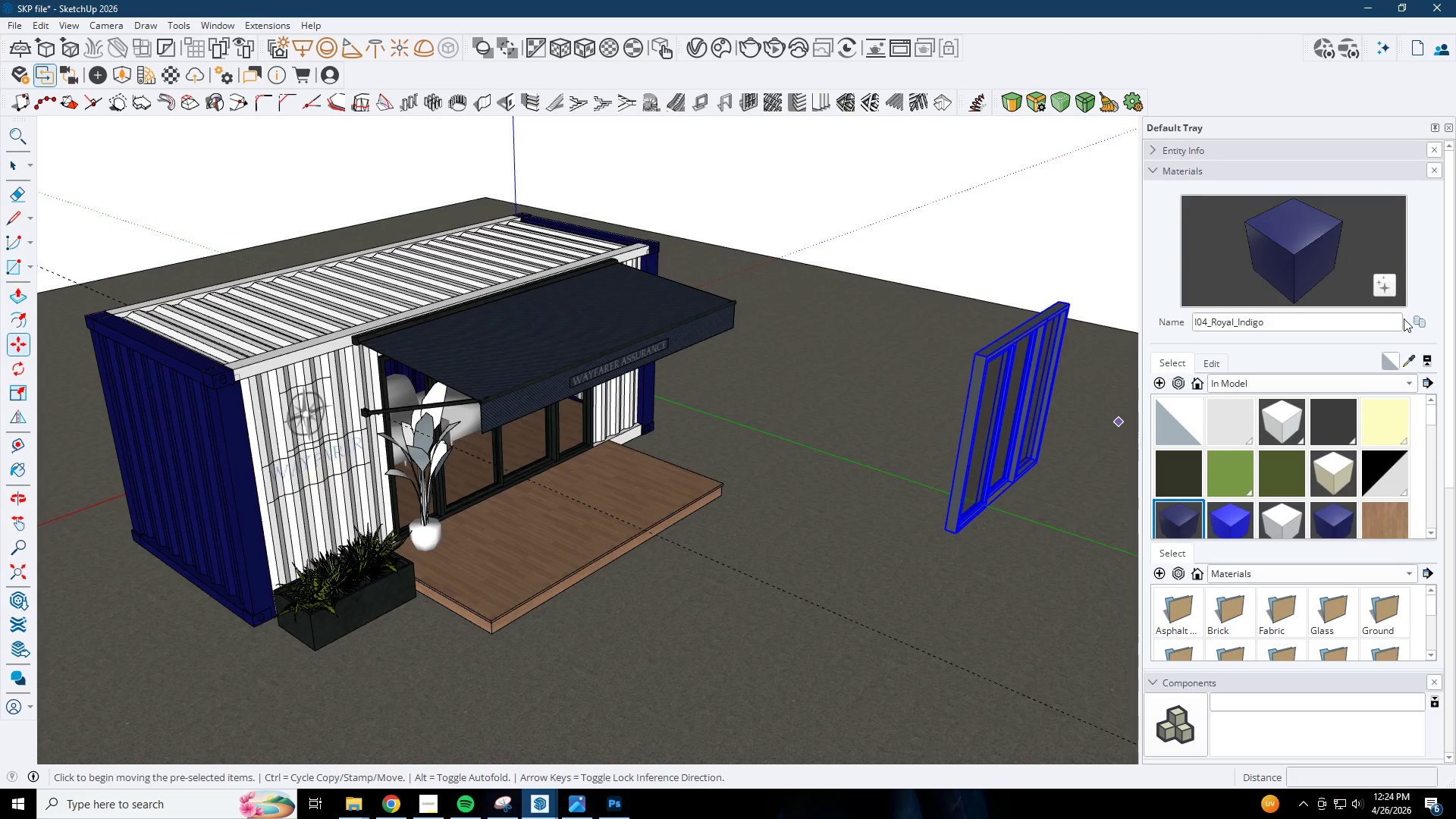 
left_click([1413, 365])
 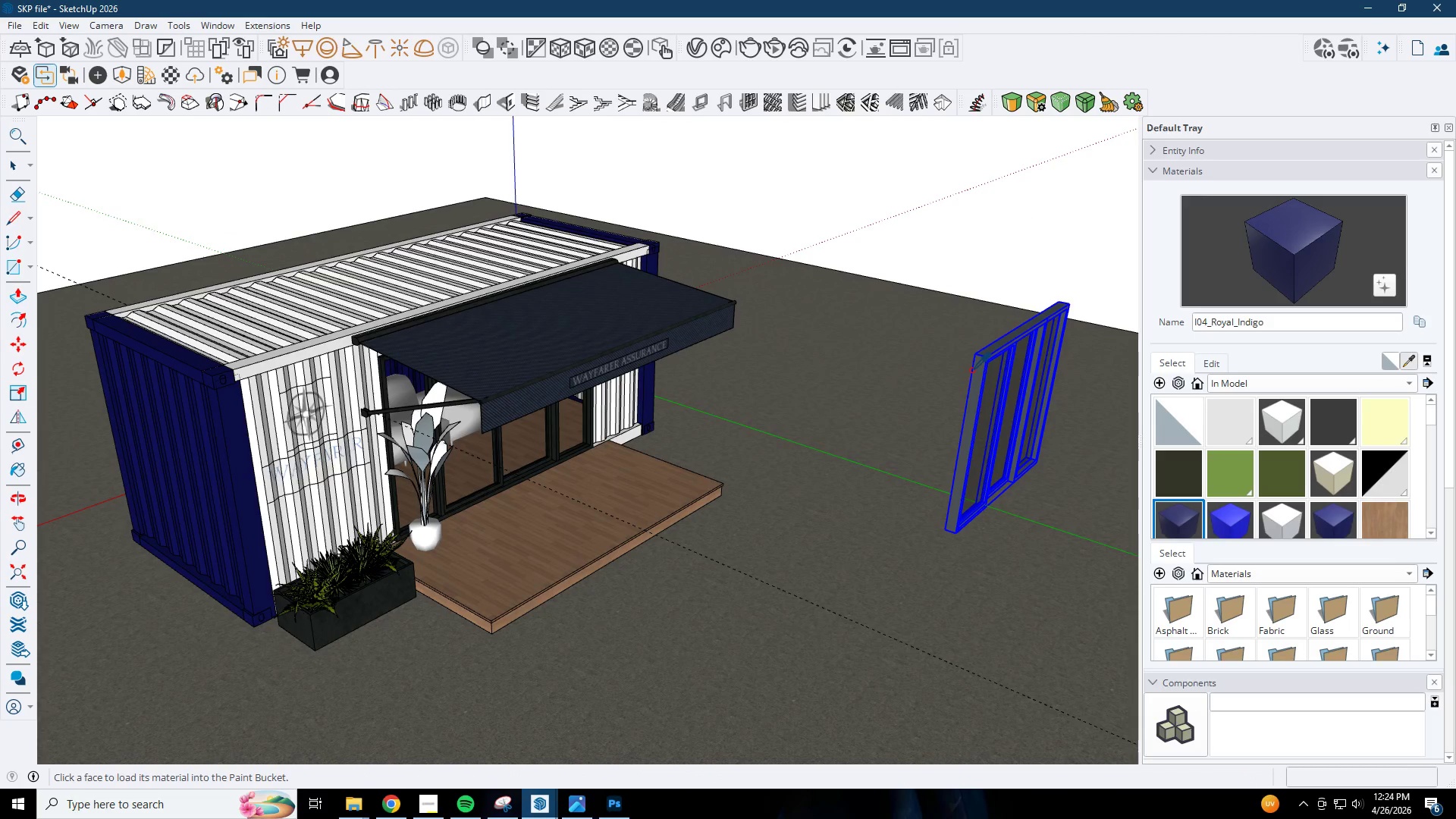 
left_click([974, 375])
 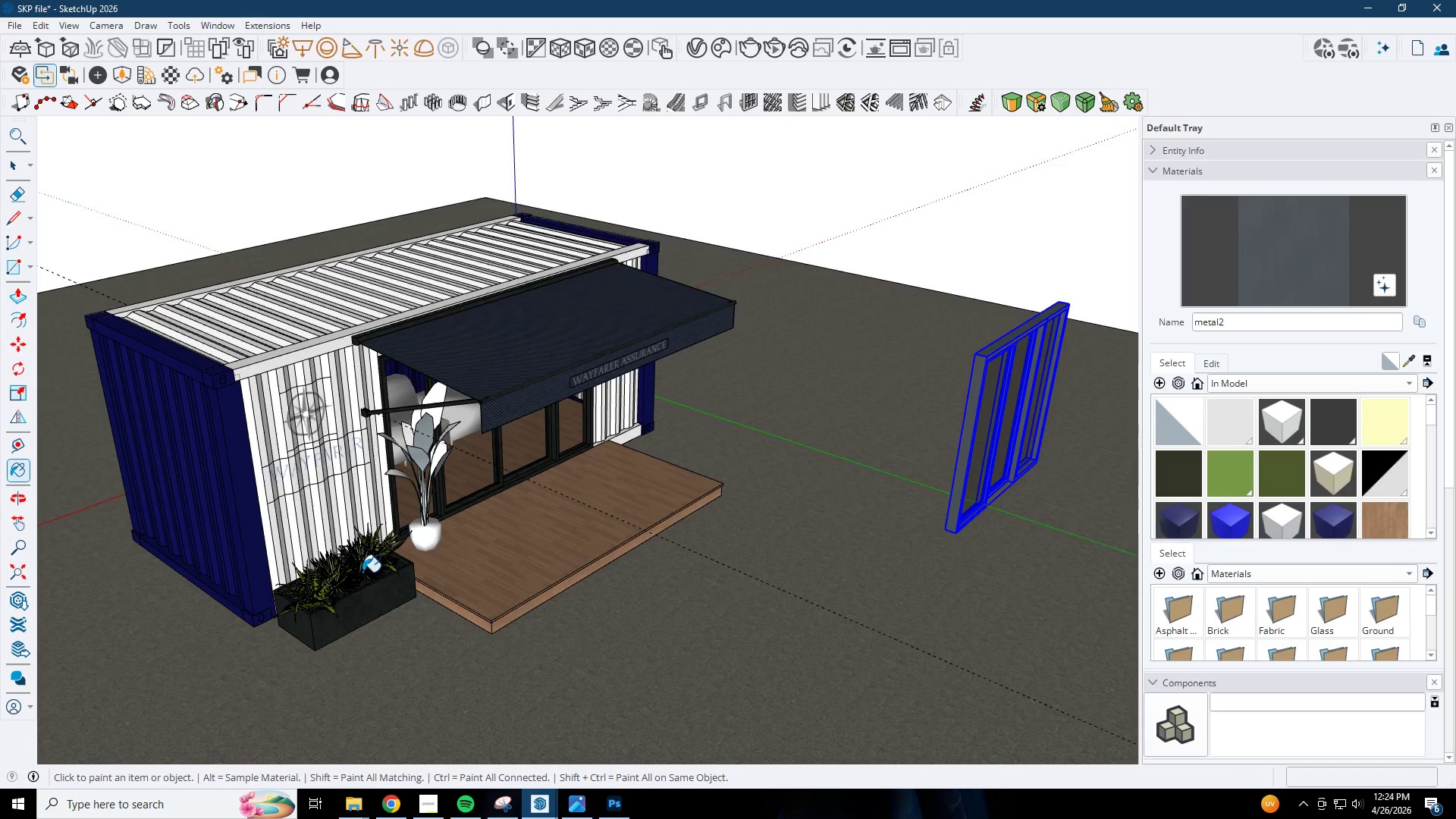 
scroll: coordinate [303, 616], scroll_direction: up, amount: 2.0
 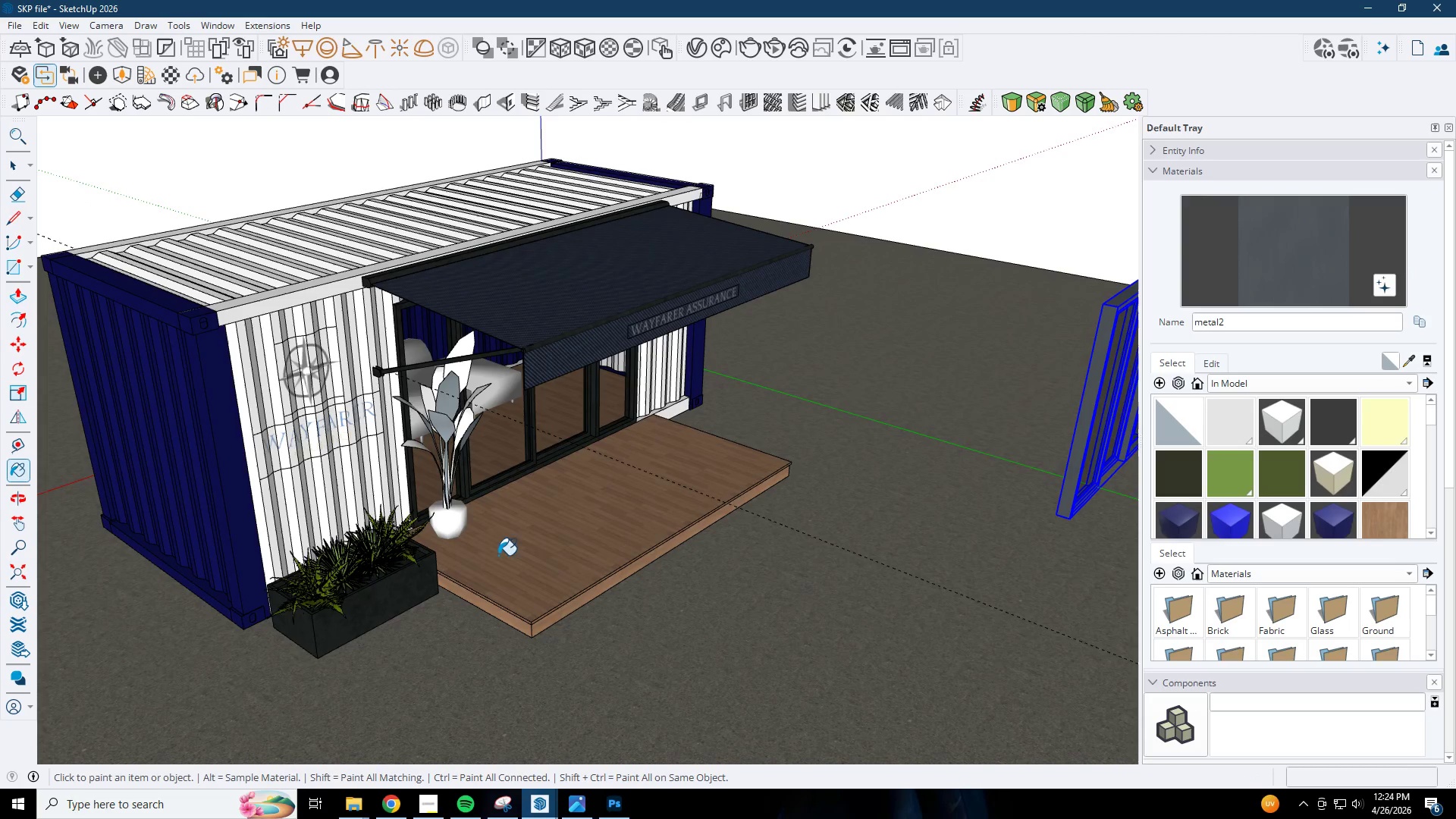 
key(Space)
 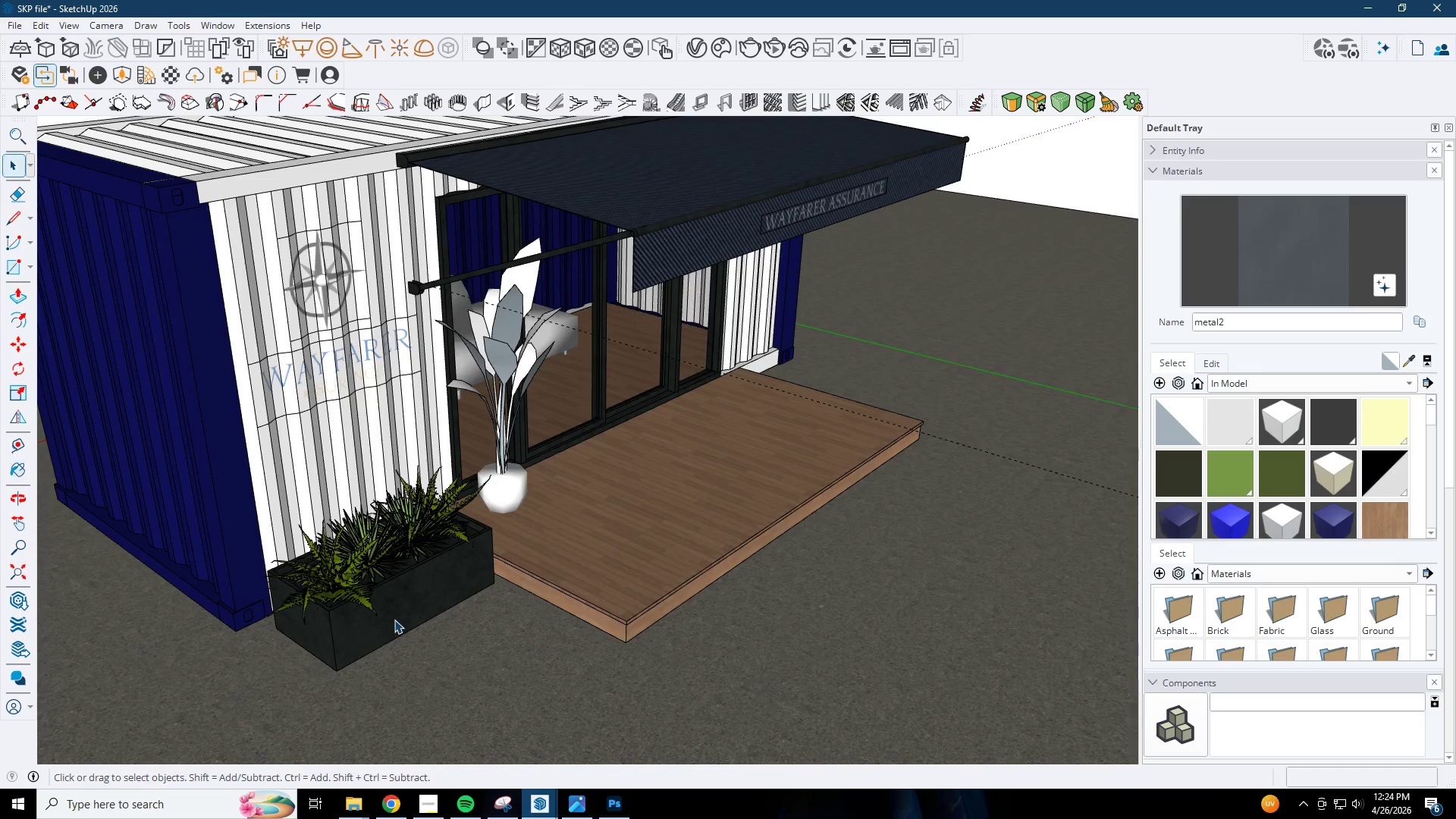 
double_click([394, 620])
 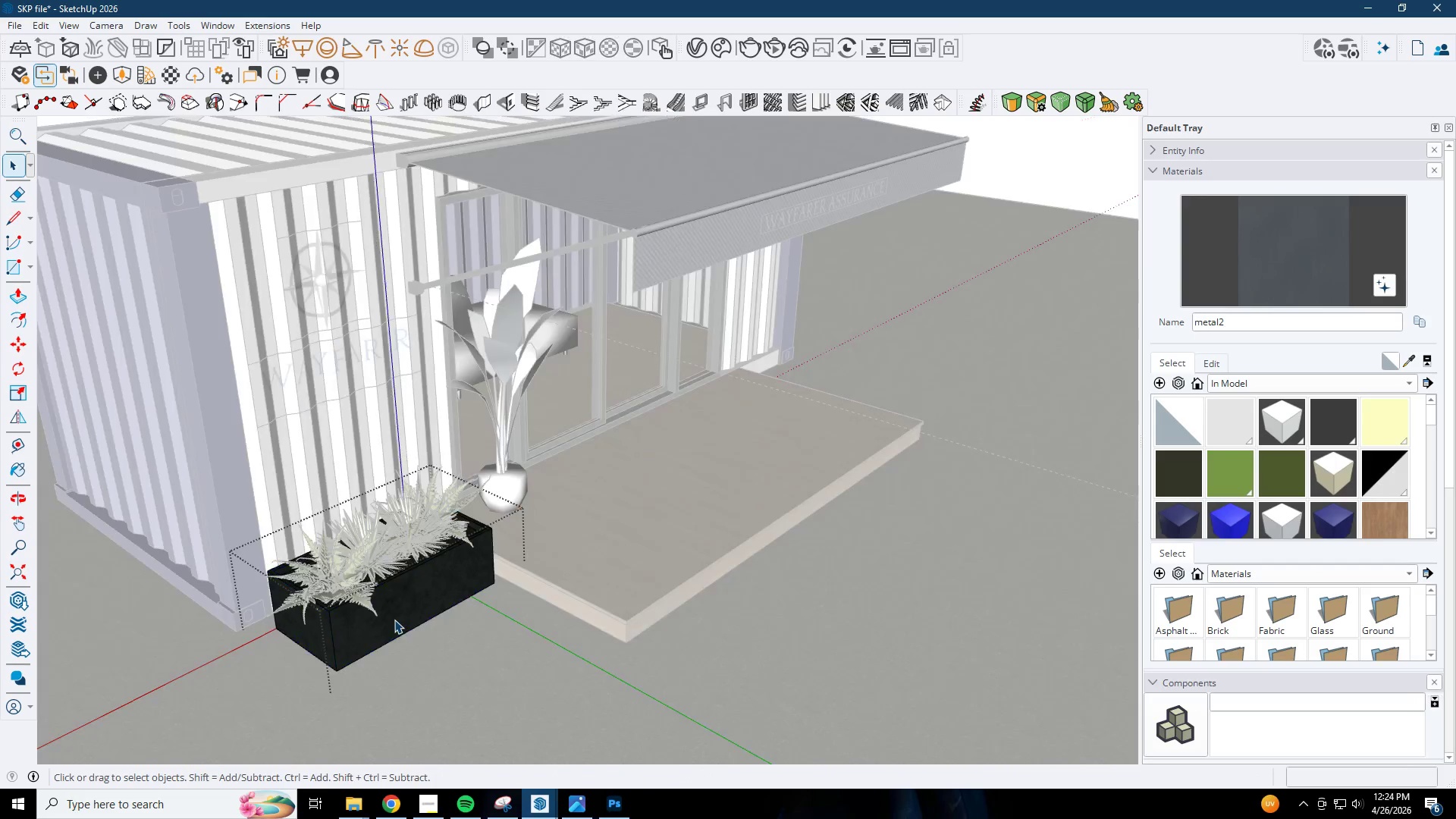 
scroll: coordinate [266, 624], scroll_direction: up, amount: 3.0
 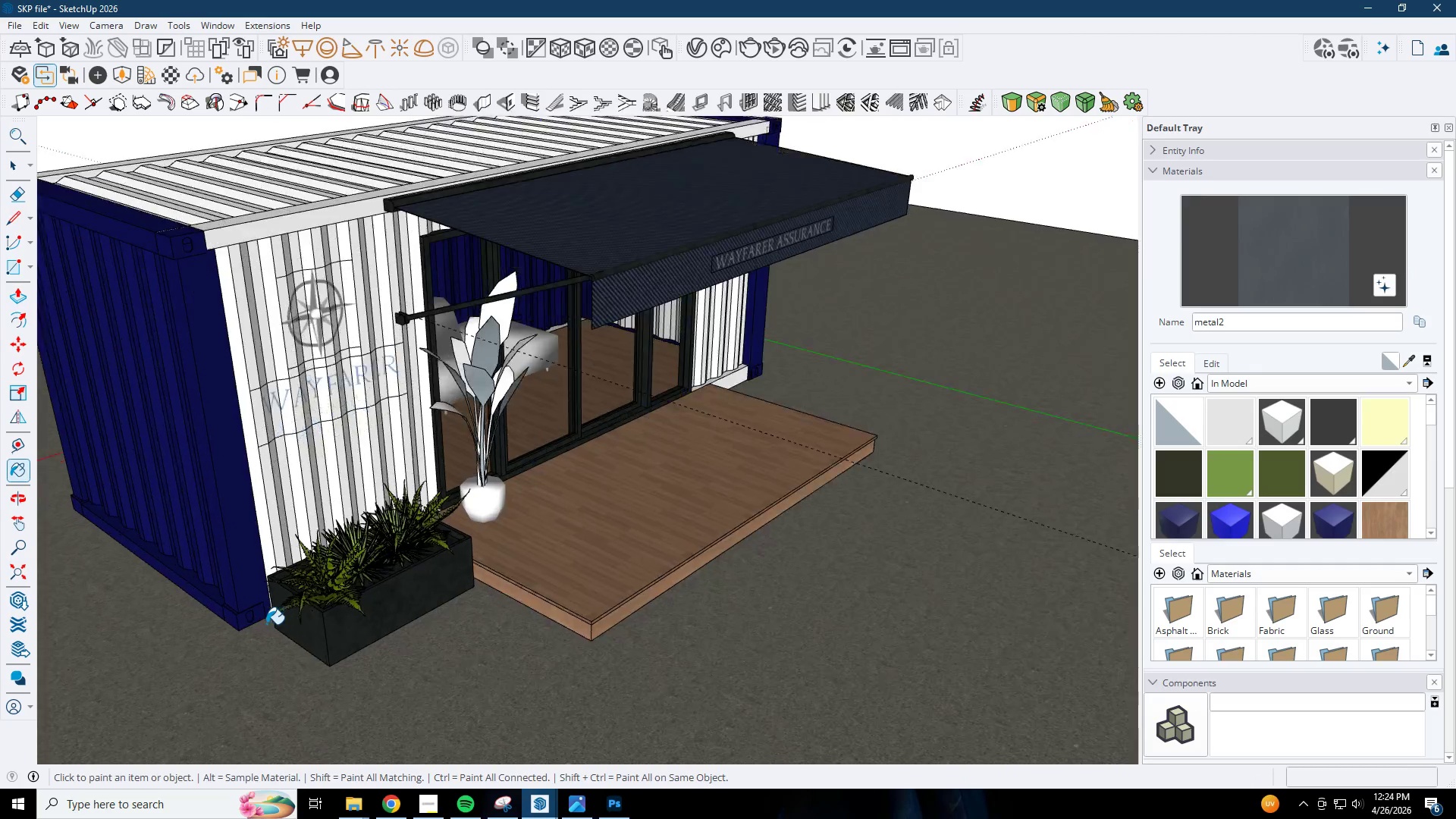 
triple_click([394, 620])
 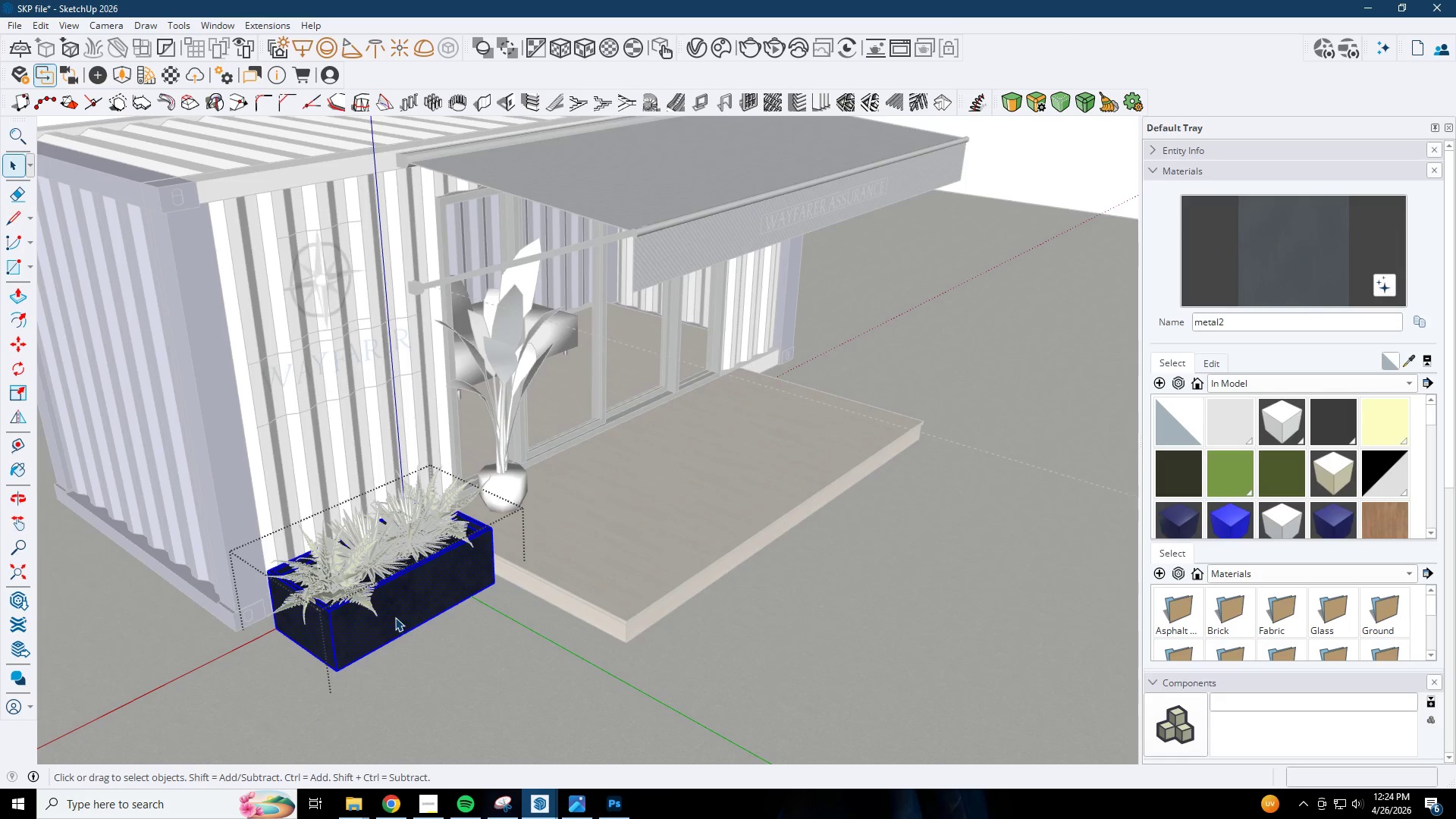 
scroll: coordinate [400, 603], scroll_direction: up, amount: 5.0
 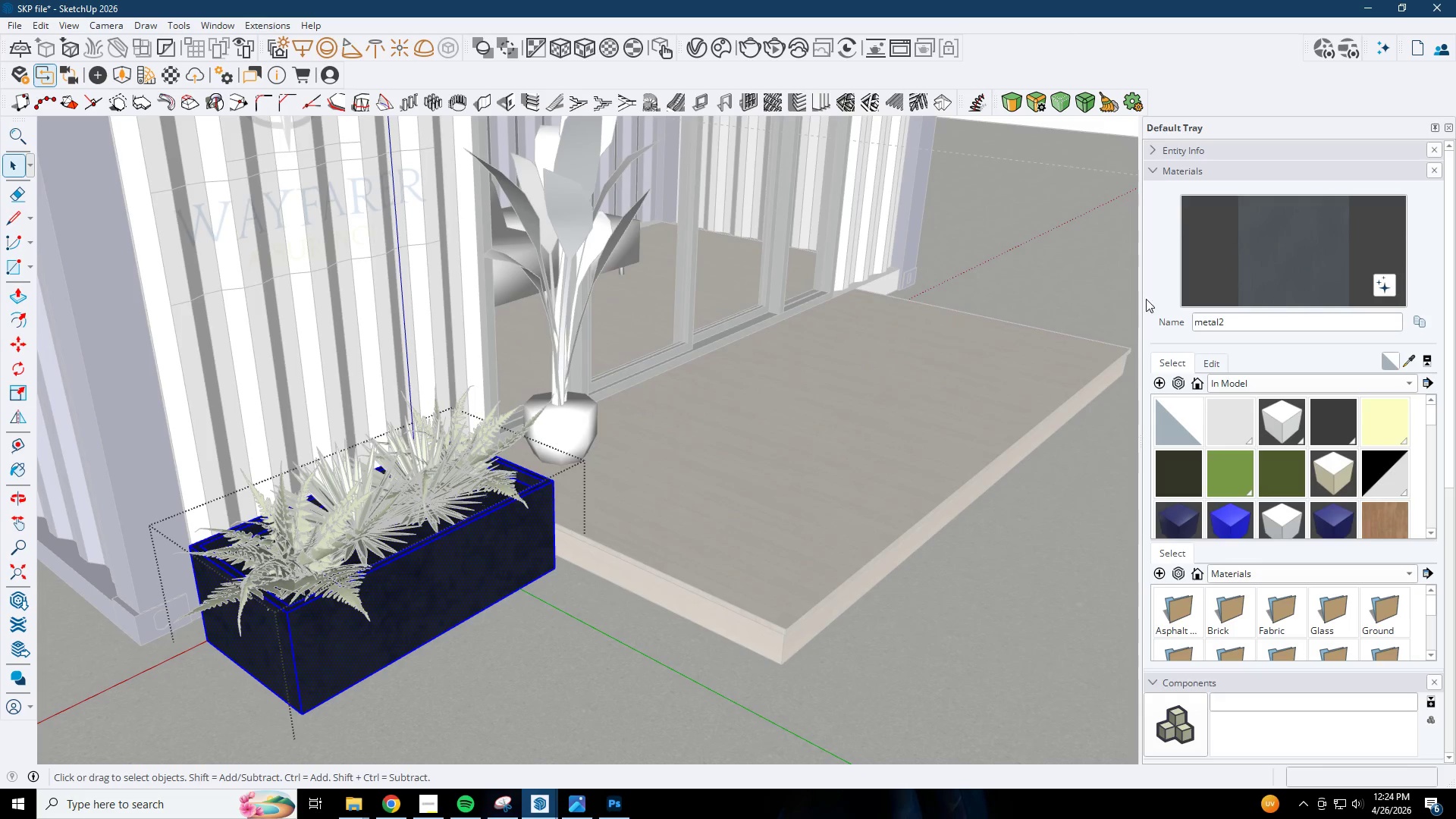 
left_click_drag(start_coordinate=[1293, 259], to_coordinate=[1225, 287])
 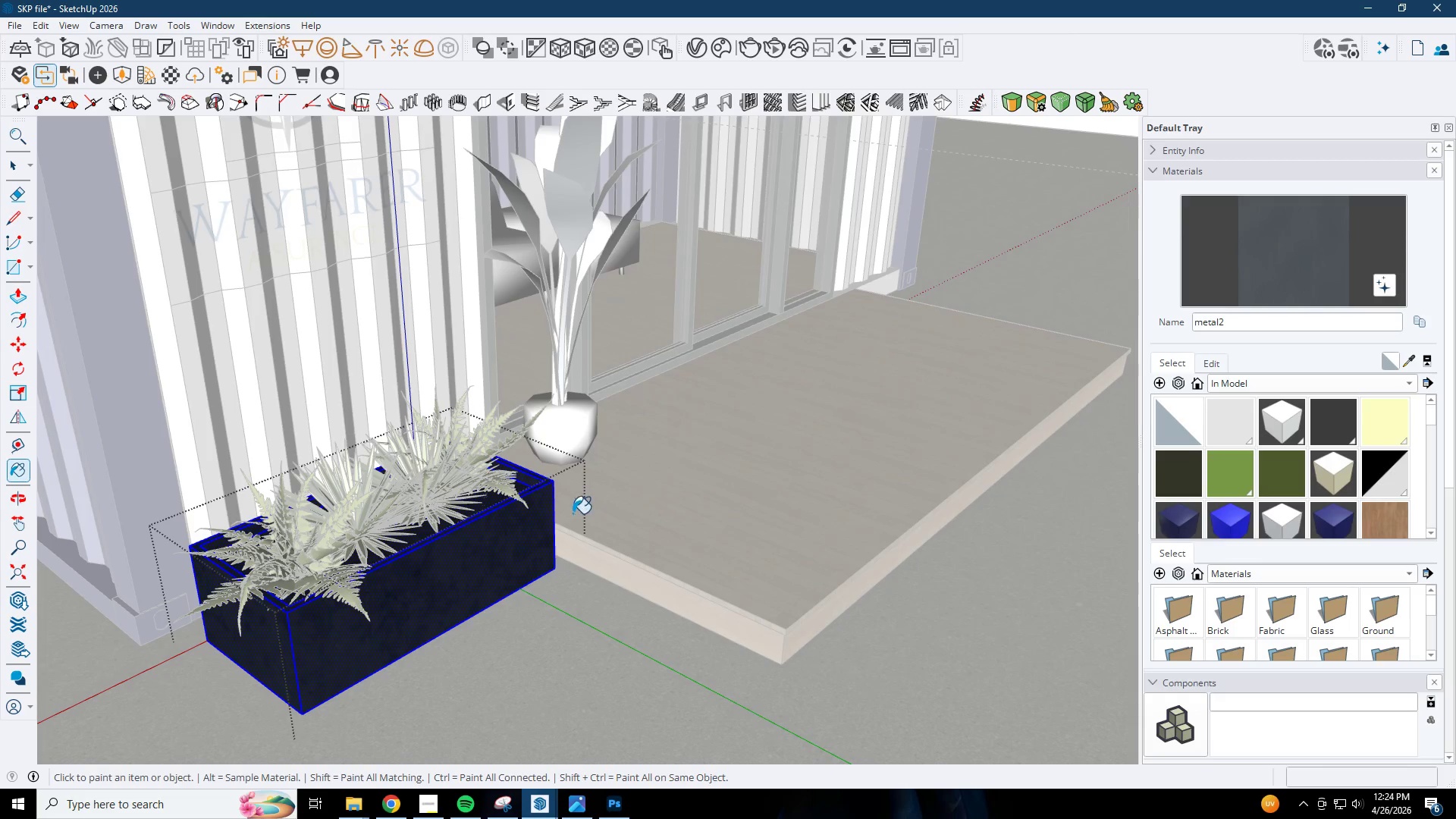 
double_click([532, 535])
 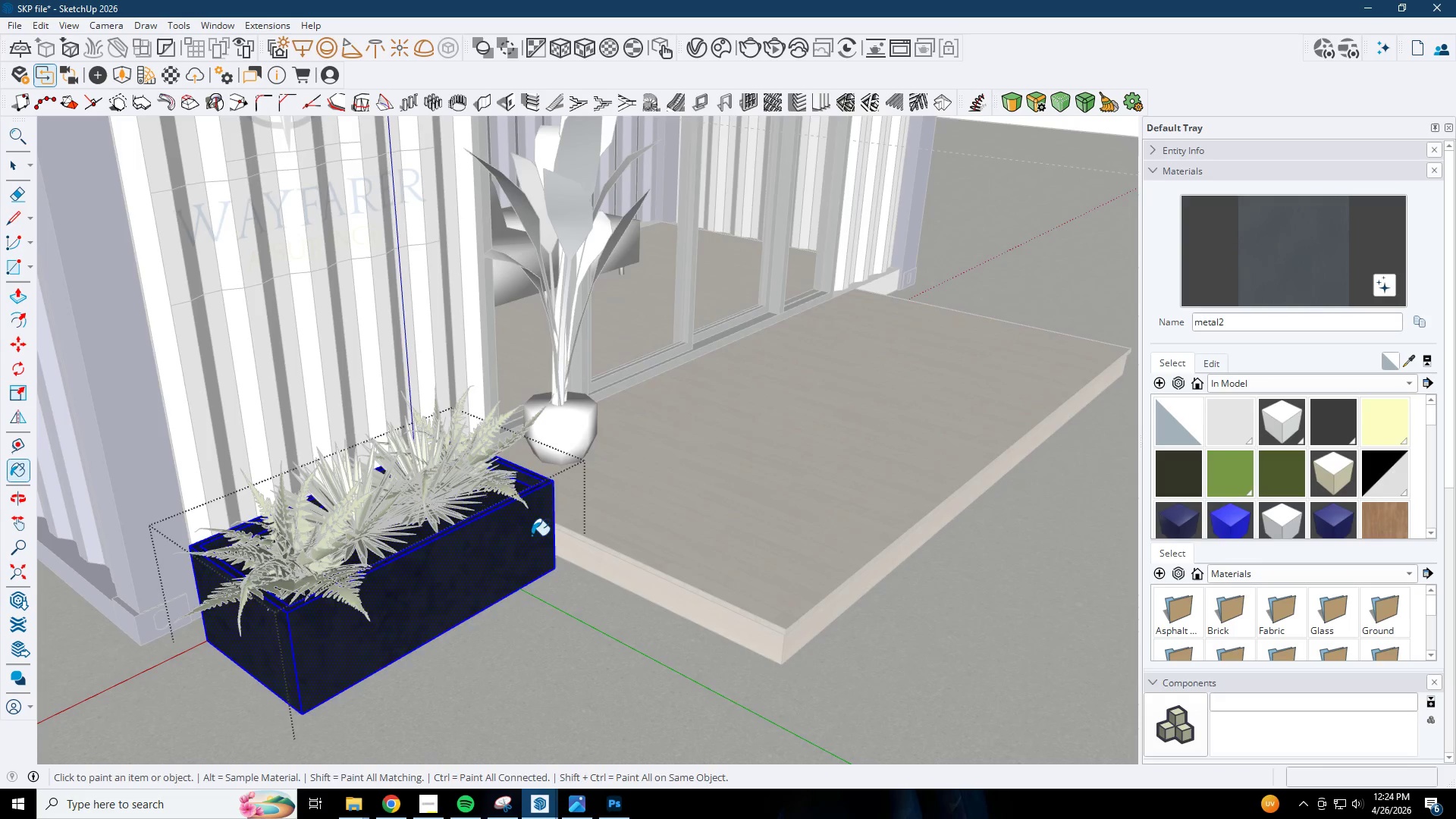 
key(Space)
 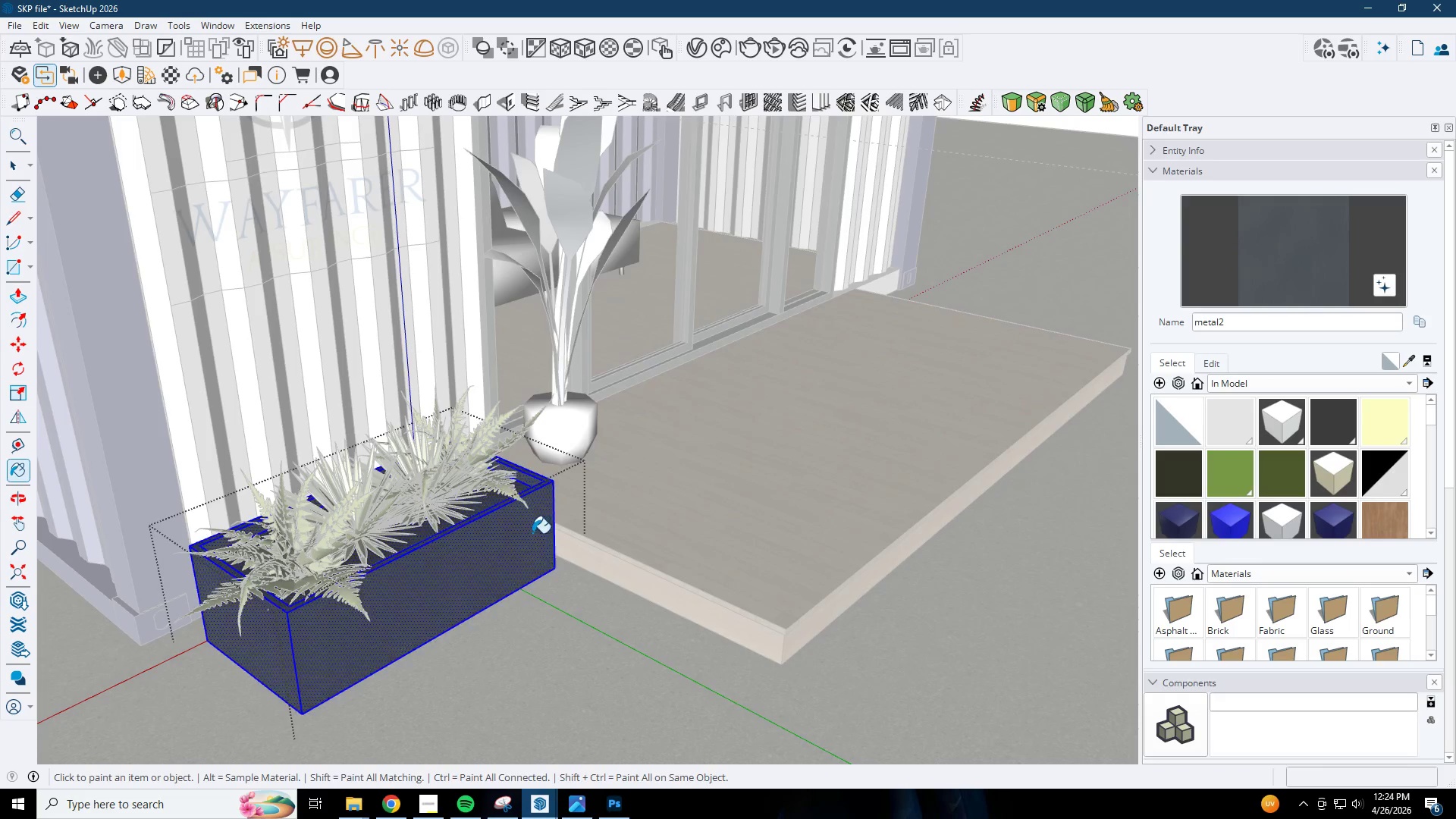 
key(Escape)
 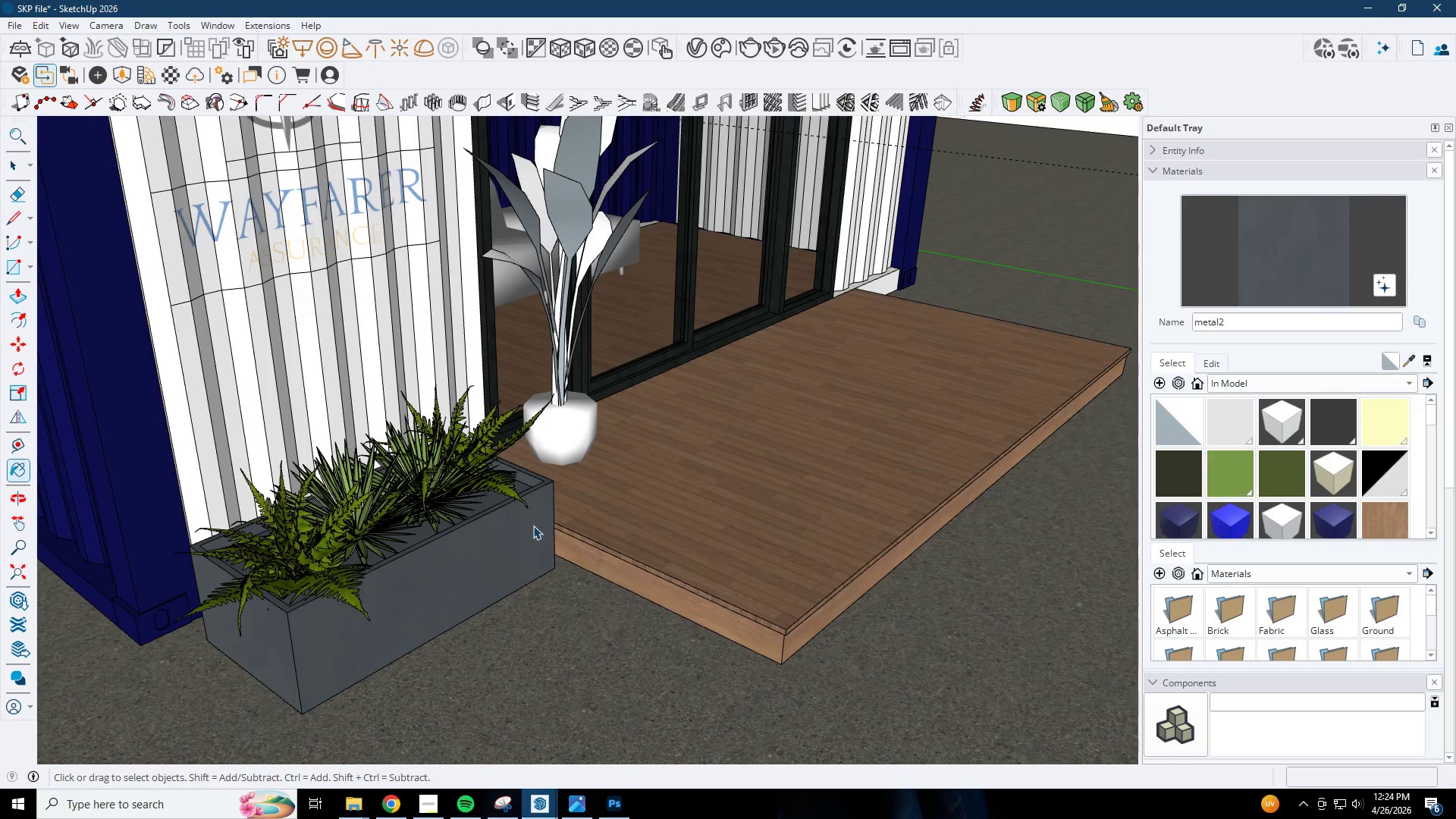 
key(Escape)
 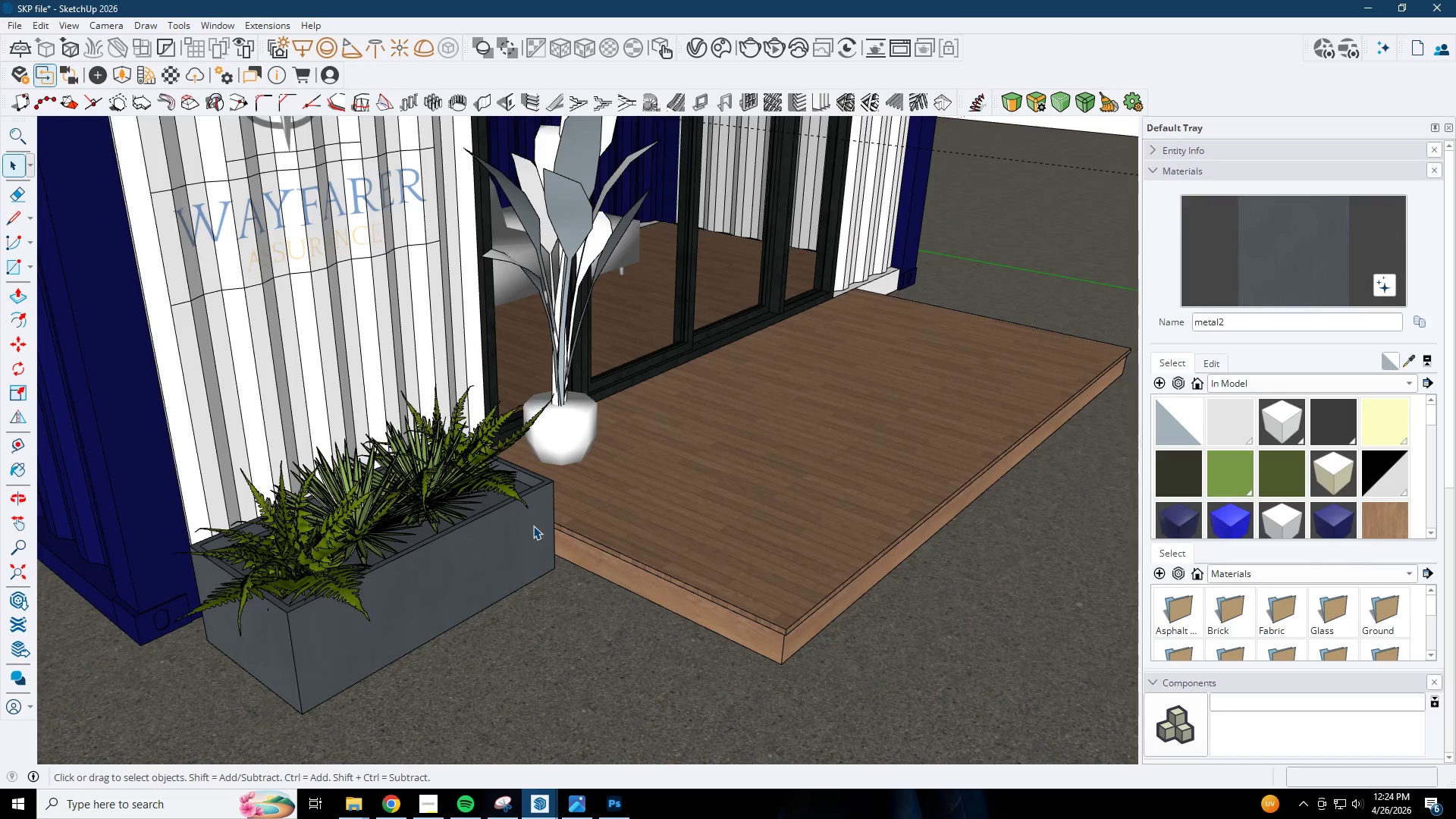 
key(Escape)
 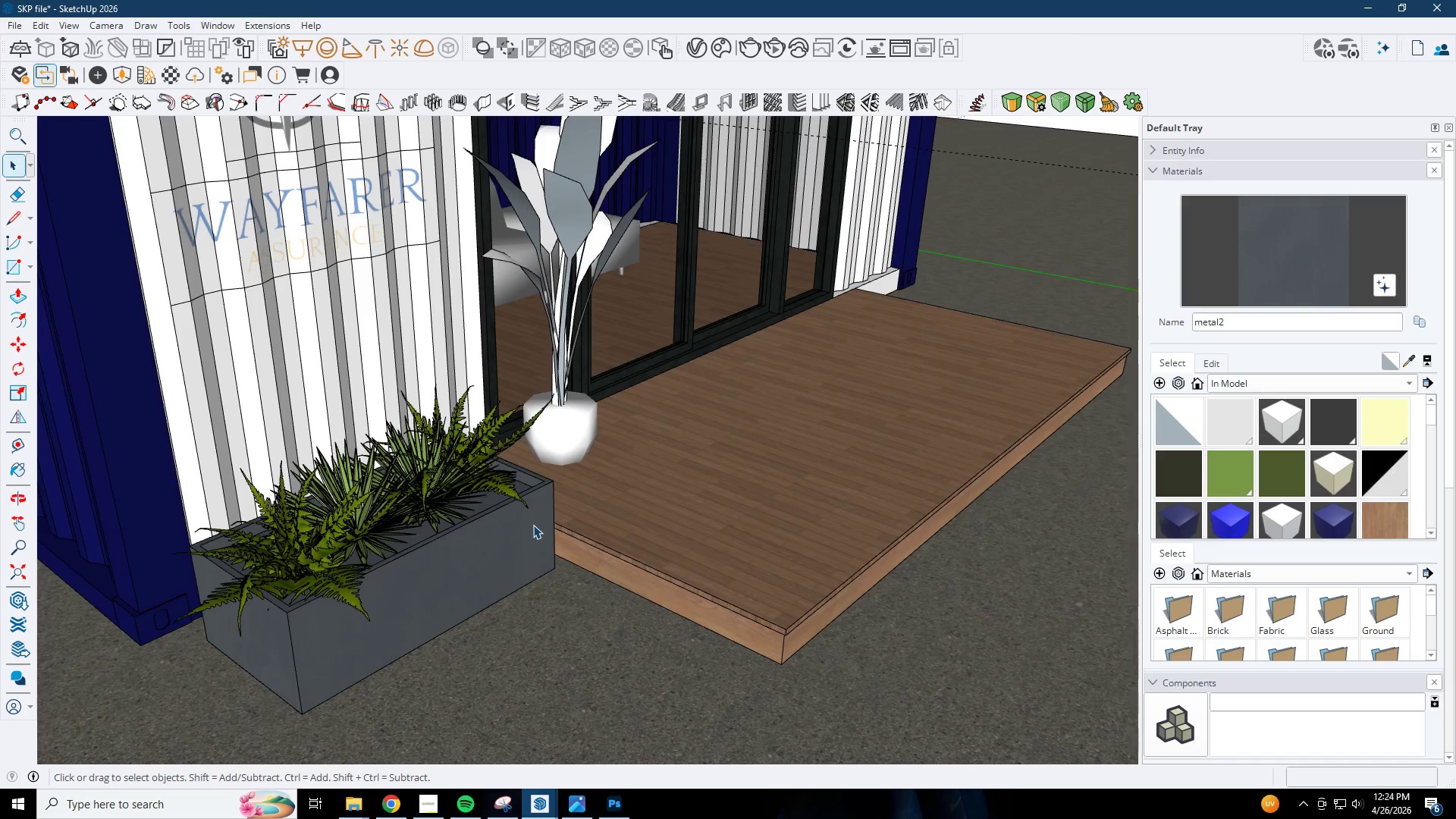 
scroll: coordinate [536, 525], scroll_direction: down, amount: 2.0
 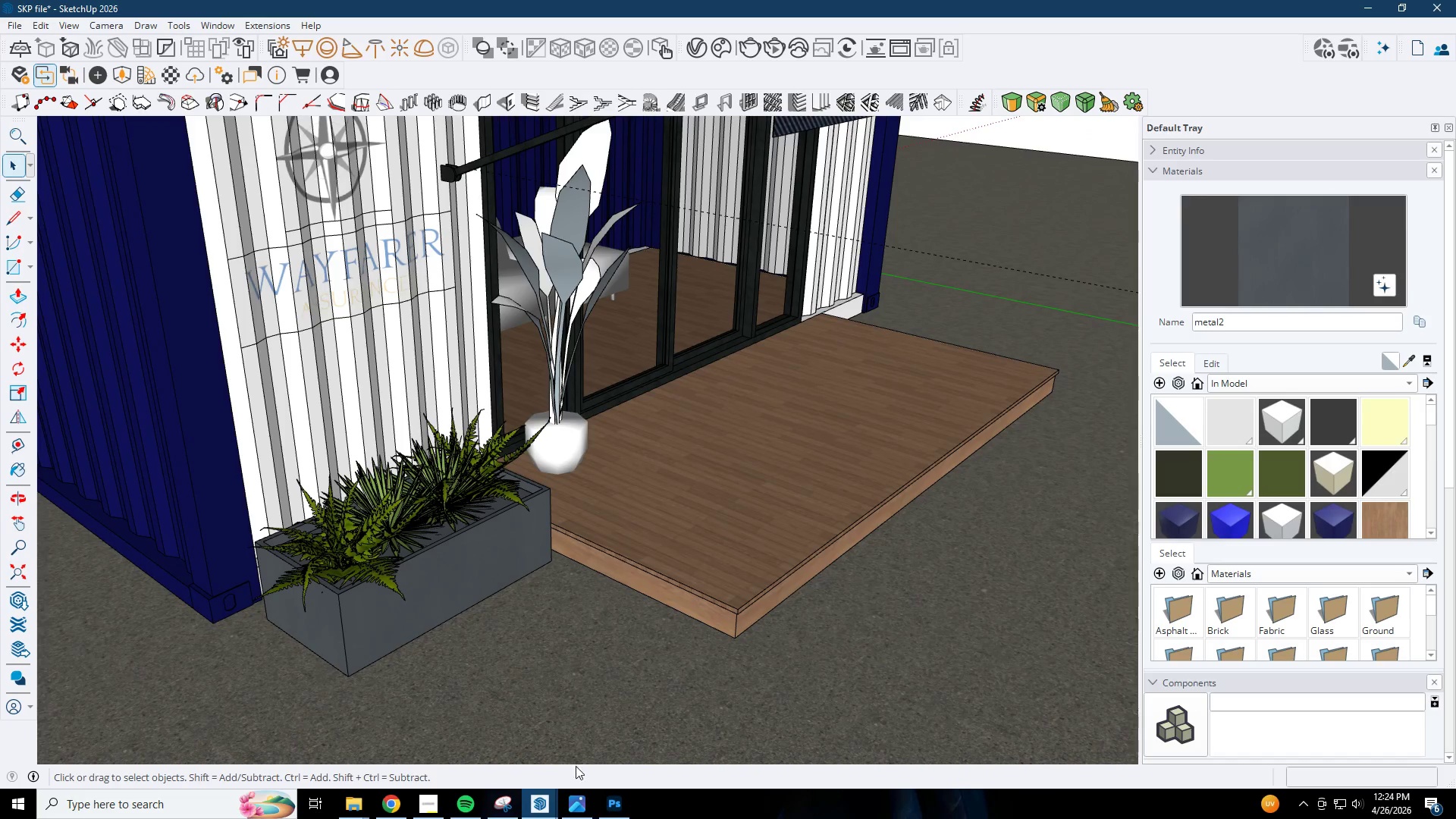 
left_click([541, 794])
 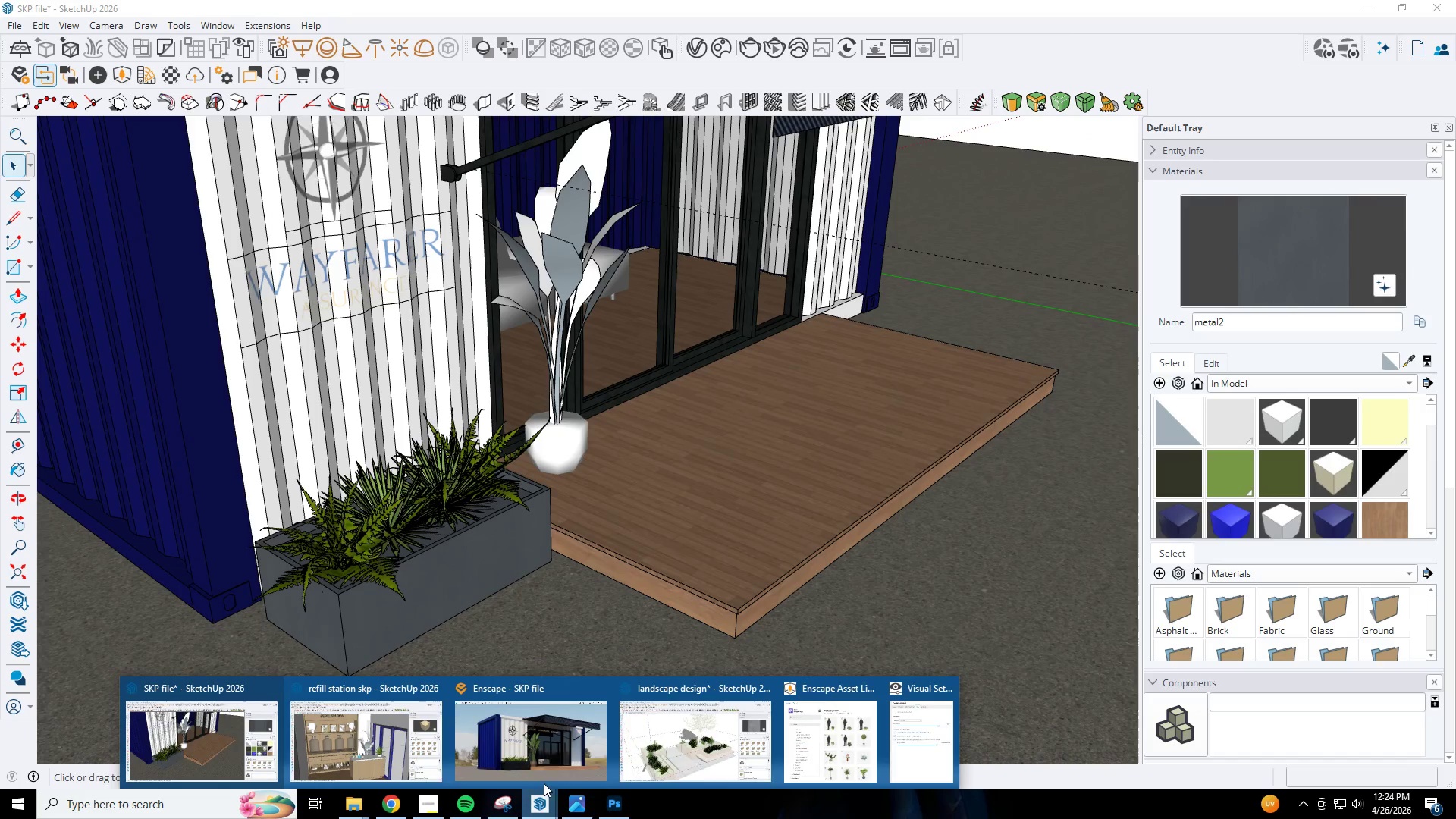 
left_click([551, 764])
 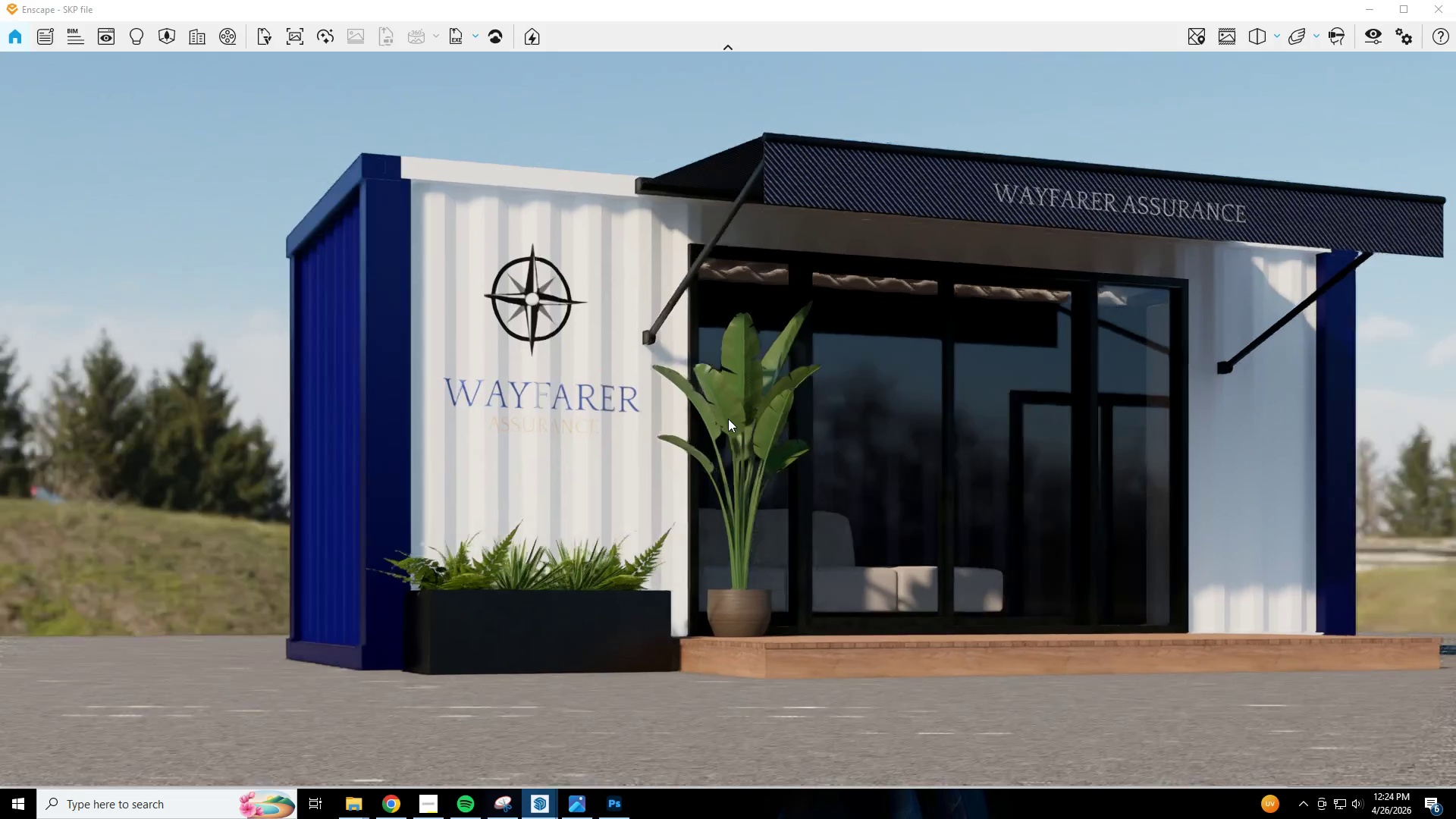 
key(W)
 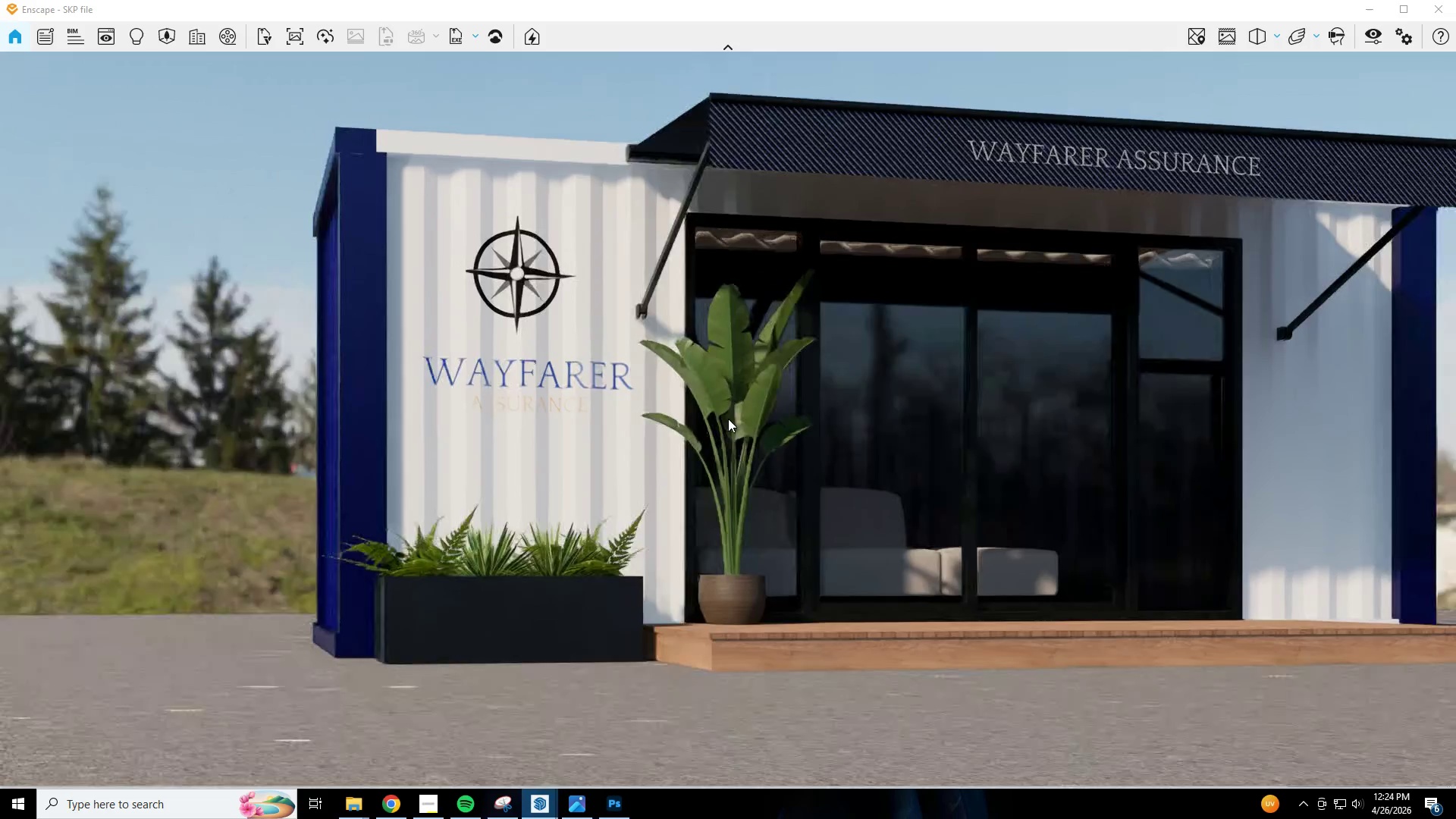 
key(E)
 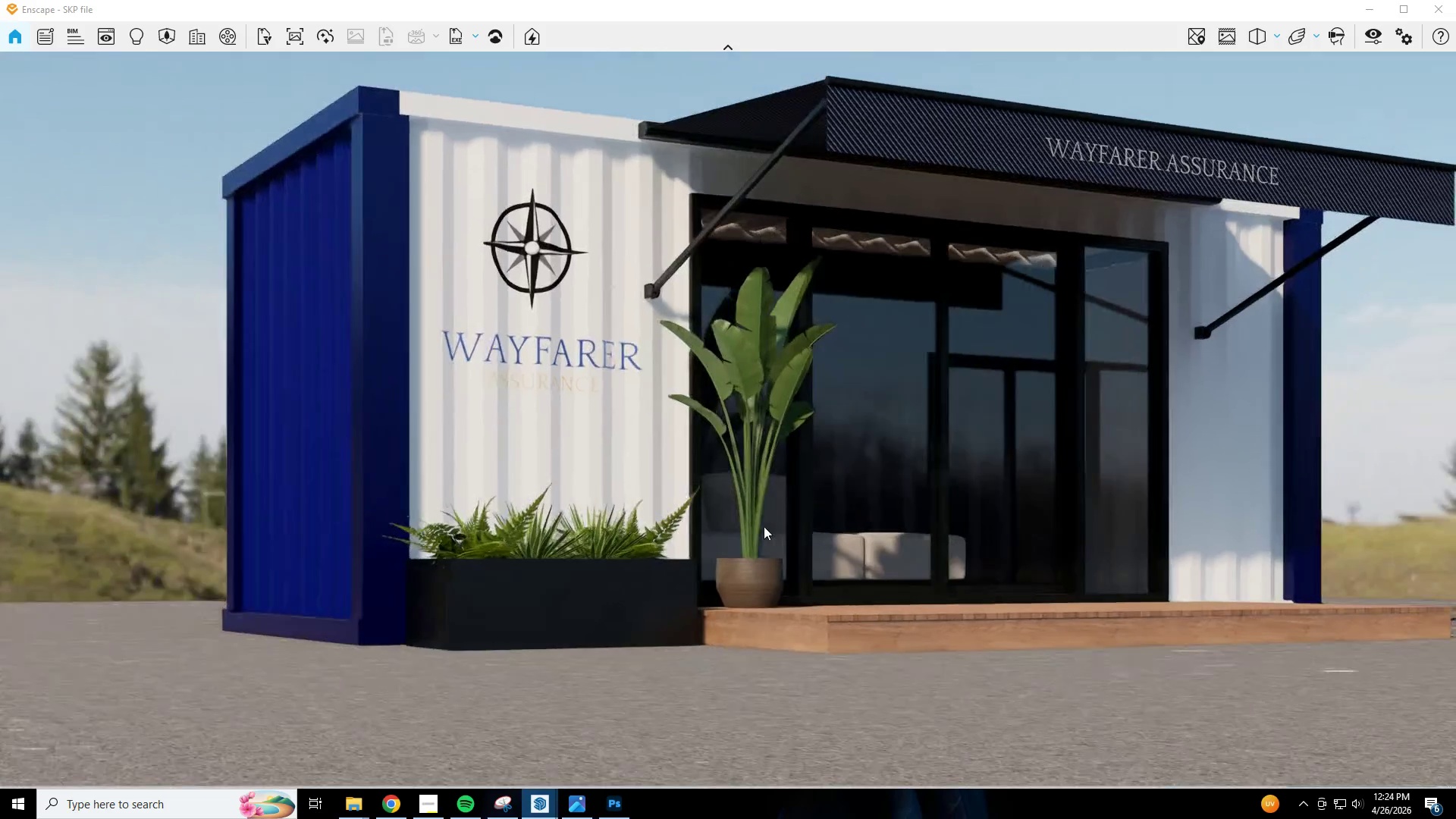 
hold_key(key=S, duration=0.44)
 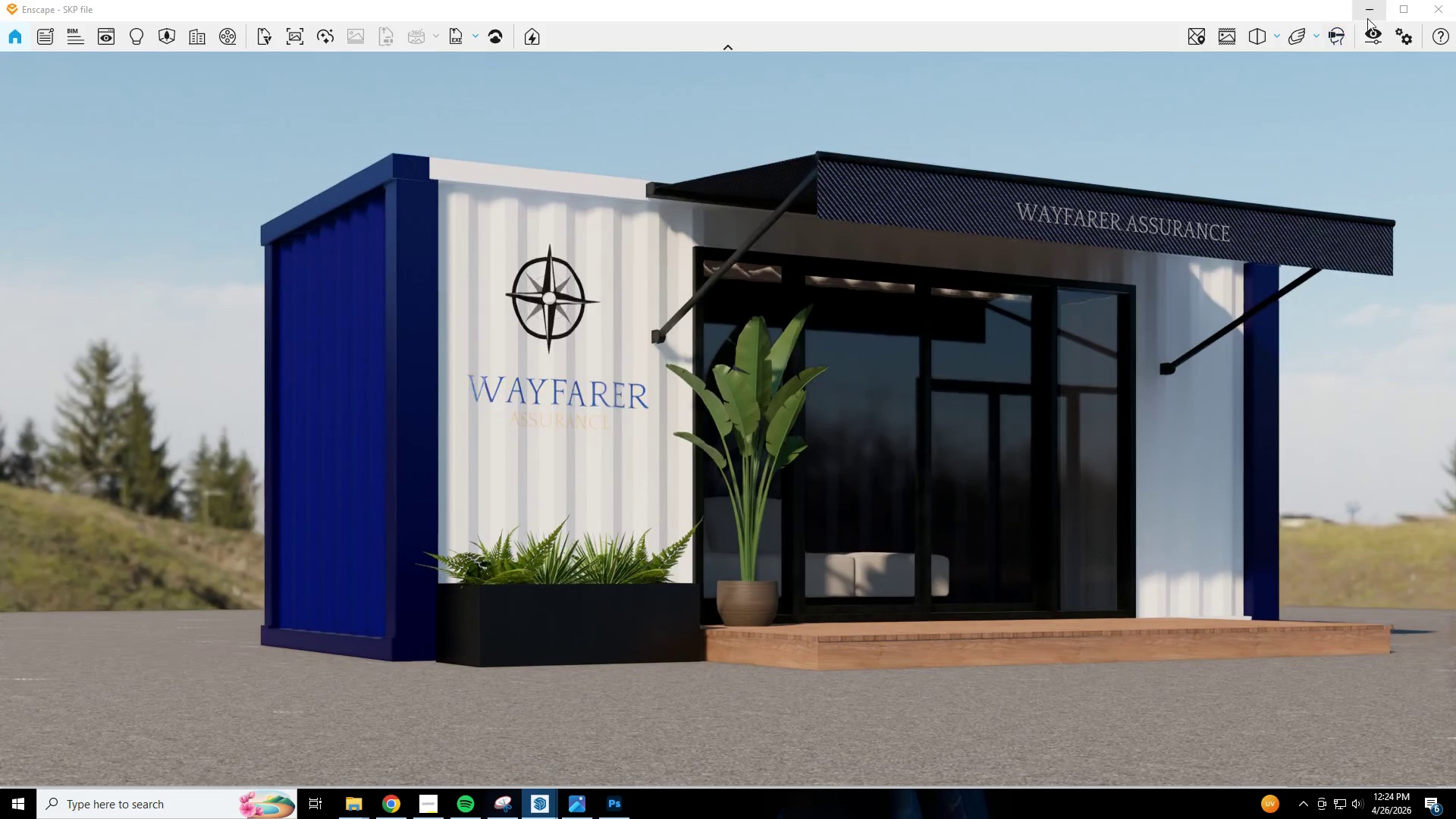 
left_click([1370, 14])
 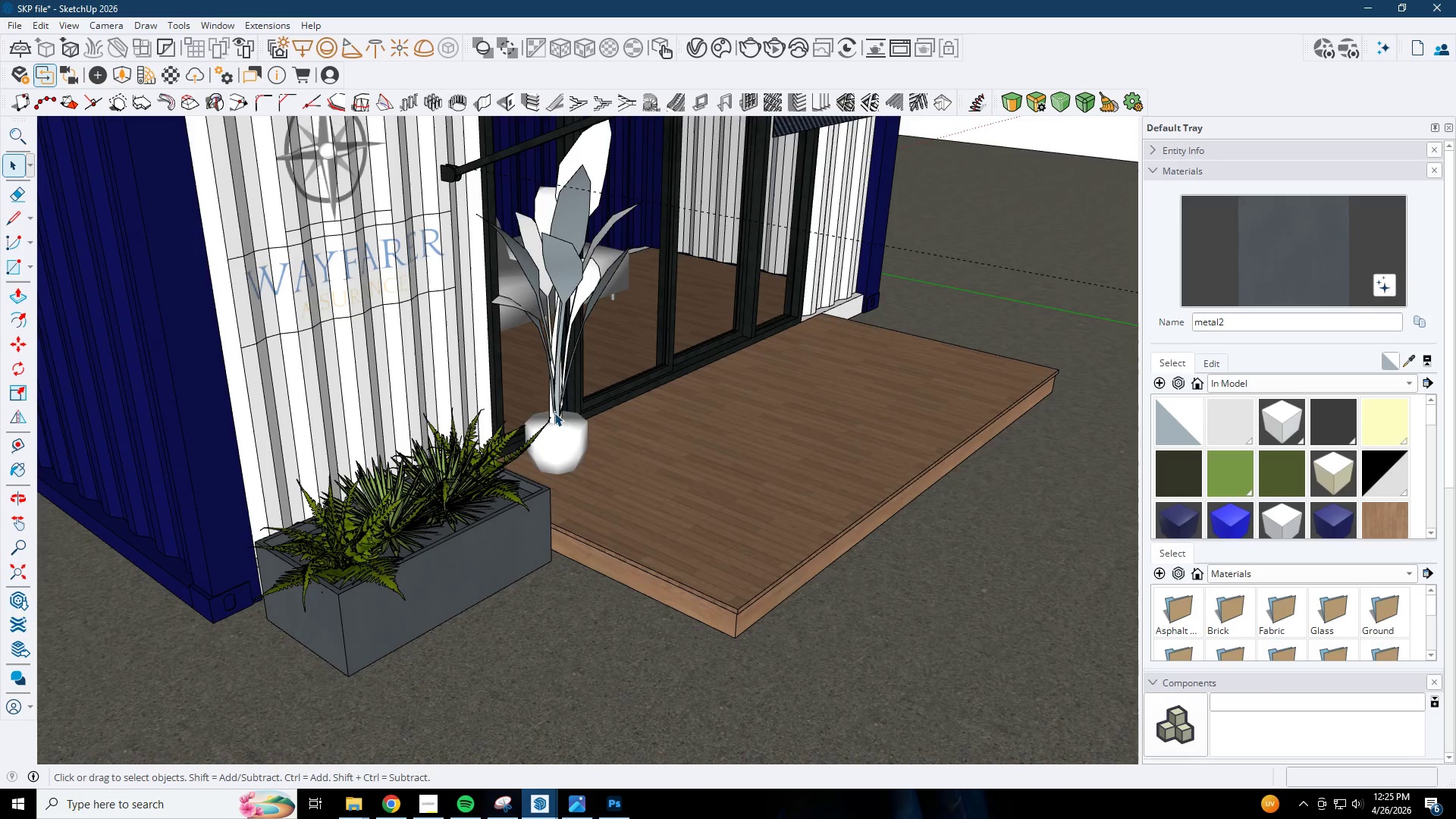 
key(Space)
 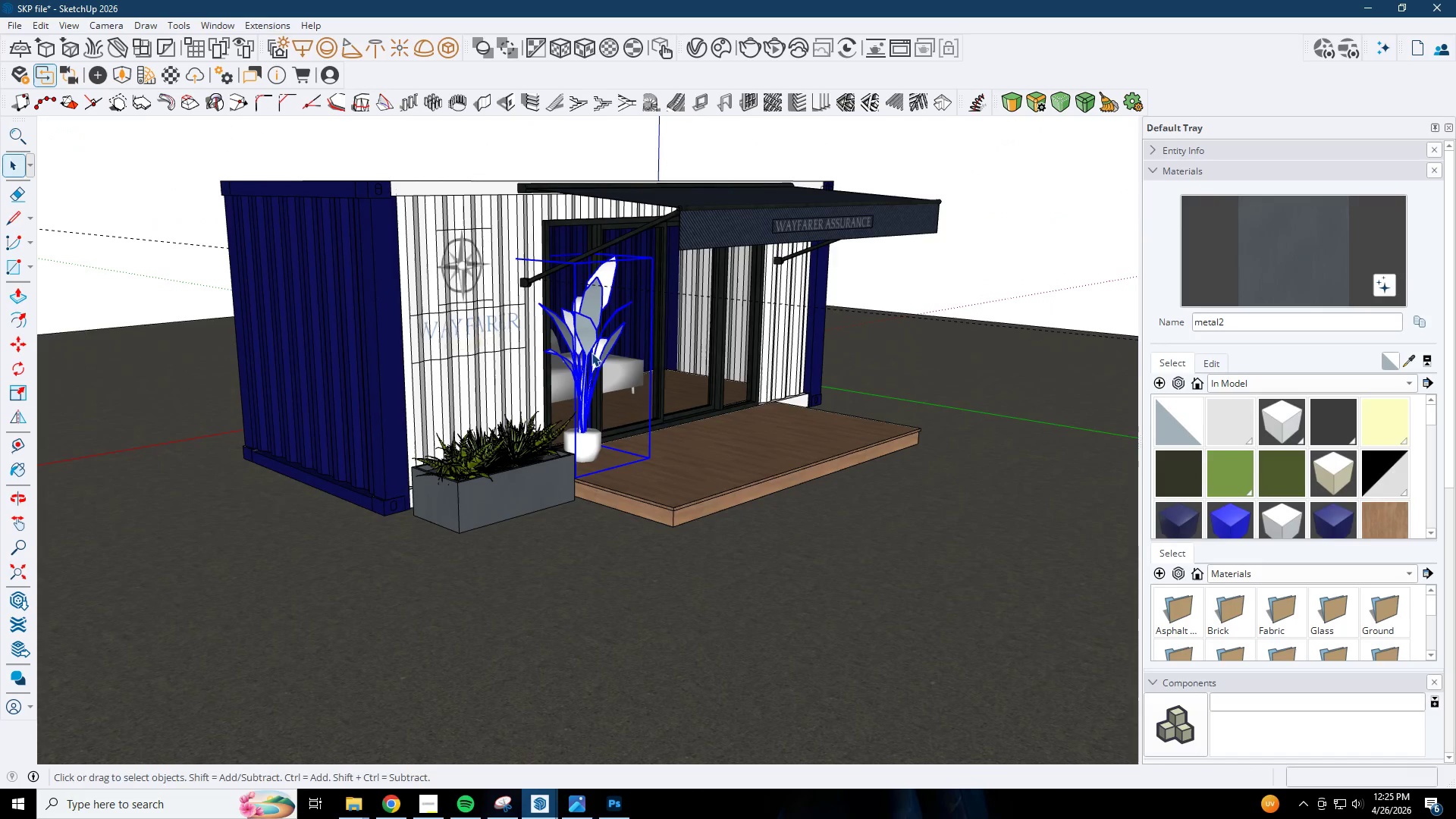 
scroll: coordinate [619, 443], scroll_direction: down, amount: 5.0
 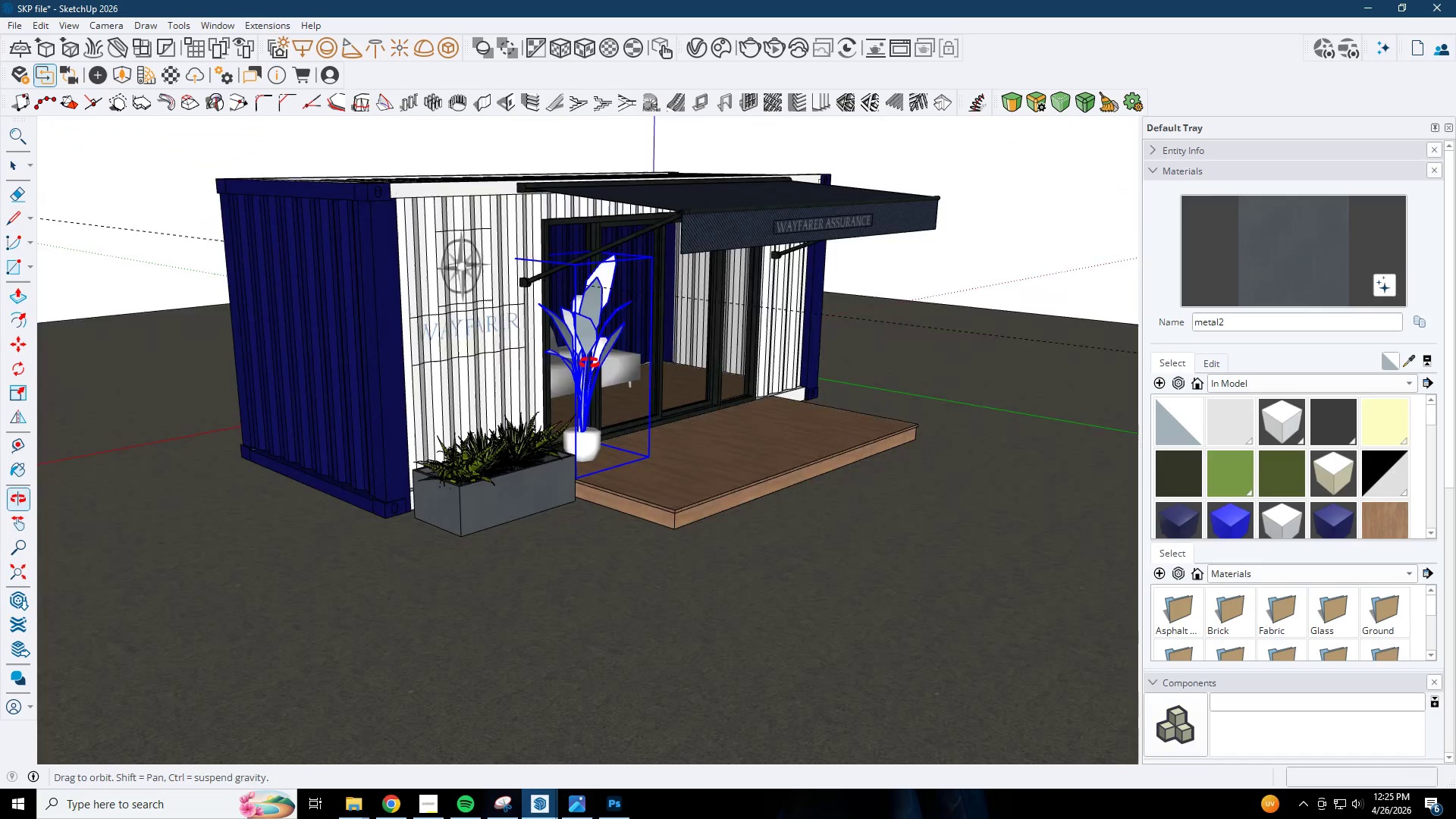 
key(Escape)
 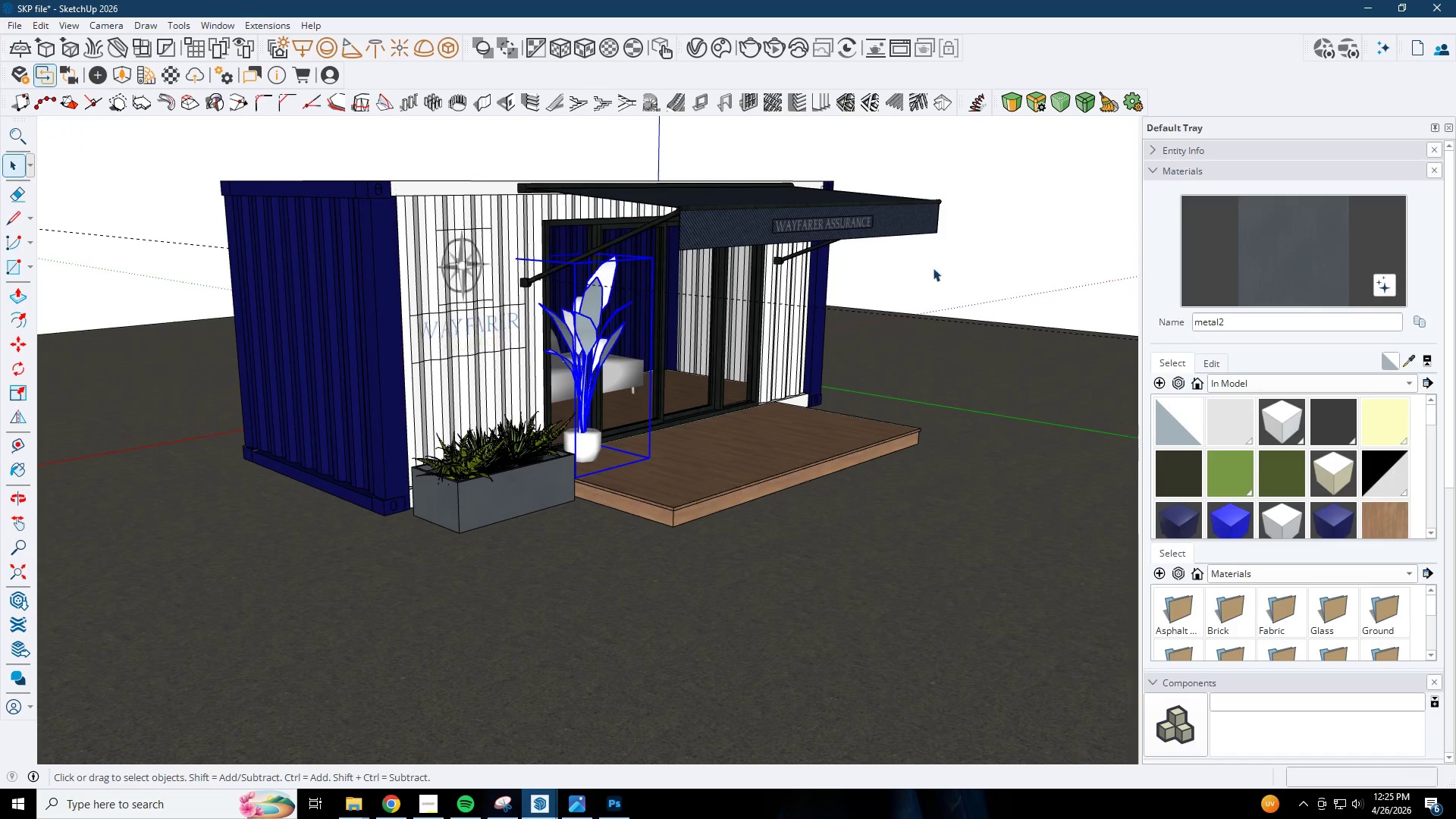 
key(S)
 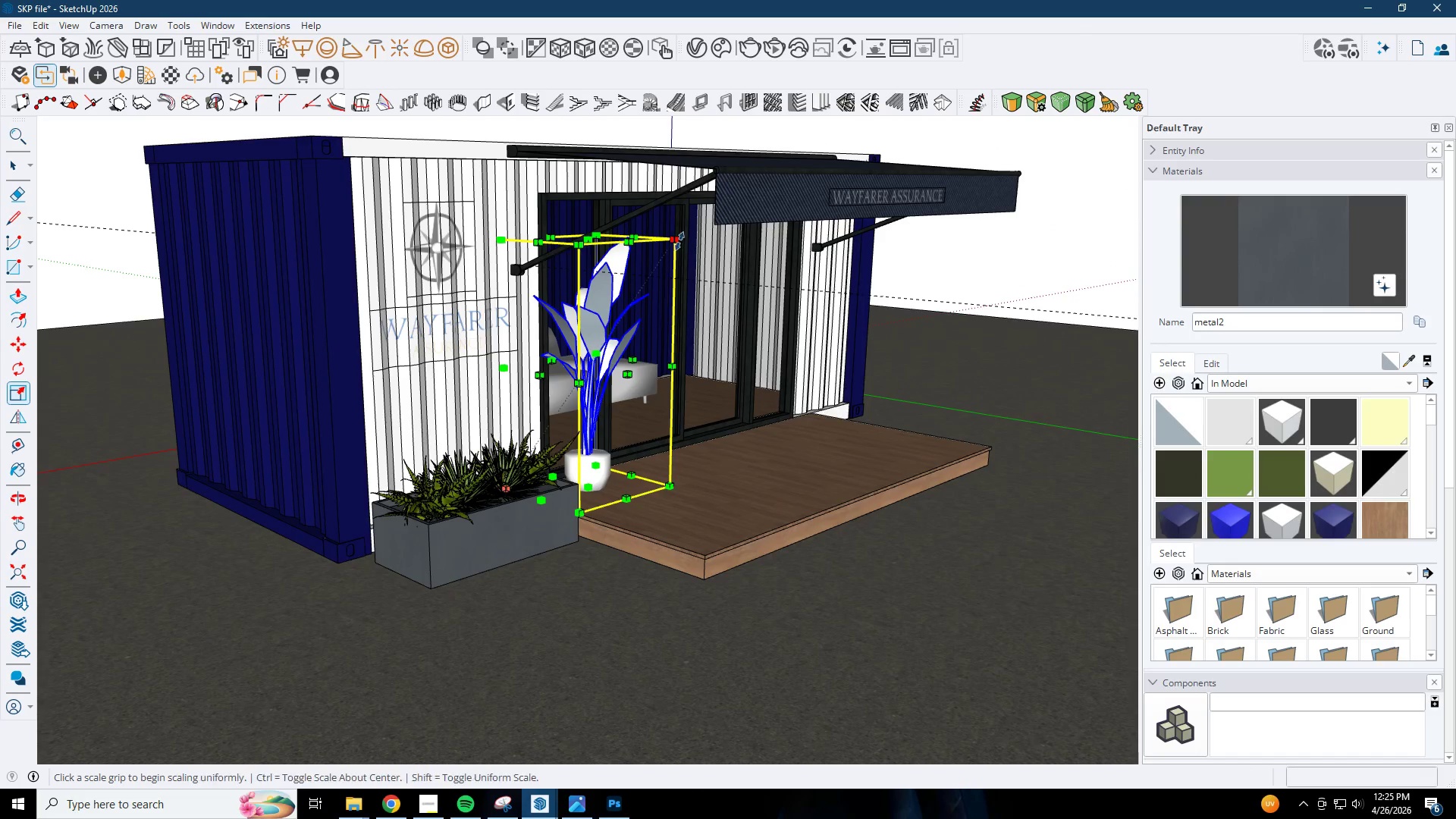 
scroll: coordinate [560, 334], scroll_direction: up, amount: 2.0
 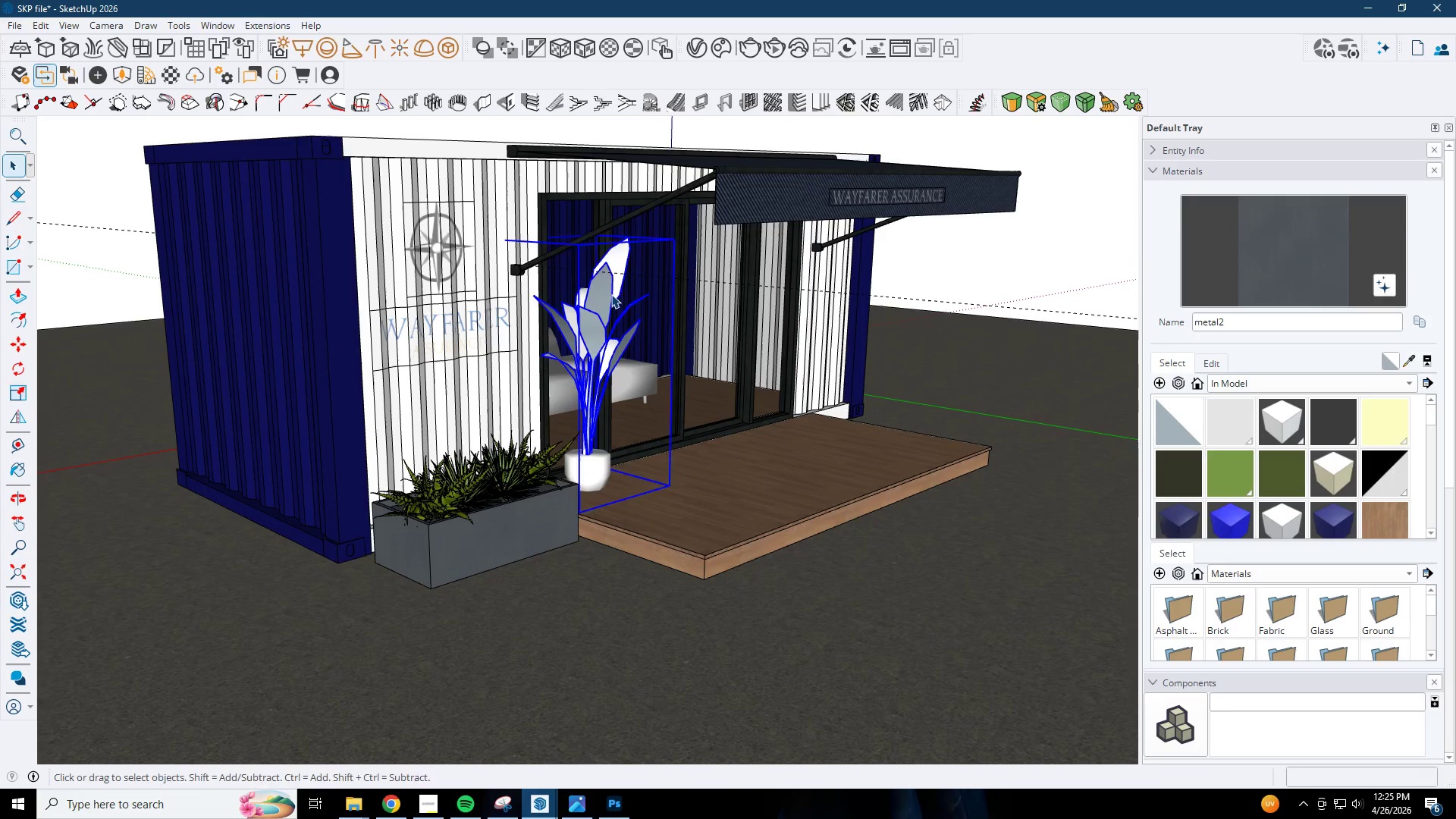 
left_click([679, 241])
 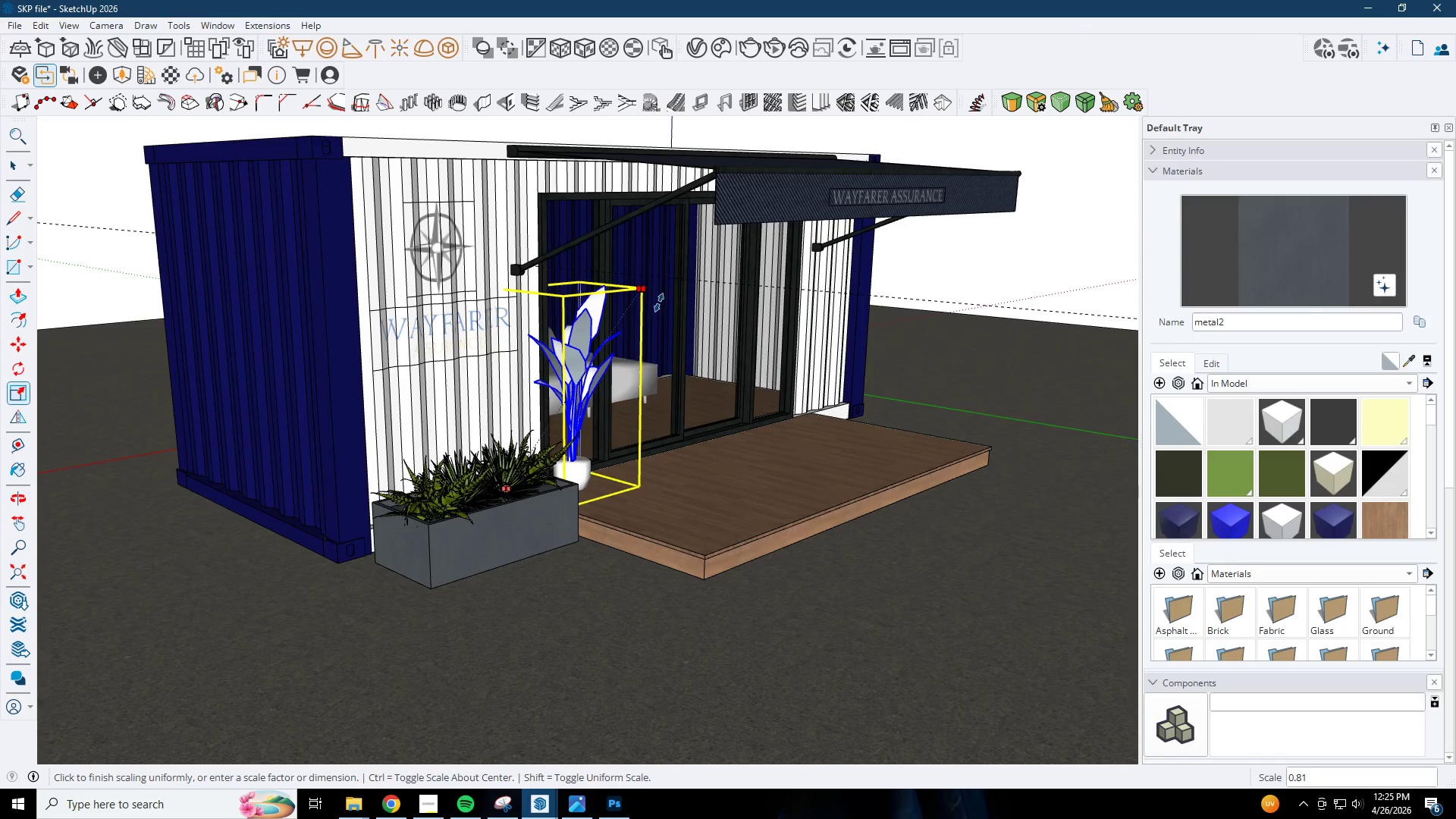 
key(Escape)
 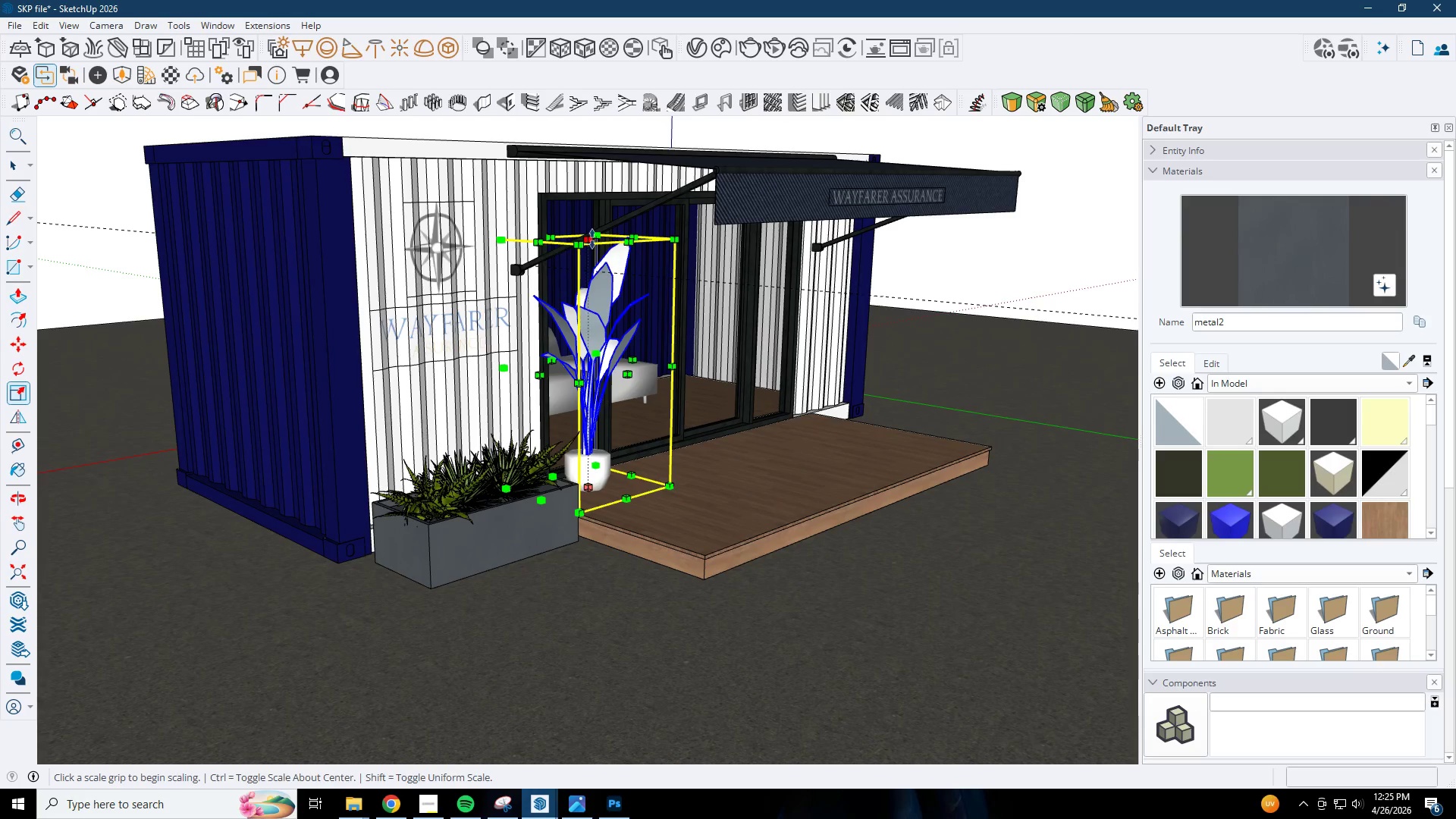 
left_click([592, 239])
 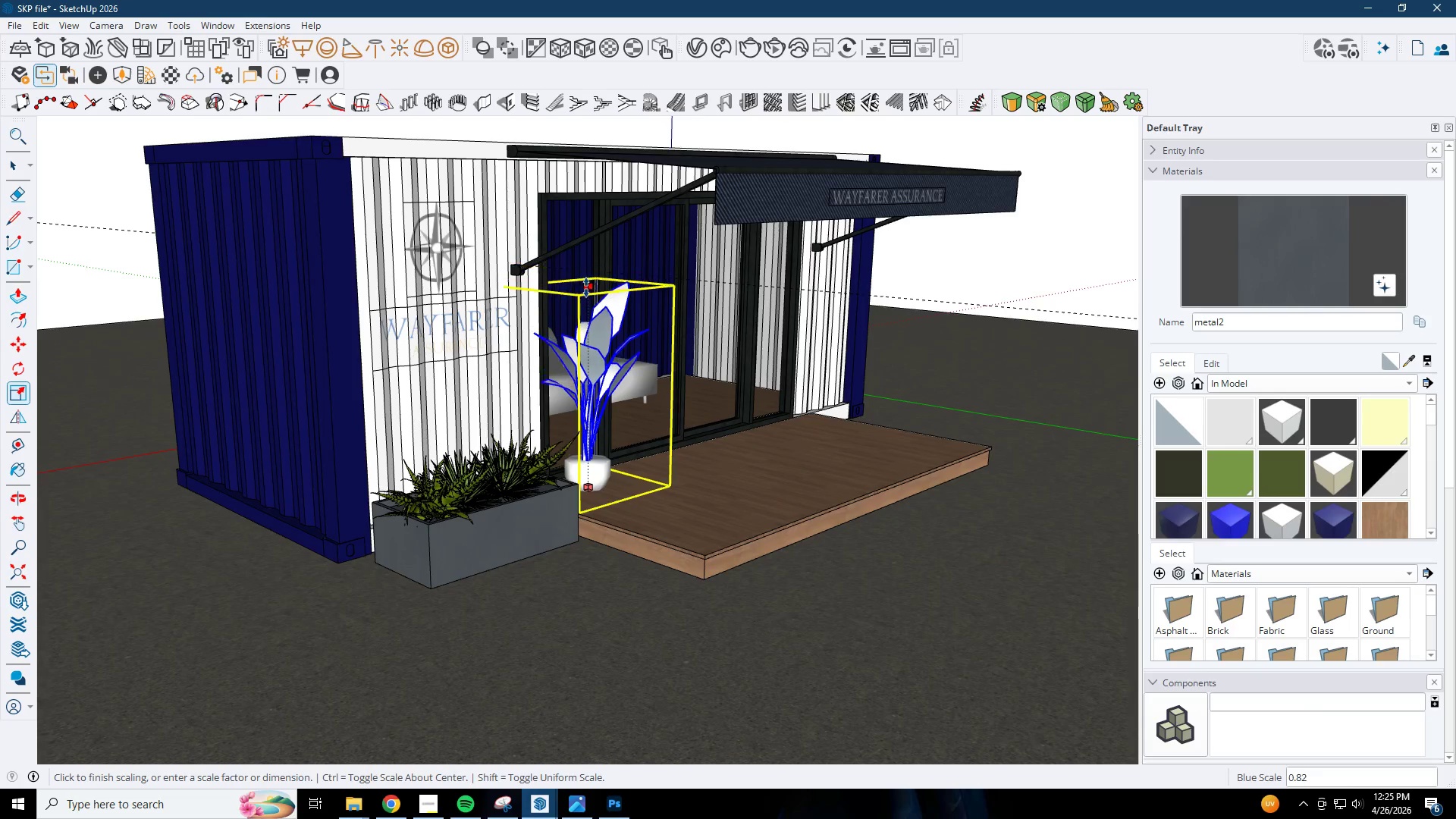 
key(Escape)
 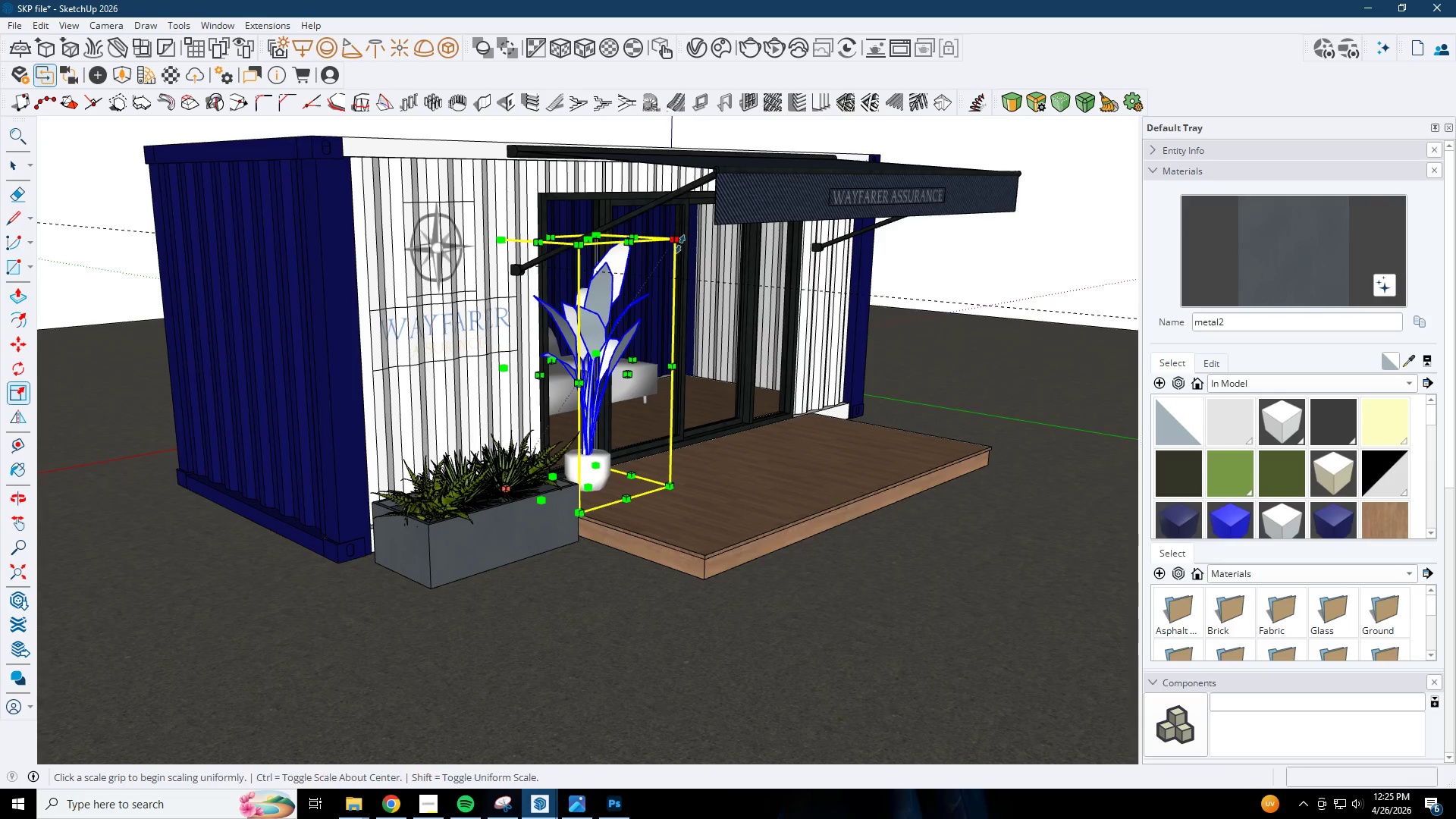 
left_click([682, 242])
 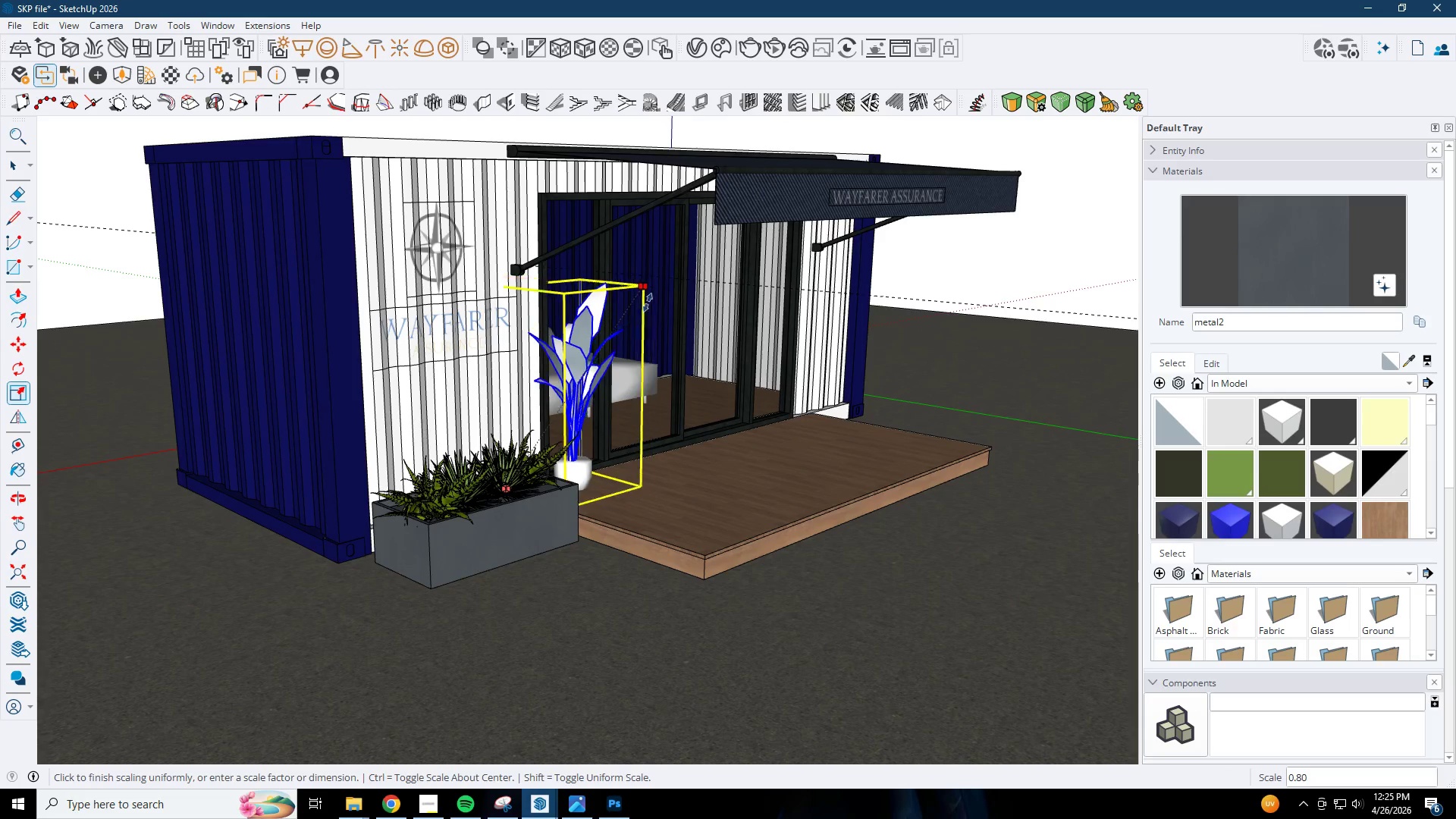 
left_click([645, 309])
 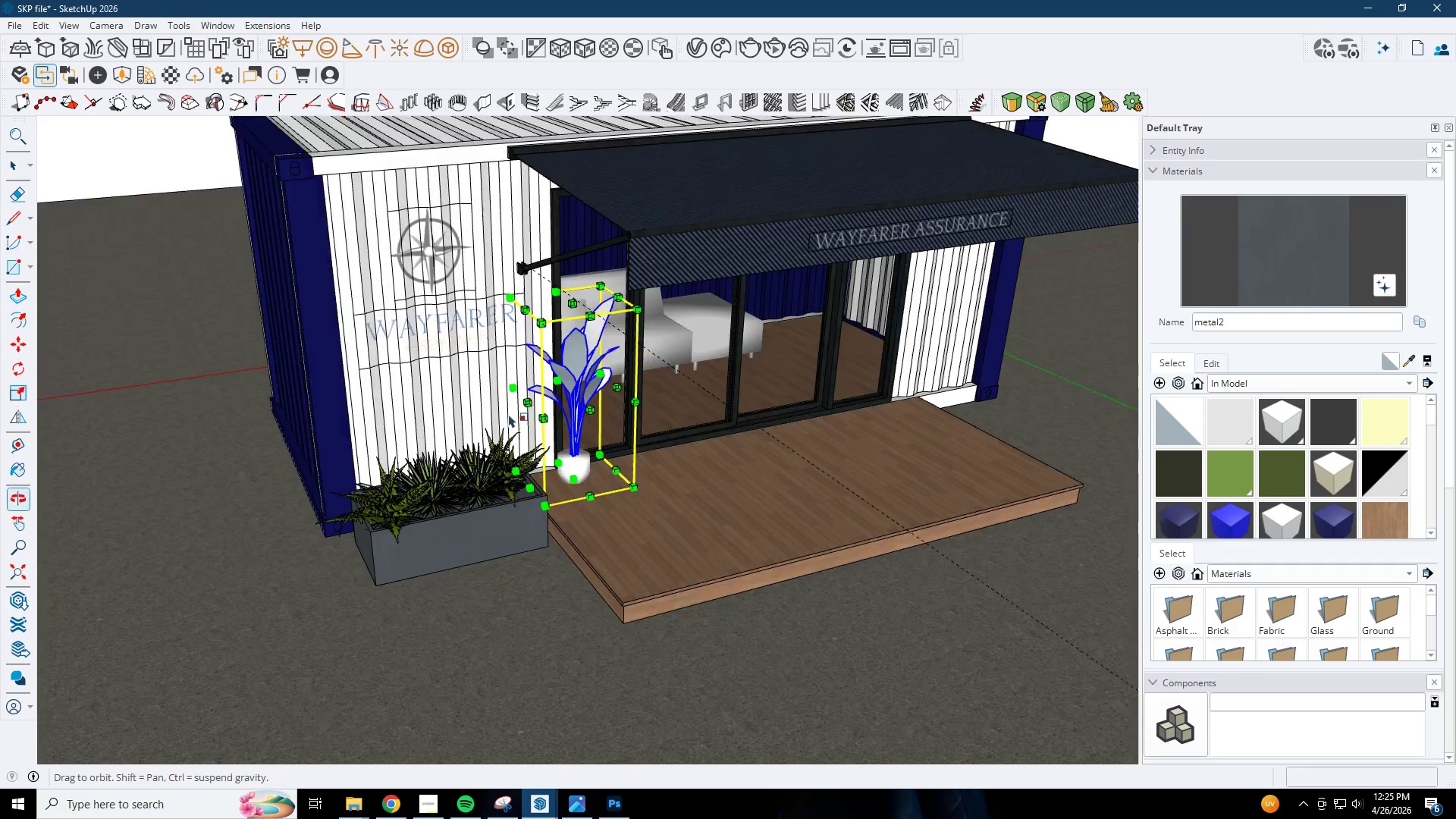 
key(M)
 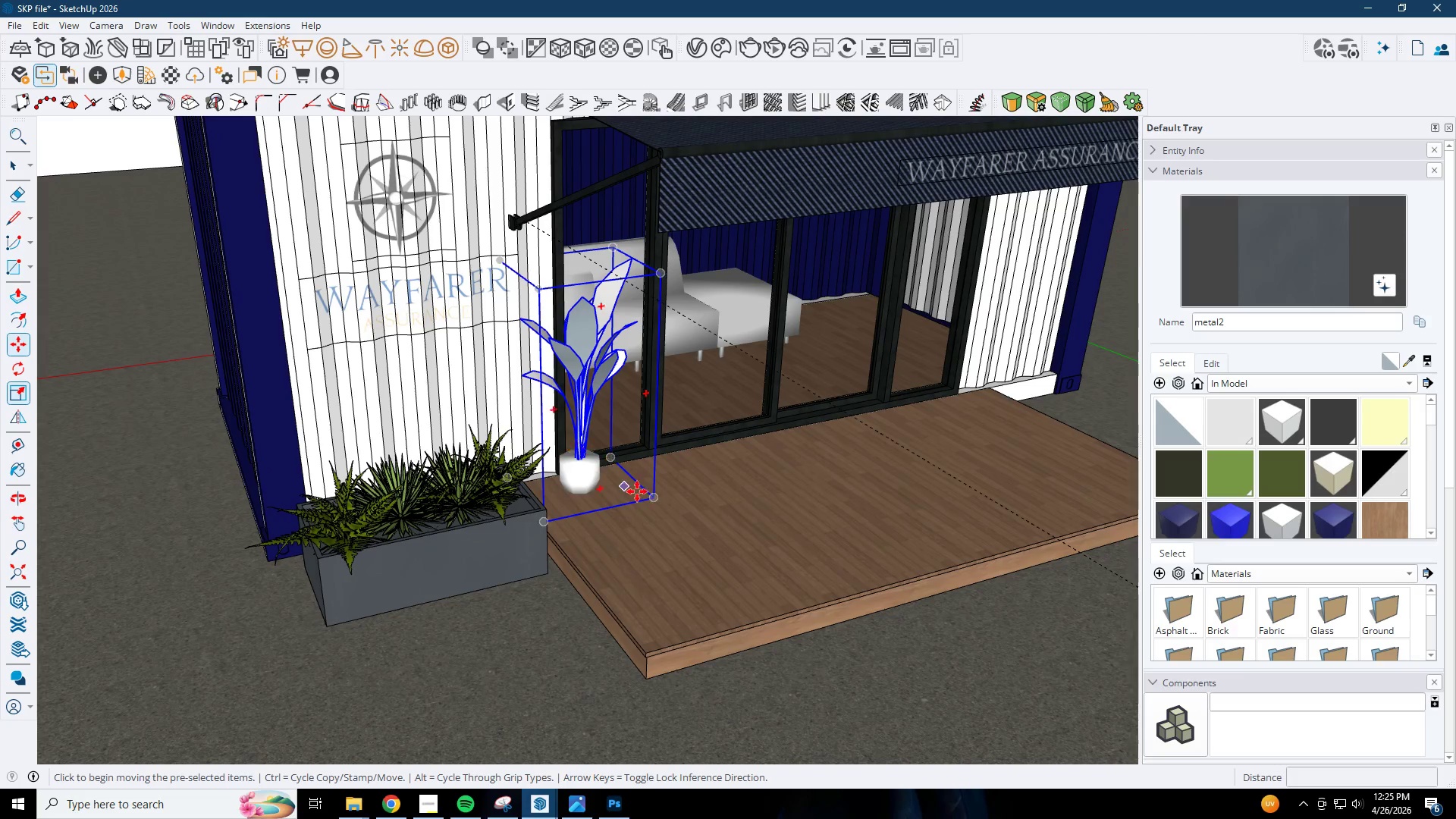 
left_click([657, 492])
 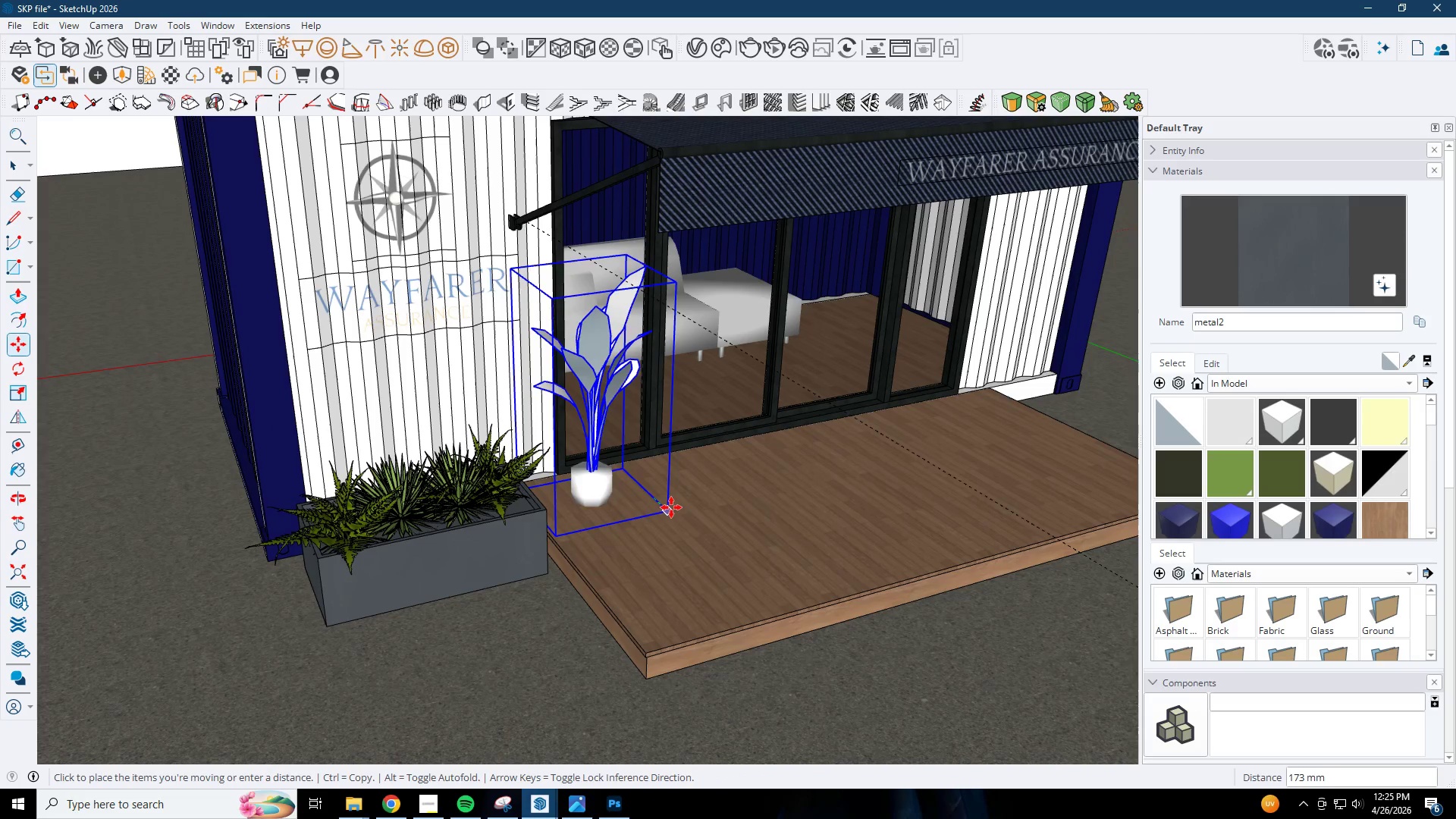 
scroll: coordinate [552, 443], scroll_direction: up, amount: 2.0
 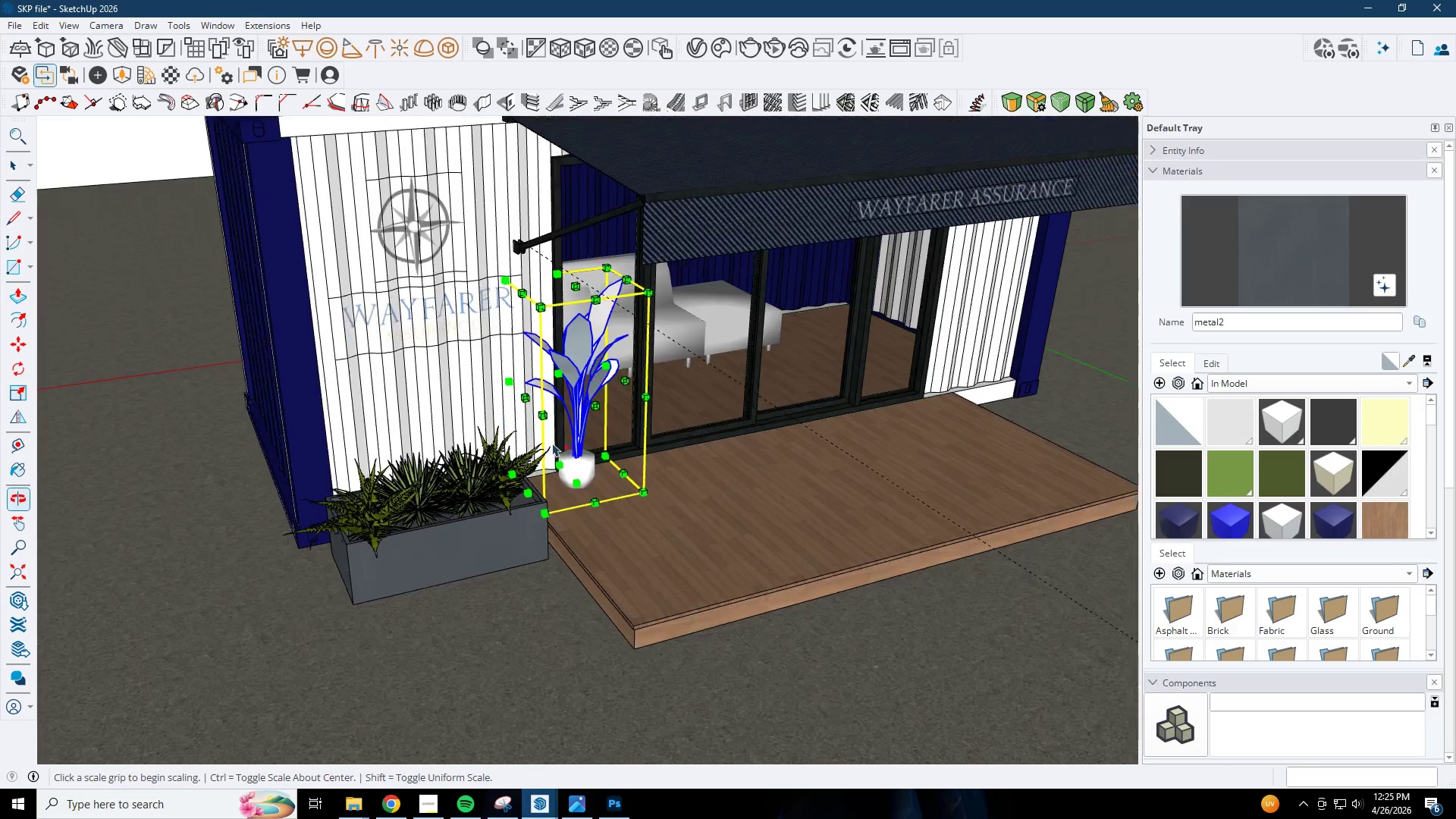 
left_click([672, 511])
 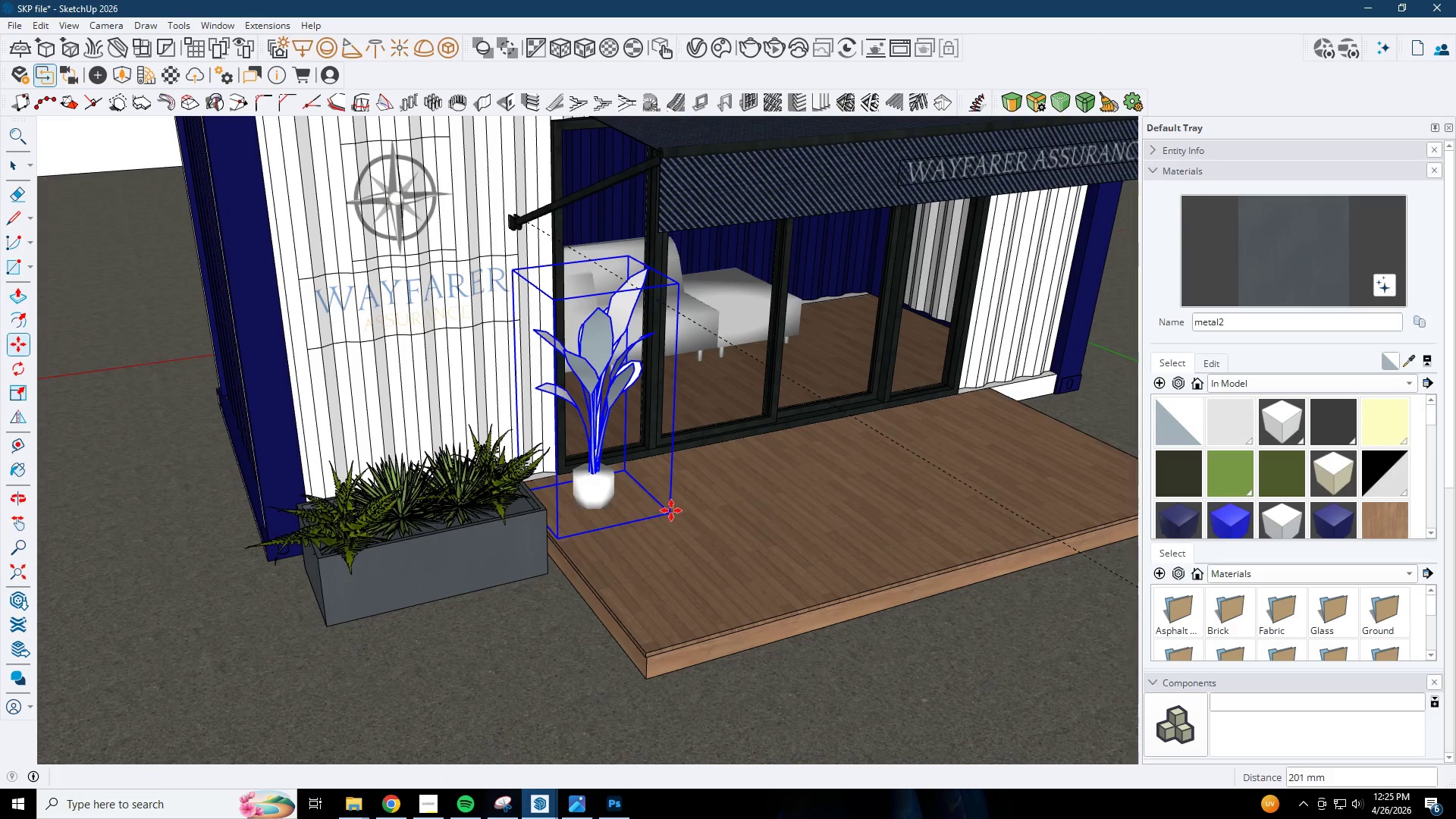 
scroll: coordinate [624, 479], scroll_direction: down, amount: 2.0
 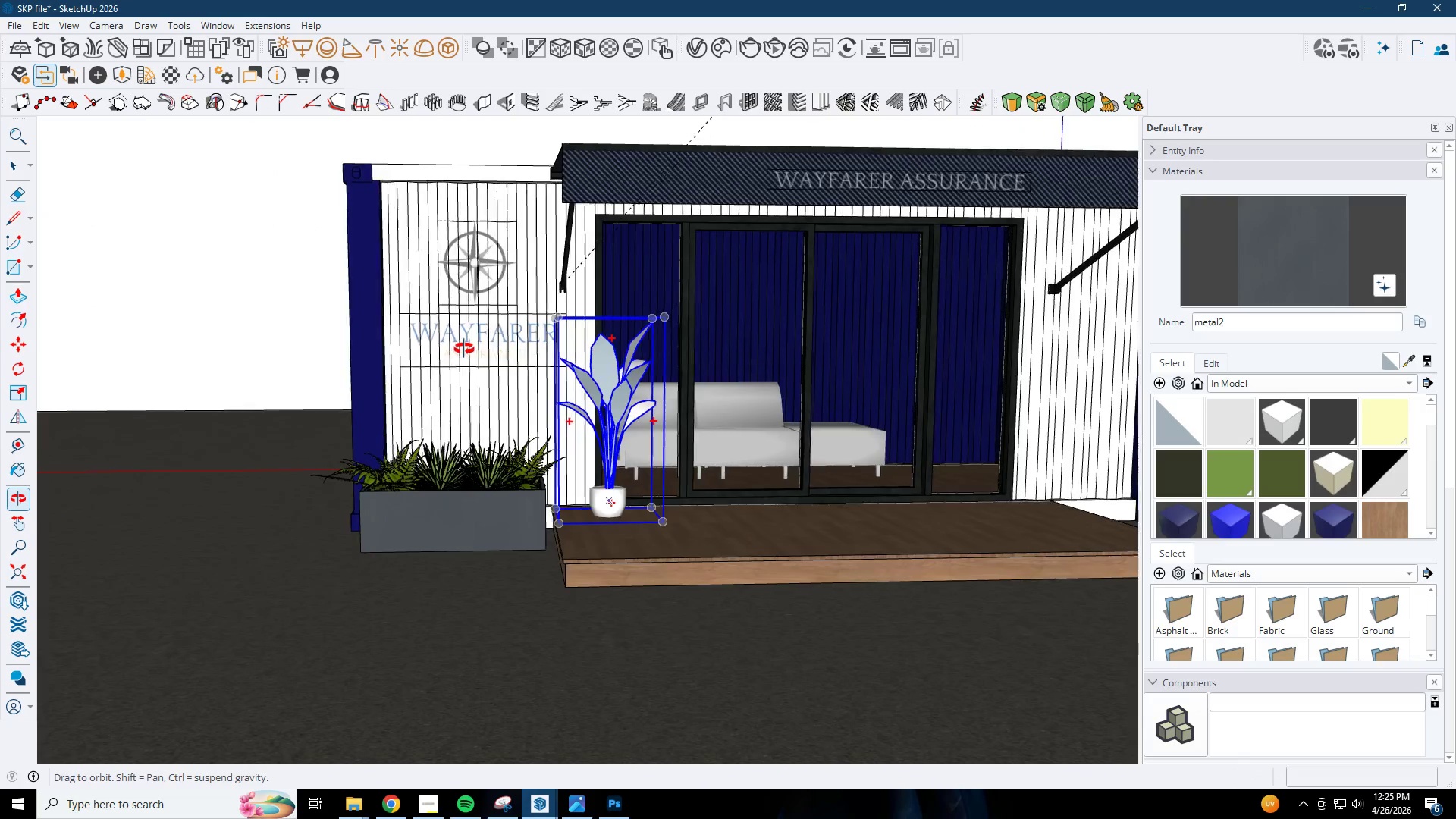 
key(Space)
 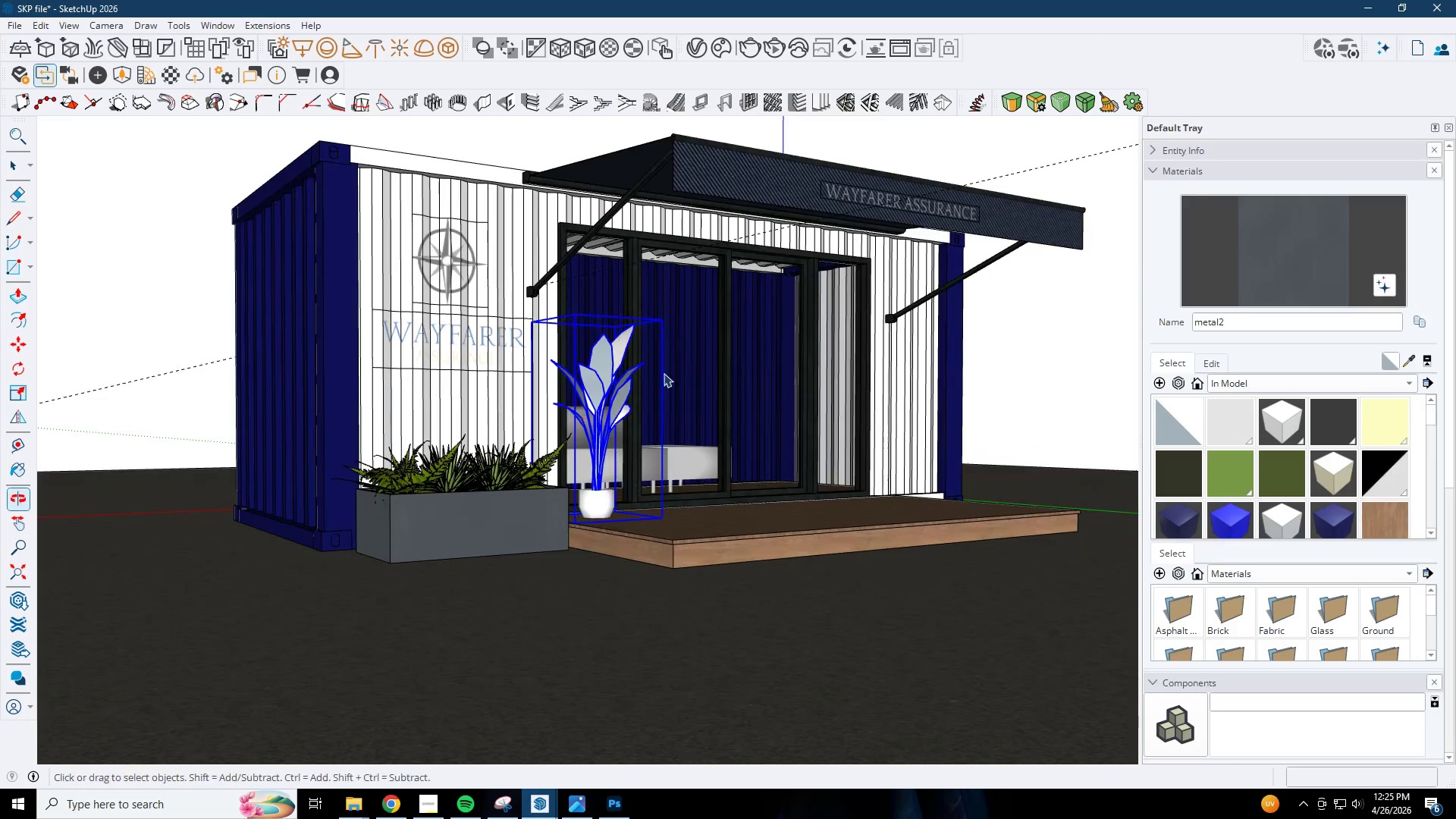 
key(Escape)
 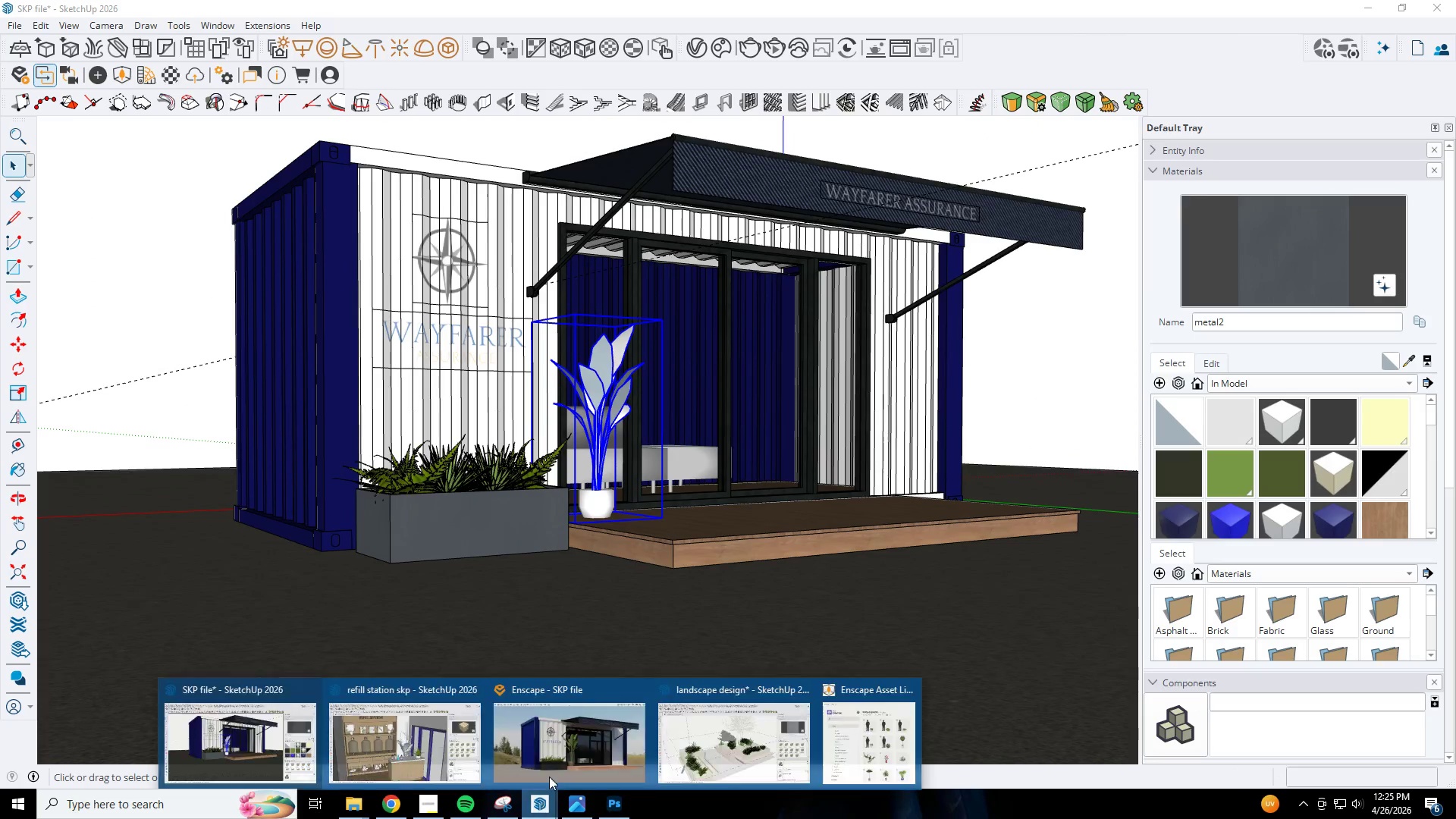 
double_click([563, 751])
 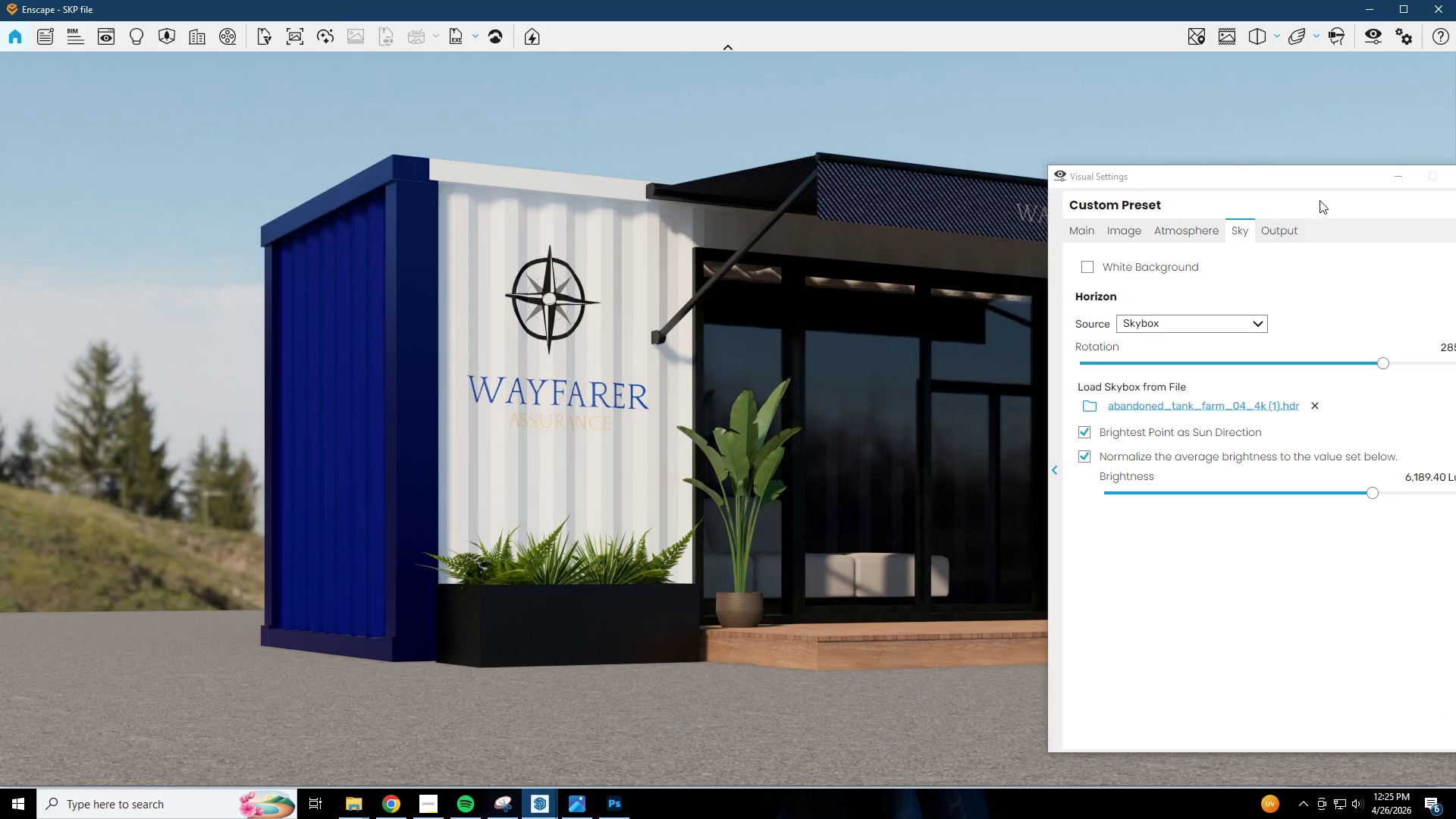 
left_click([1389, 178])
 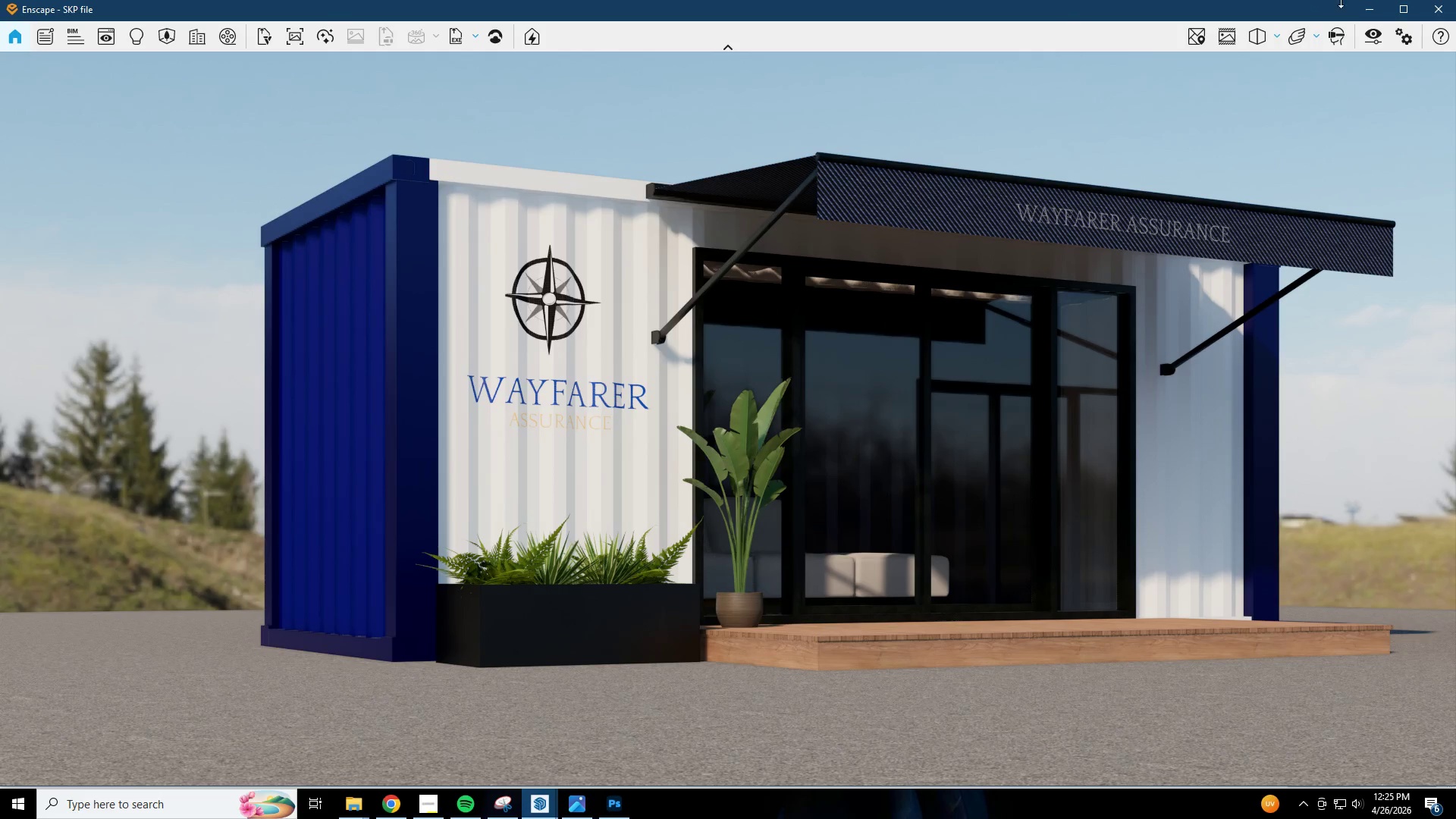 
left_click([1373, 0])
 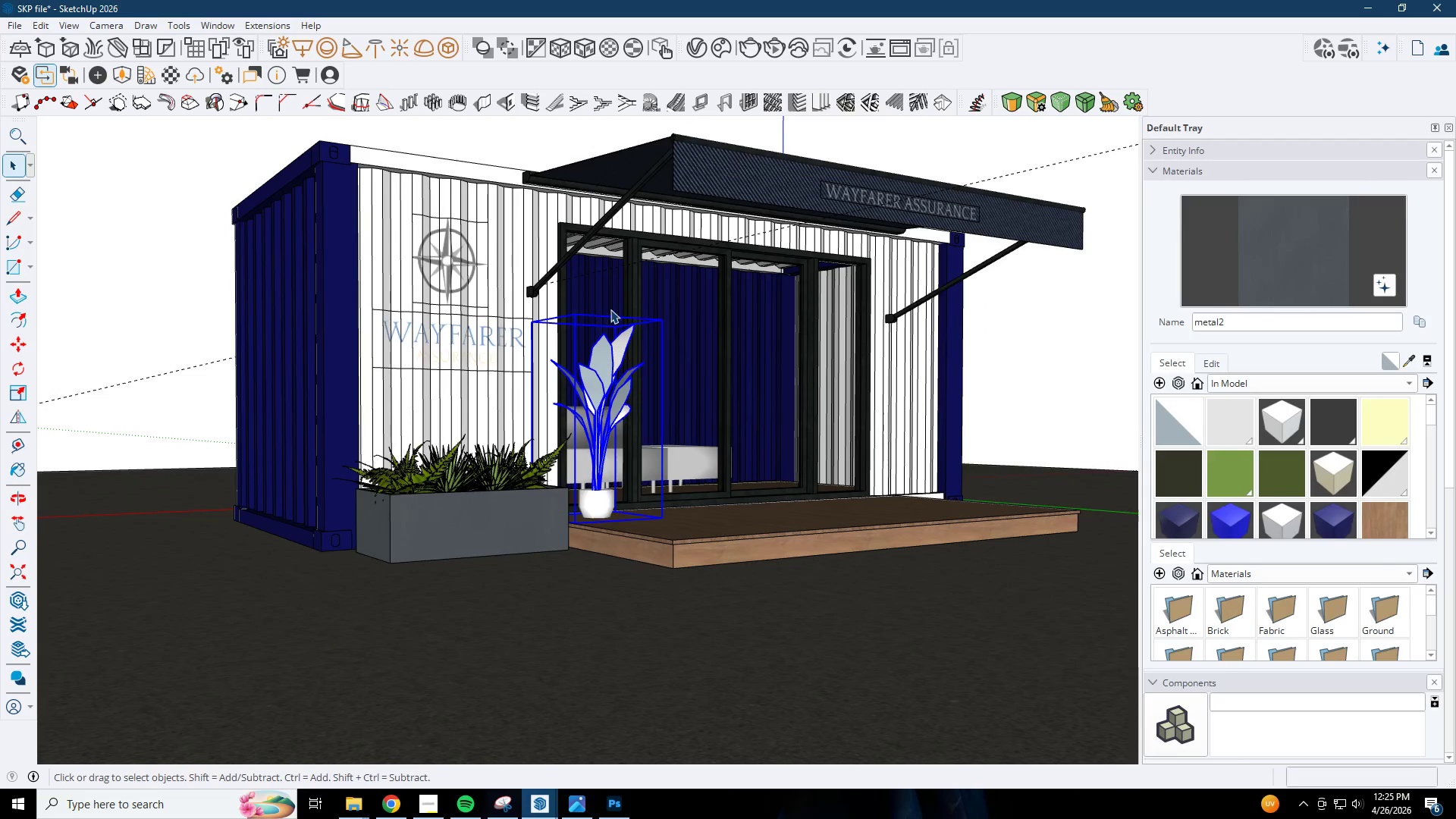 
key(Delete)
 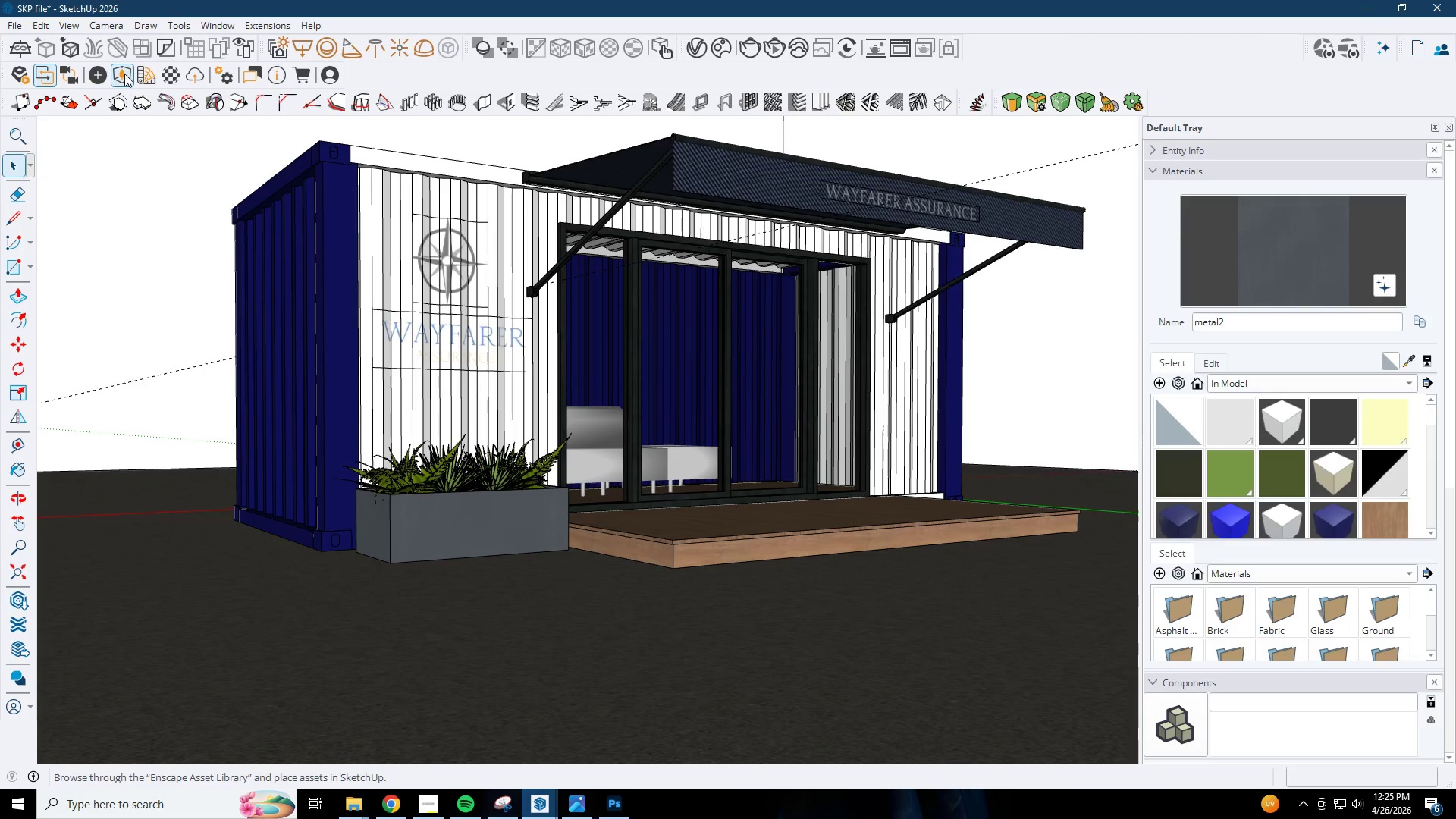 
left_click([124, 74])
 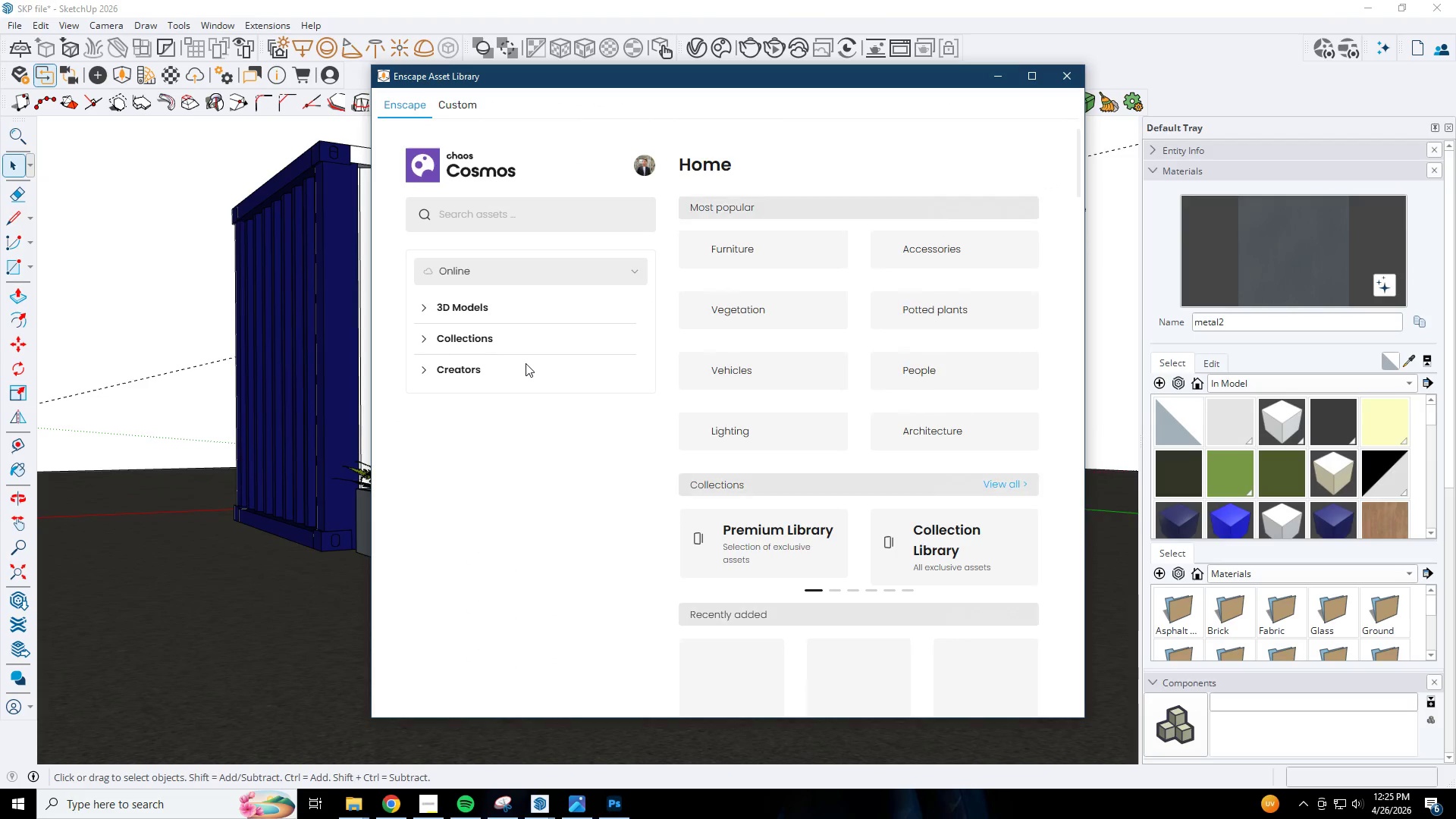 
left_click([793, 299])
 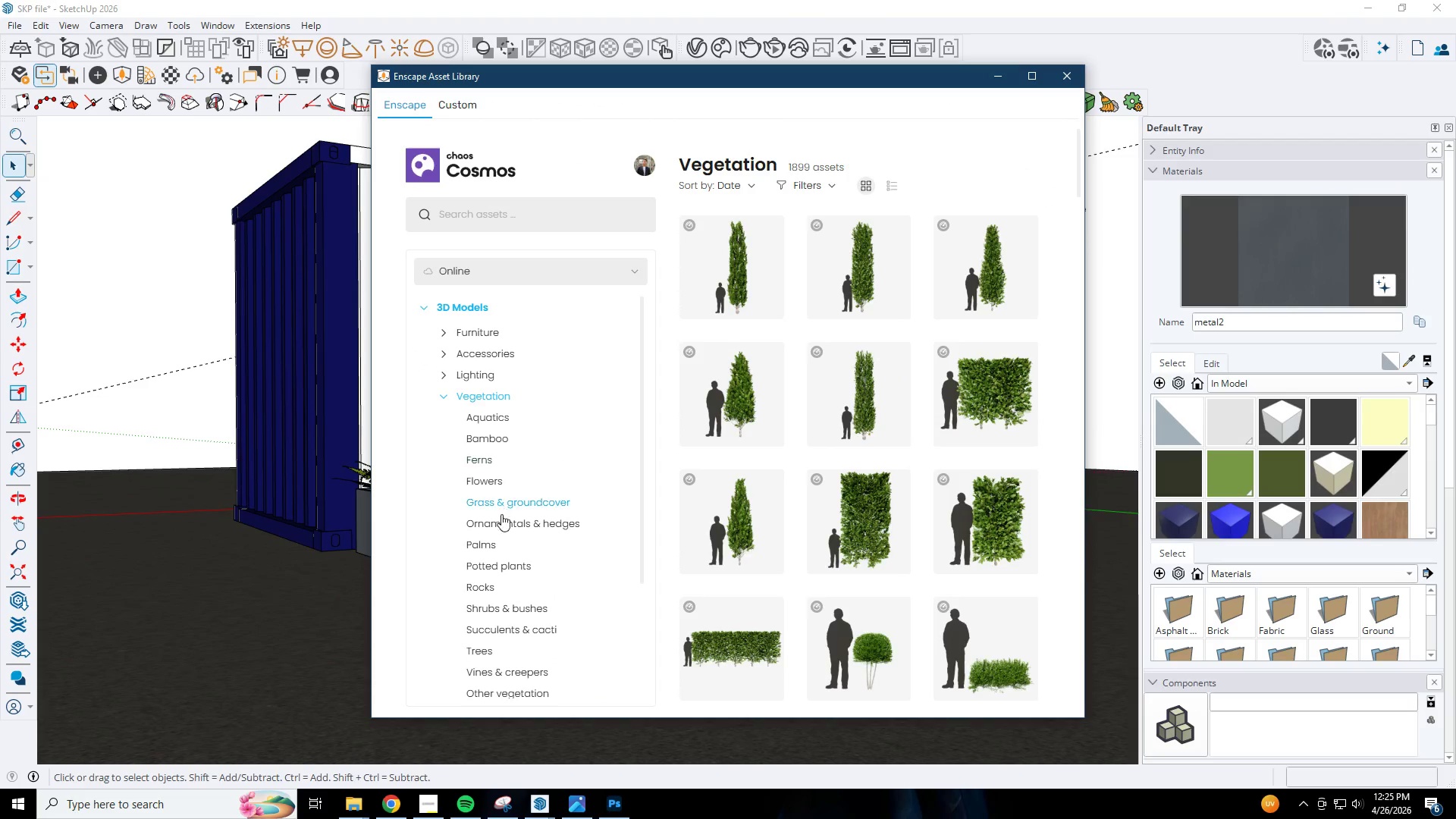 
left_click([497, 572])
 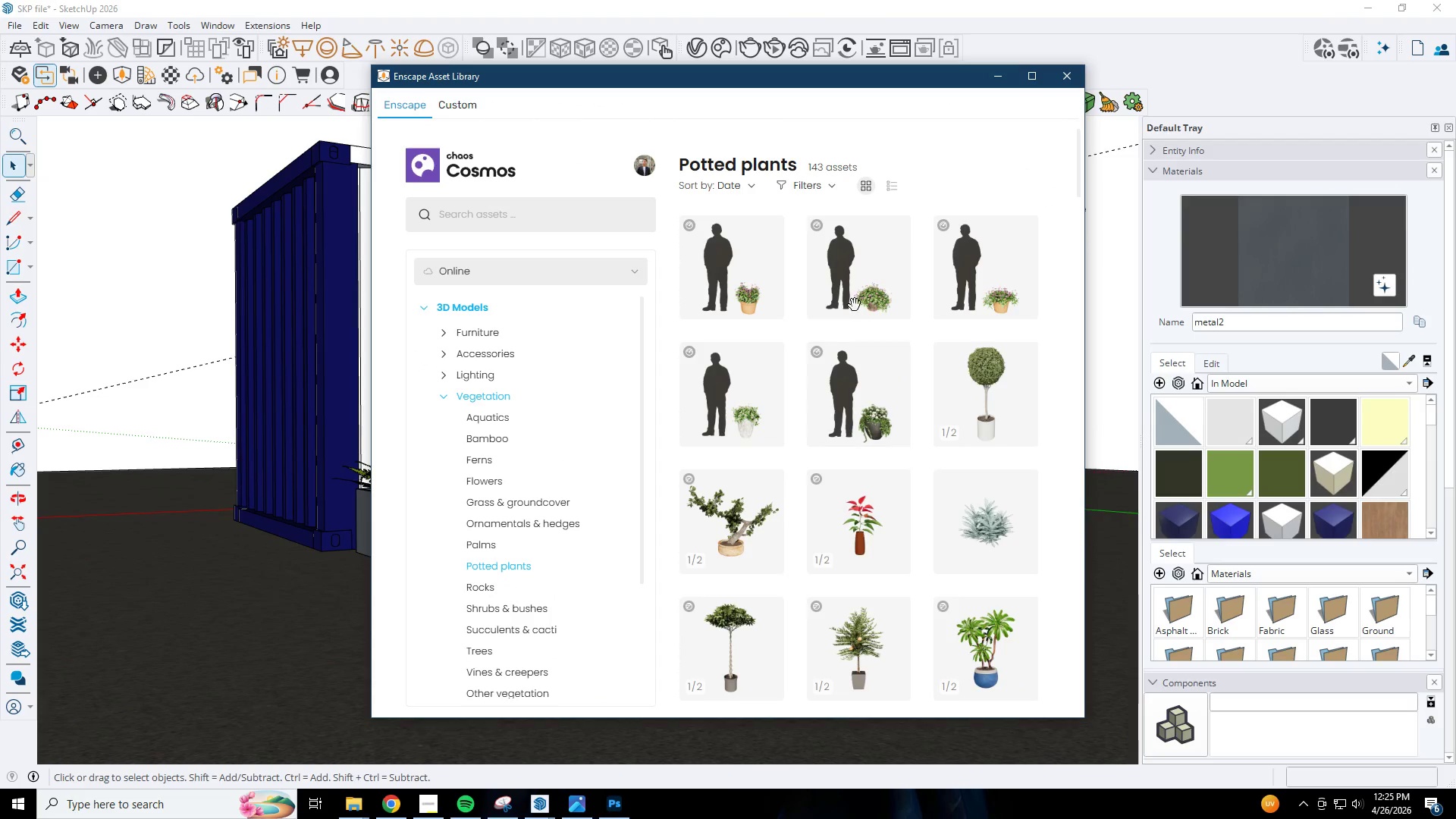 
left_click([831, 187])
 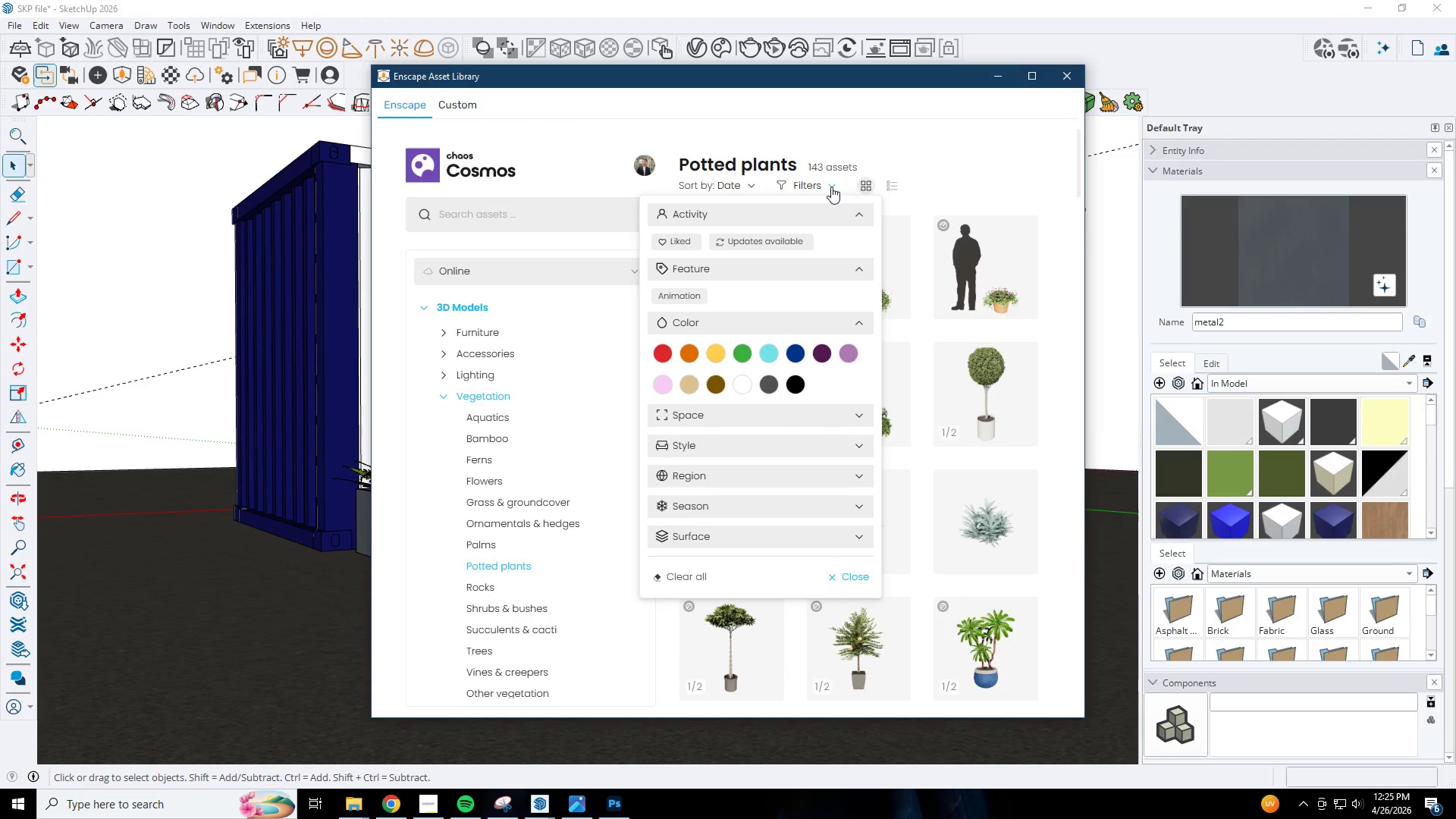 
left_click([831, 187])
 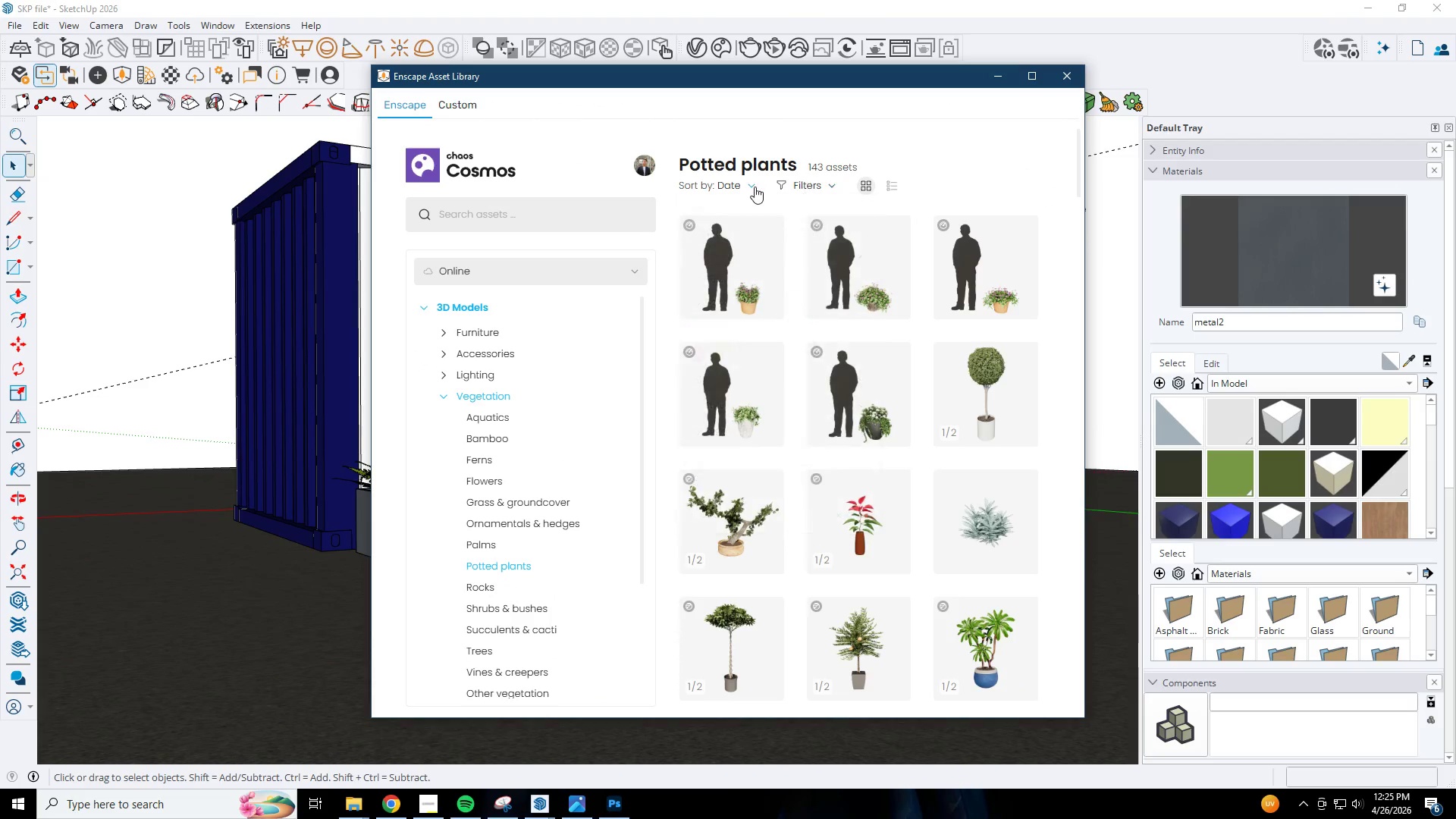 
left_click([751, 185])
 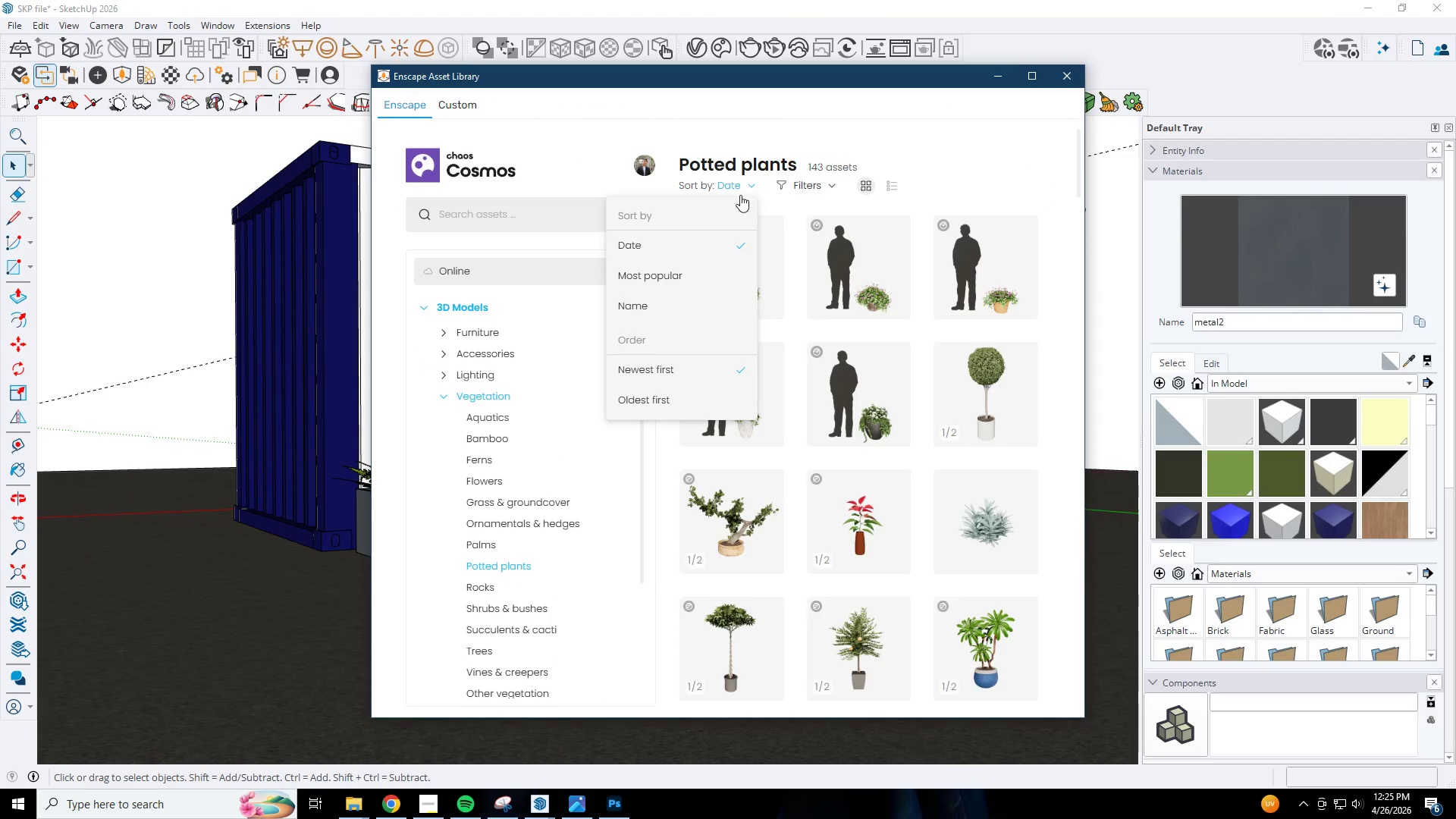 
left_click([673, 282])
 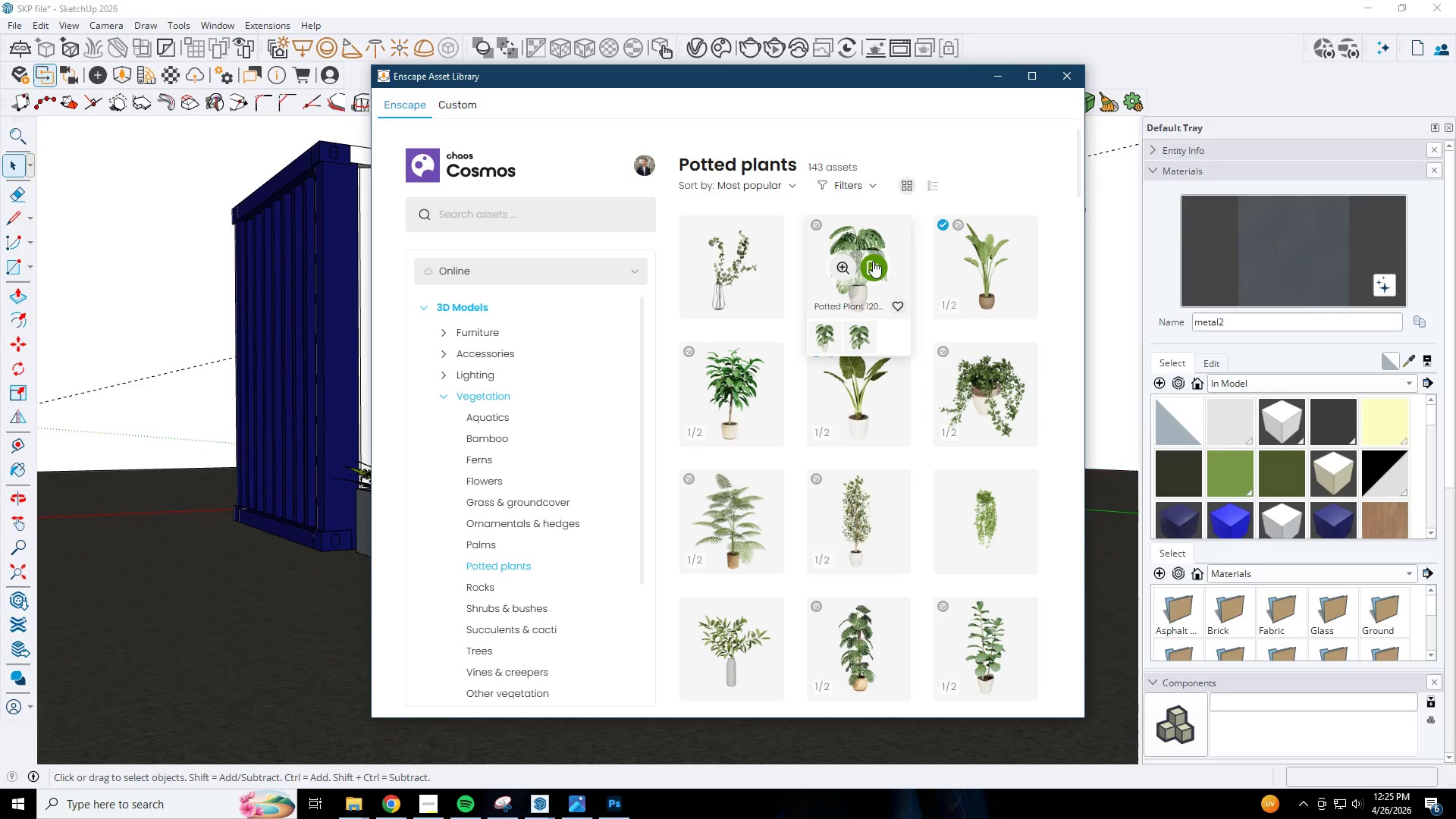 
left_click([873, 261])
 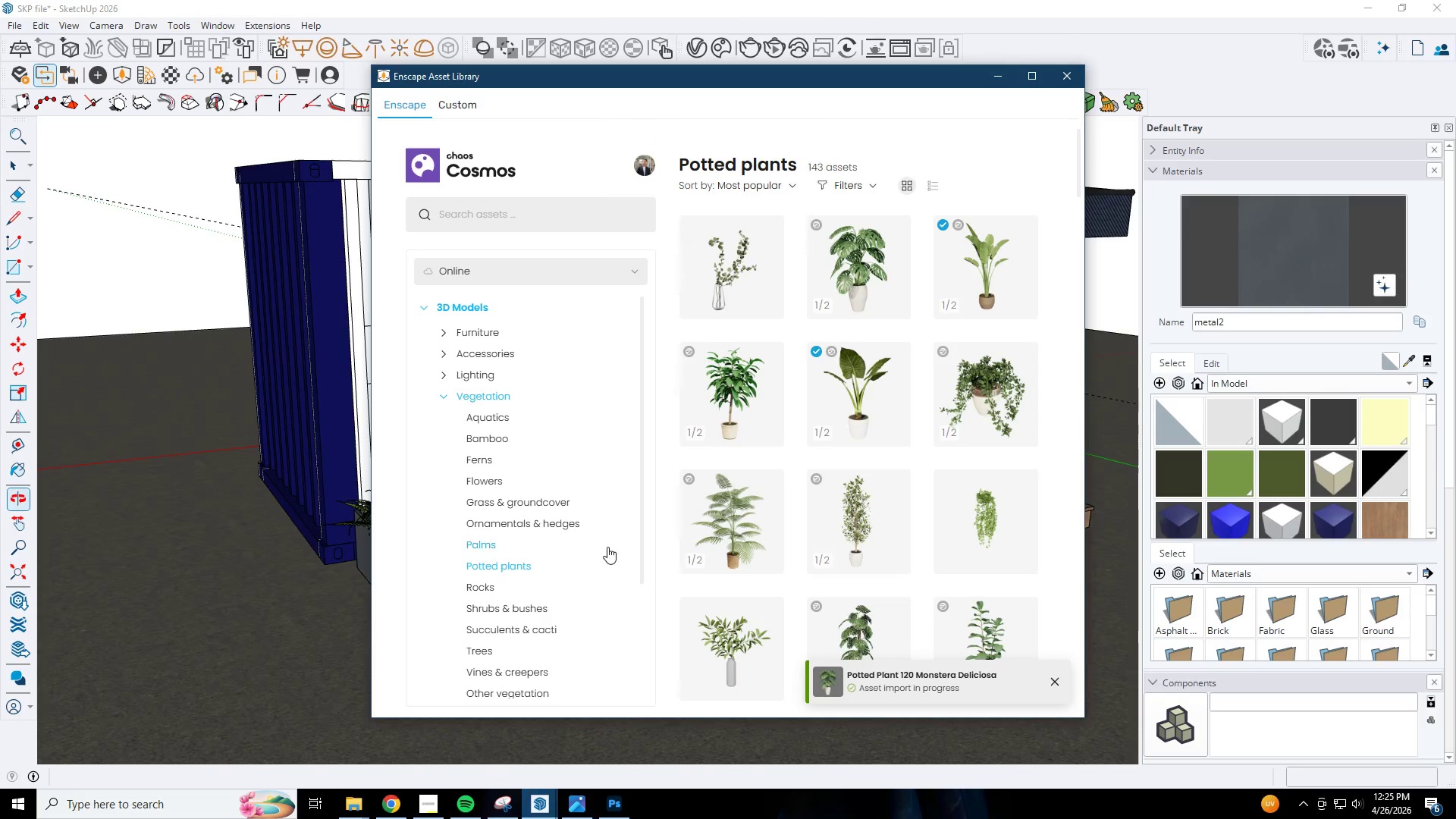 
left_click([999, 57])
 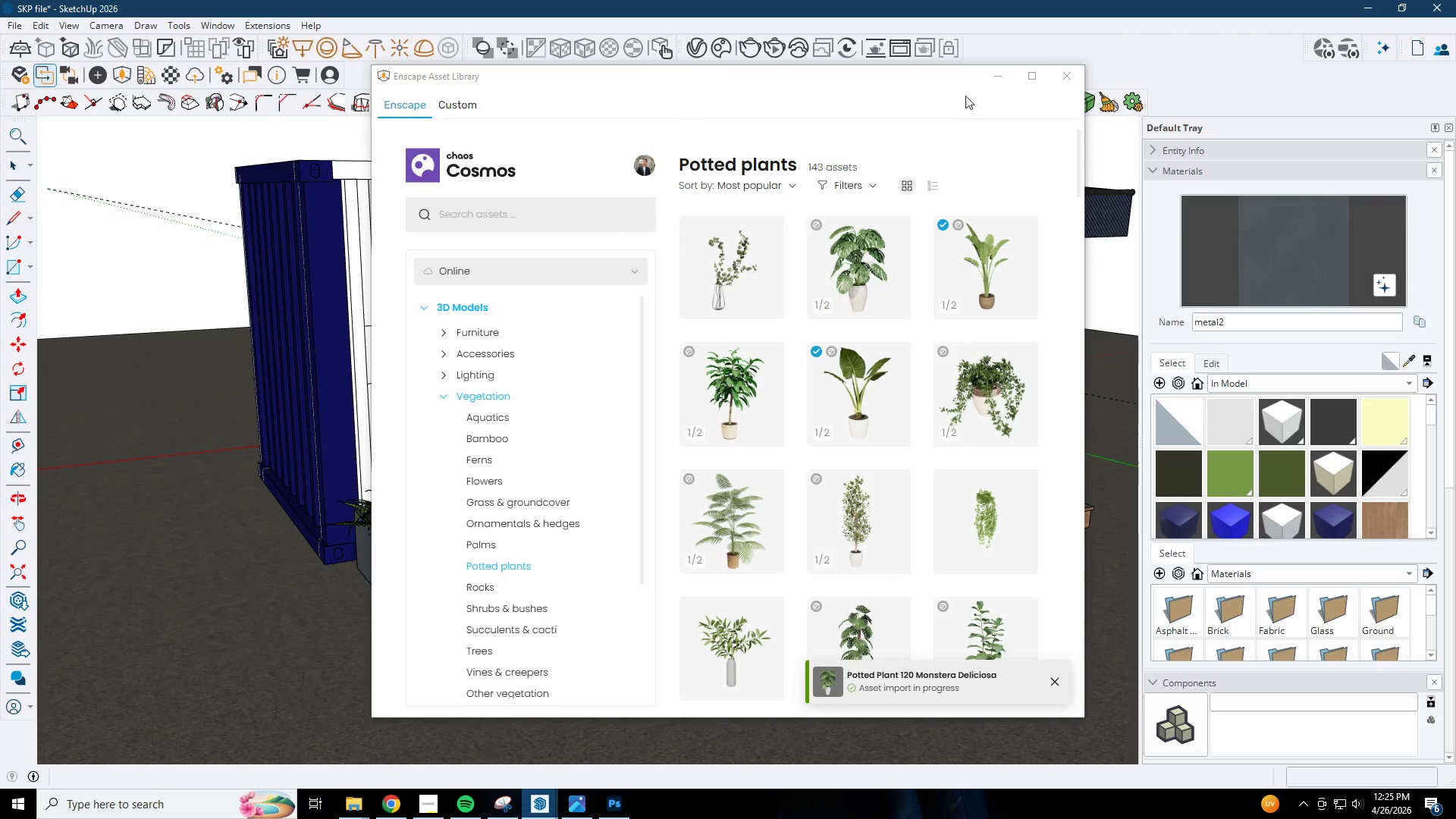 
left_click([997, 69])
 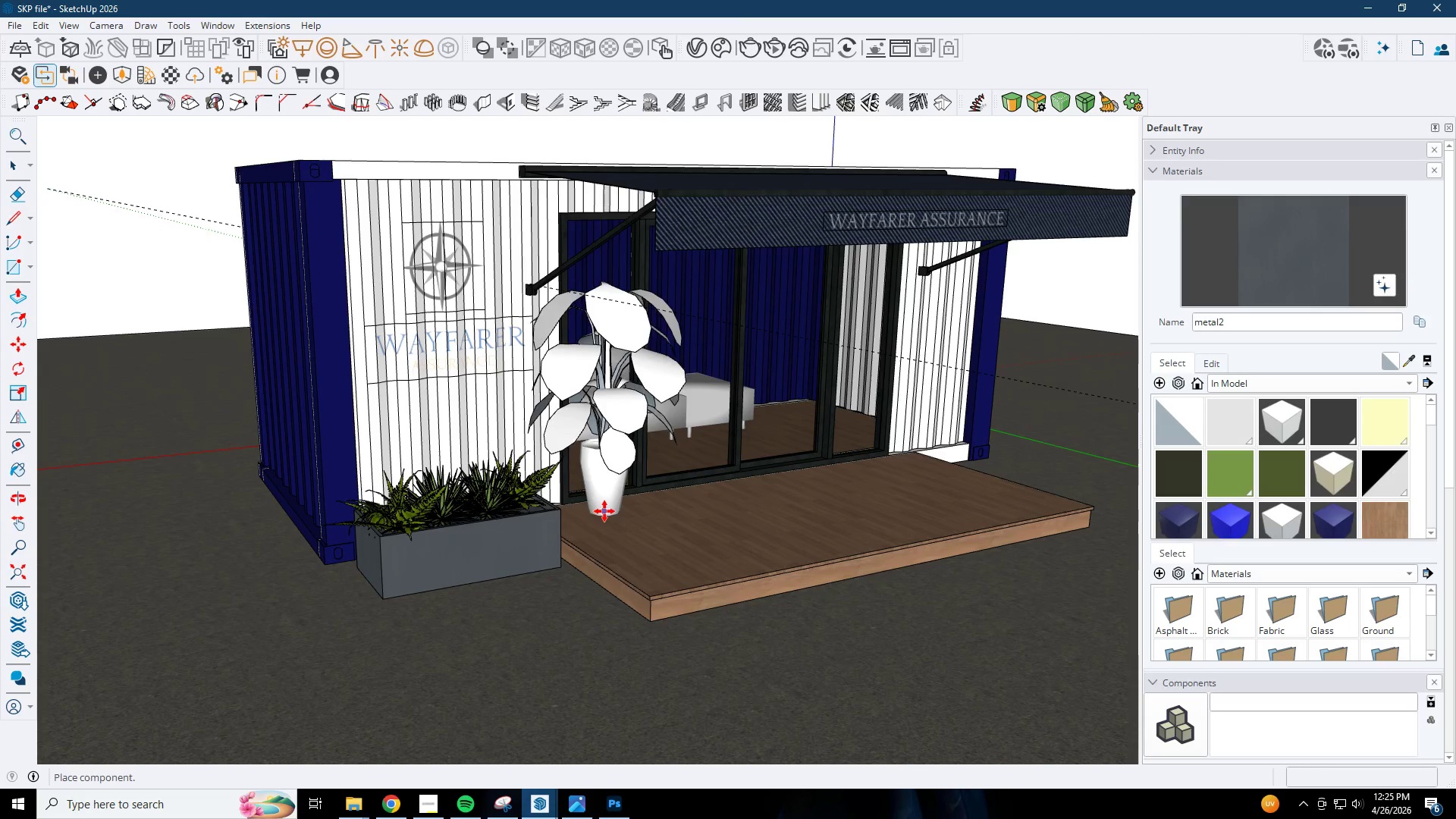 
left_click([603, 518])
 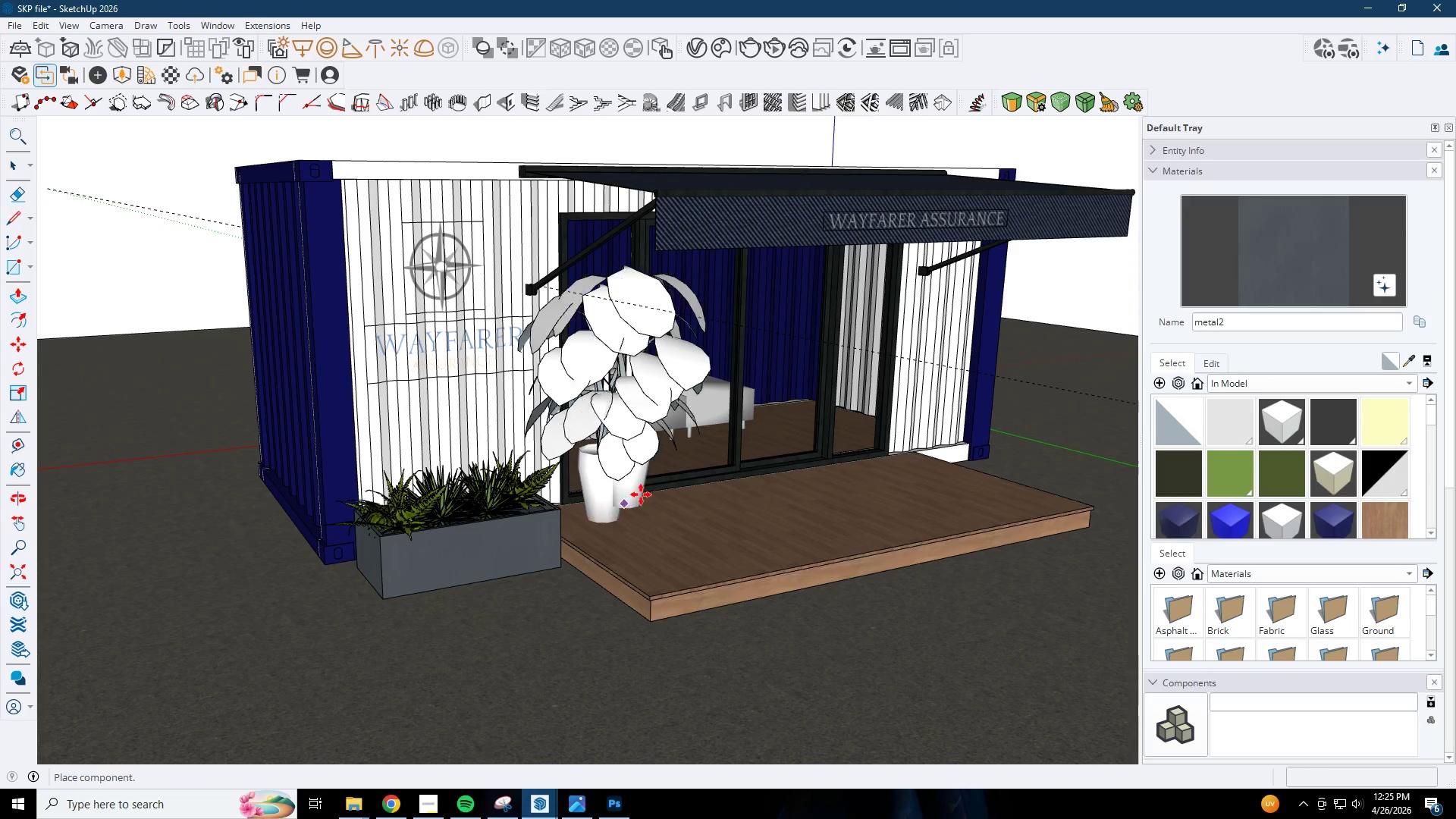 
key(Space)
 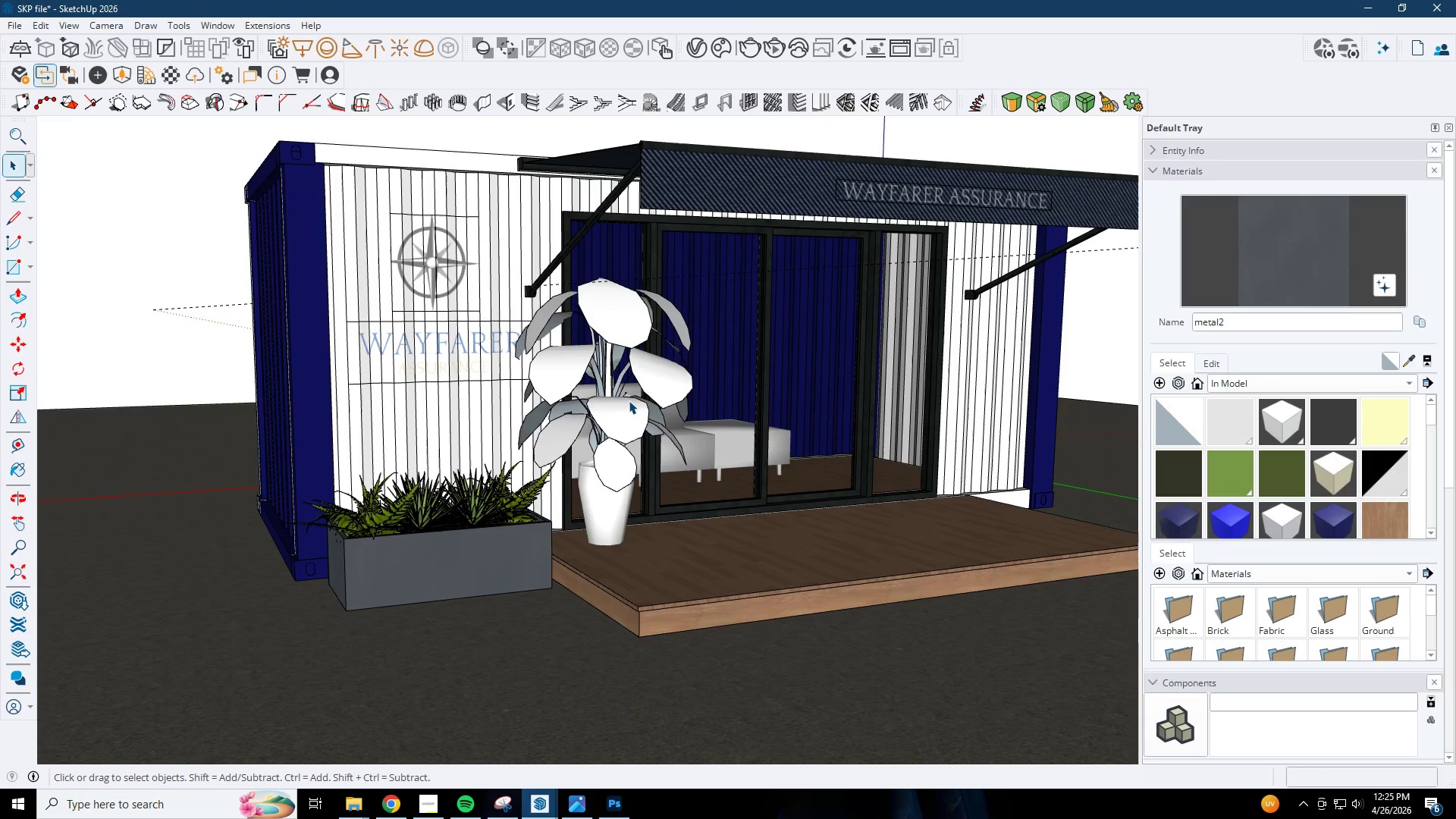 
left_click([629, 400])
 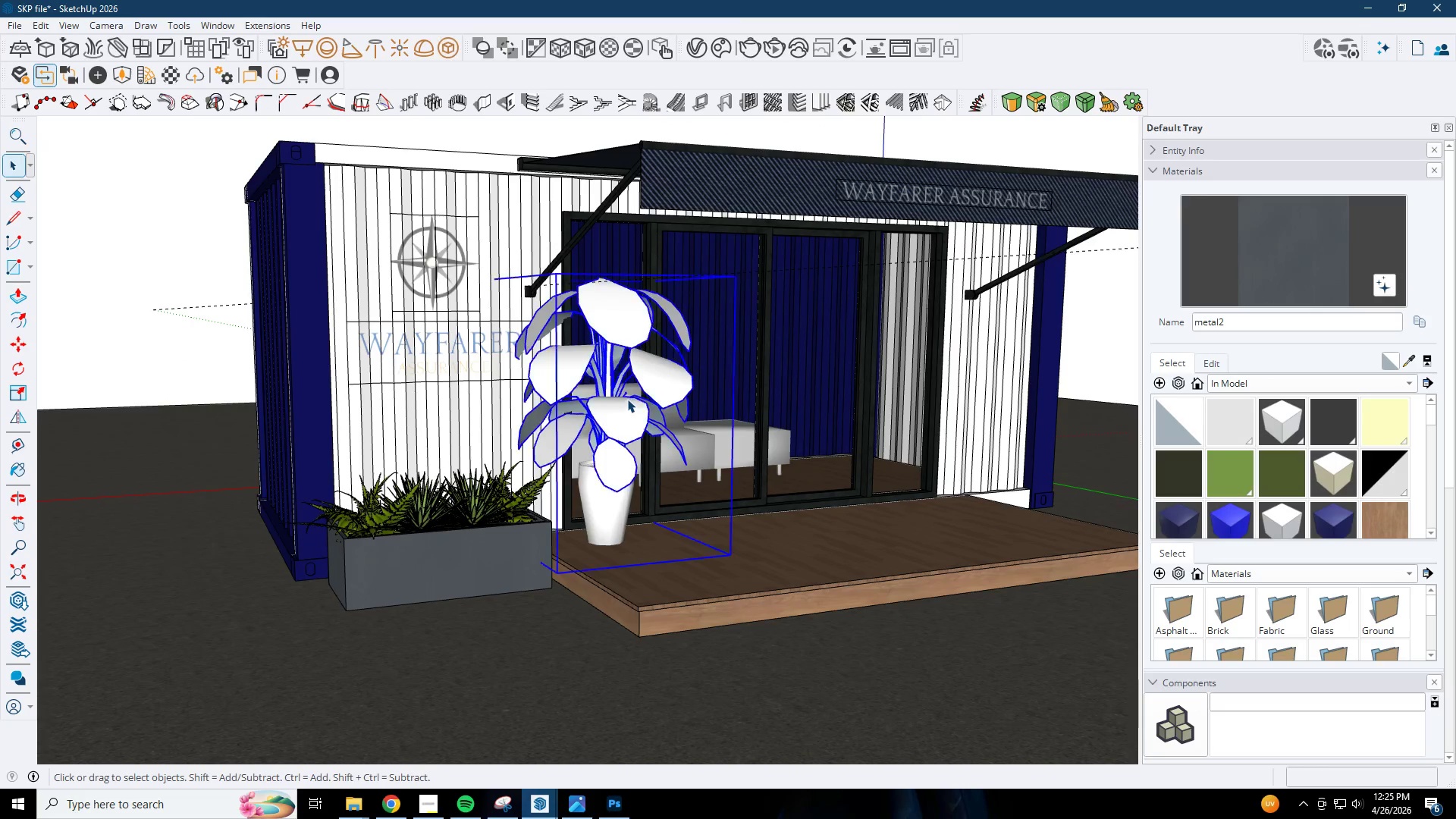 
scroll: coordinate [629, 400], scroll_direction: up, amount: 1.0
 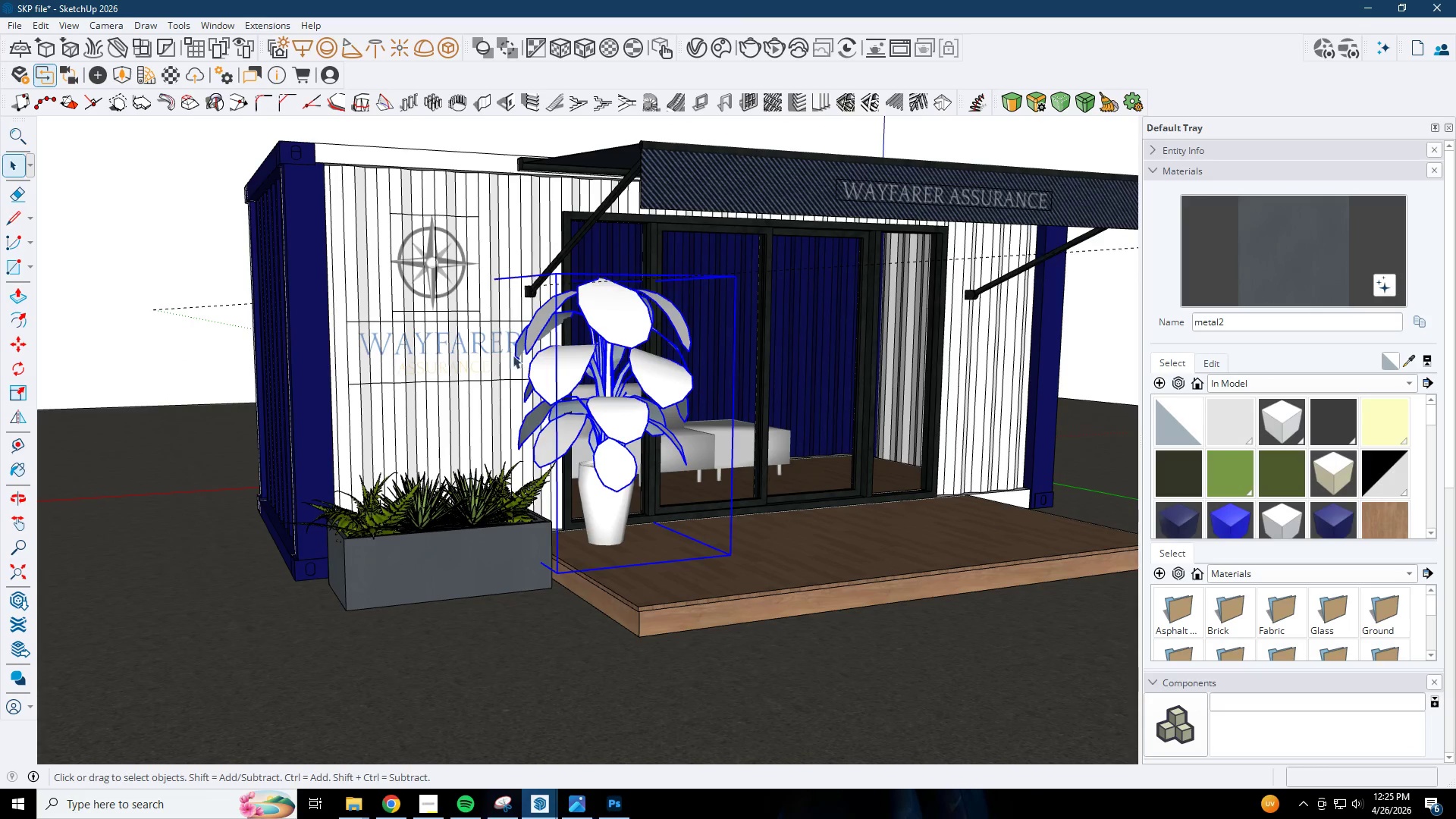 
key(S)
 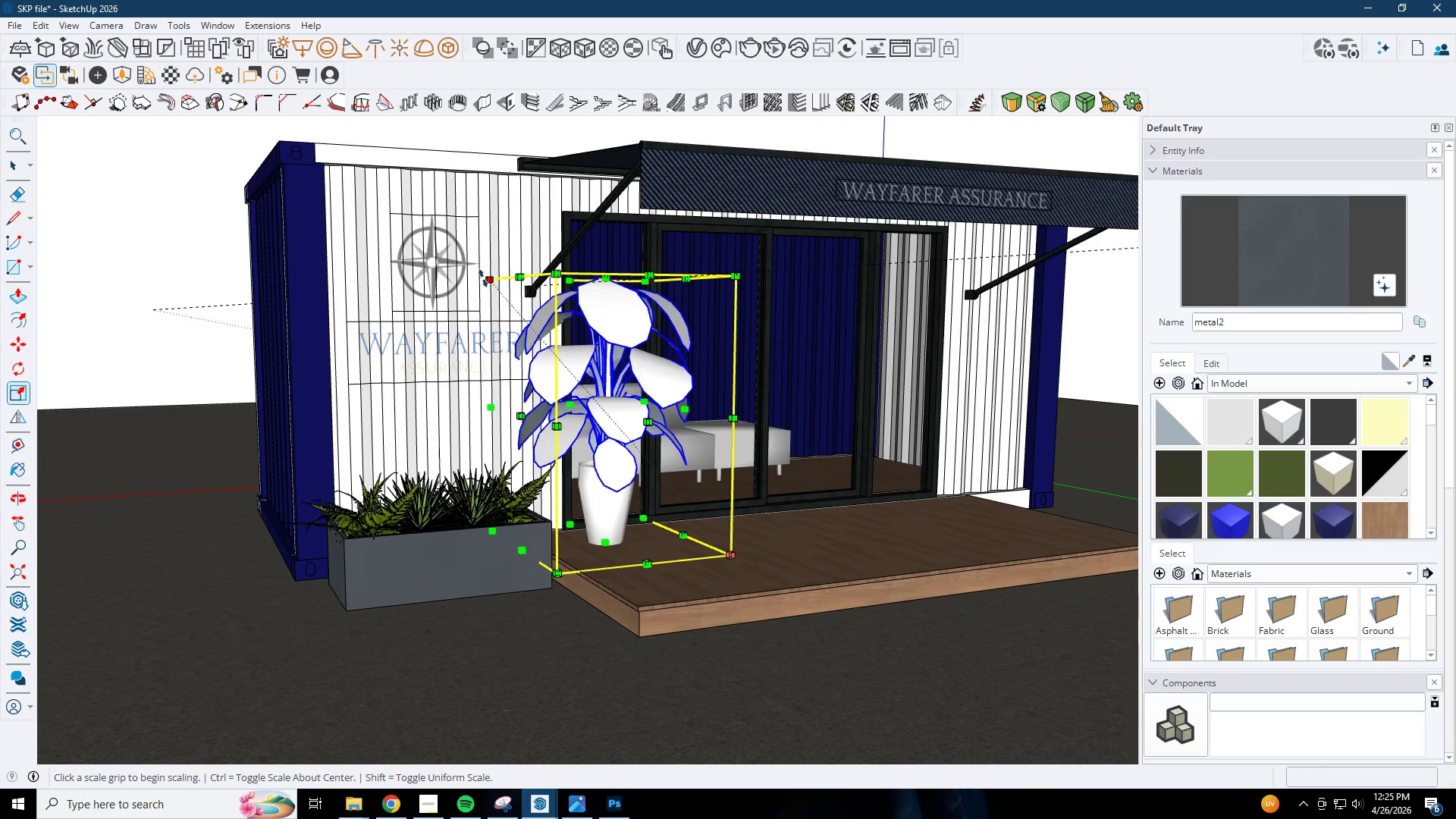 
left_click([483, 278])
 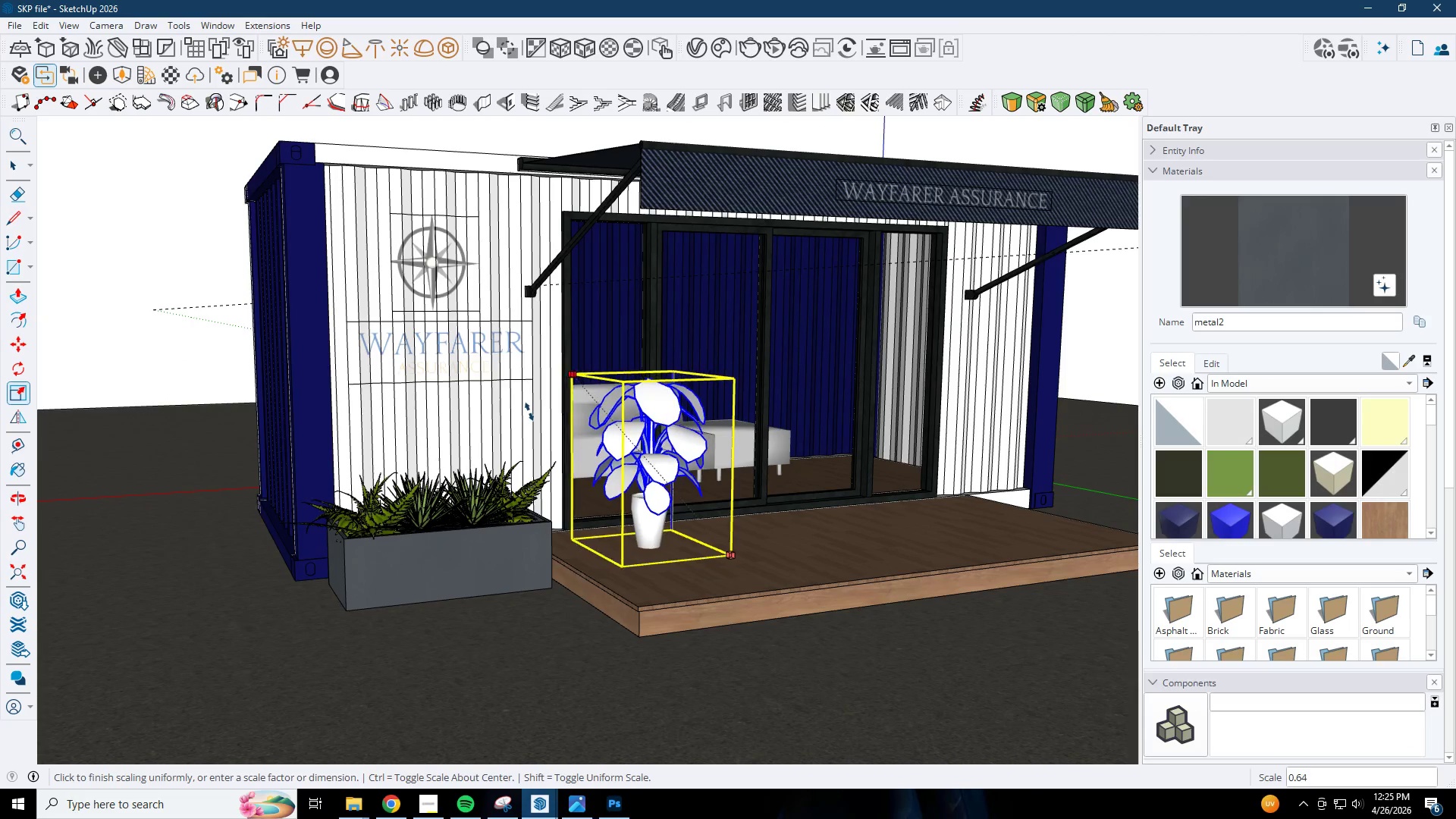 
left_click([539, 433])
 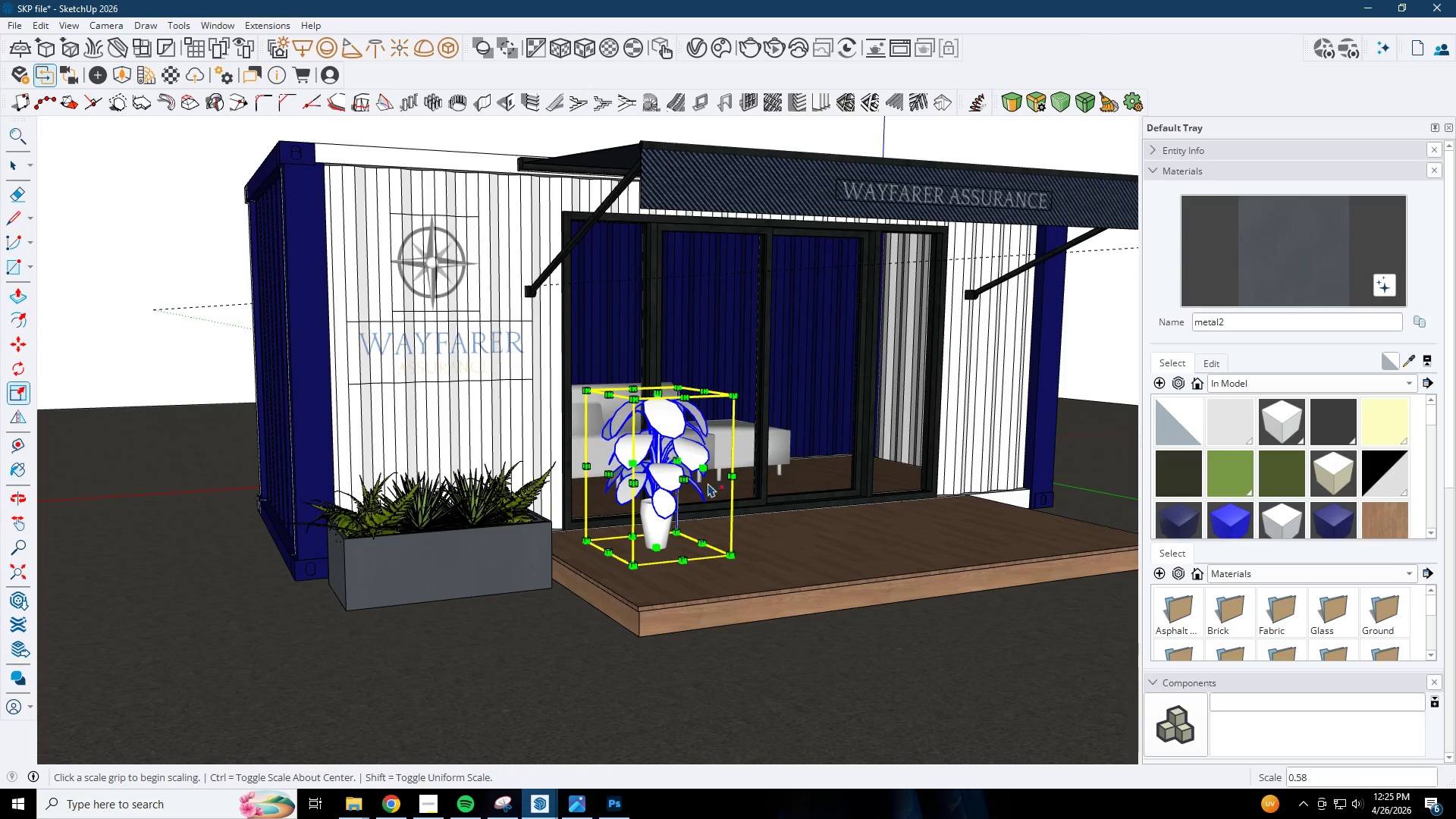 
key(M)
 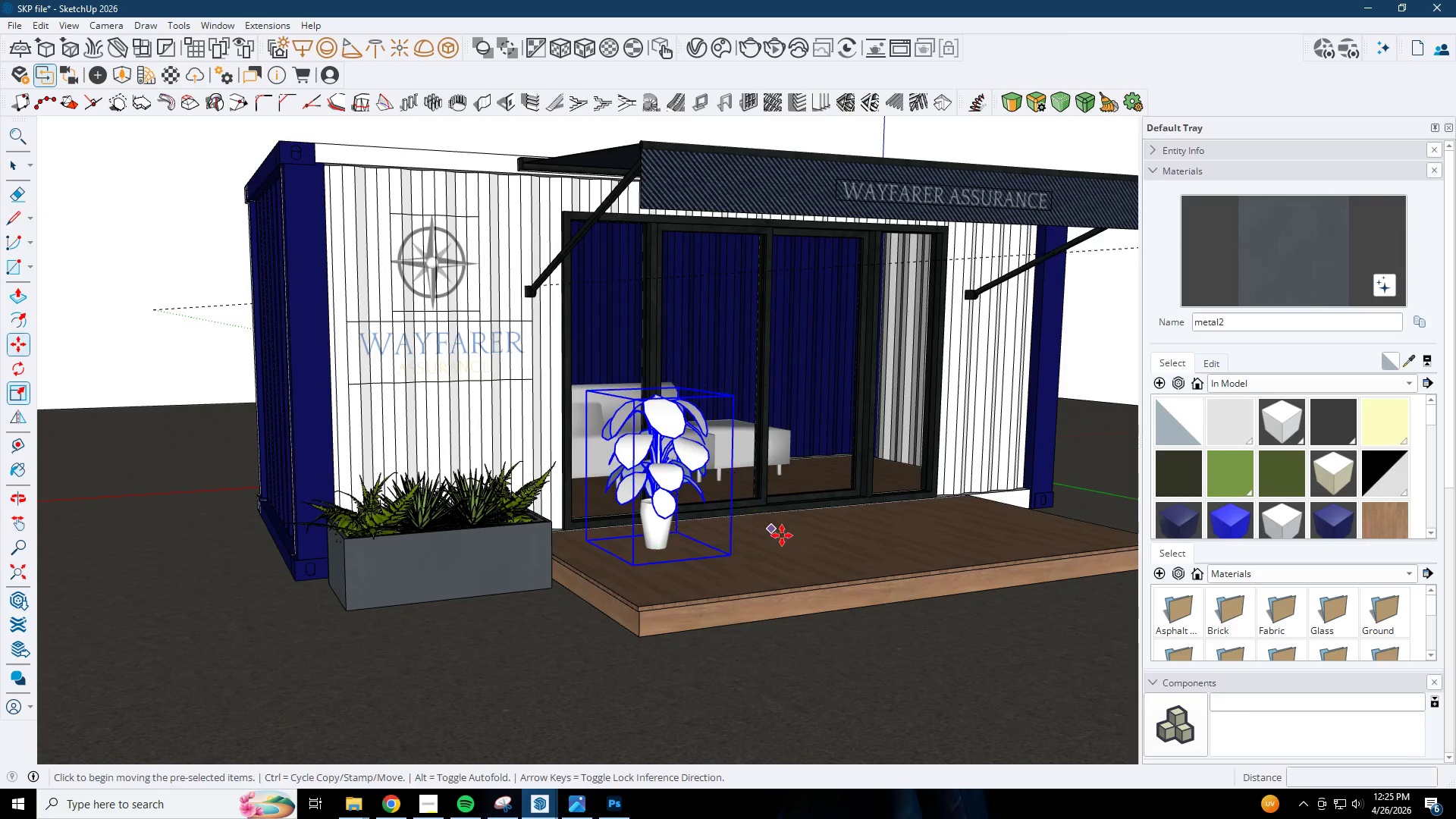 
left_click([792, 540])
 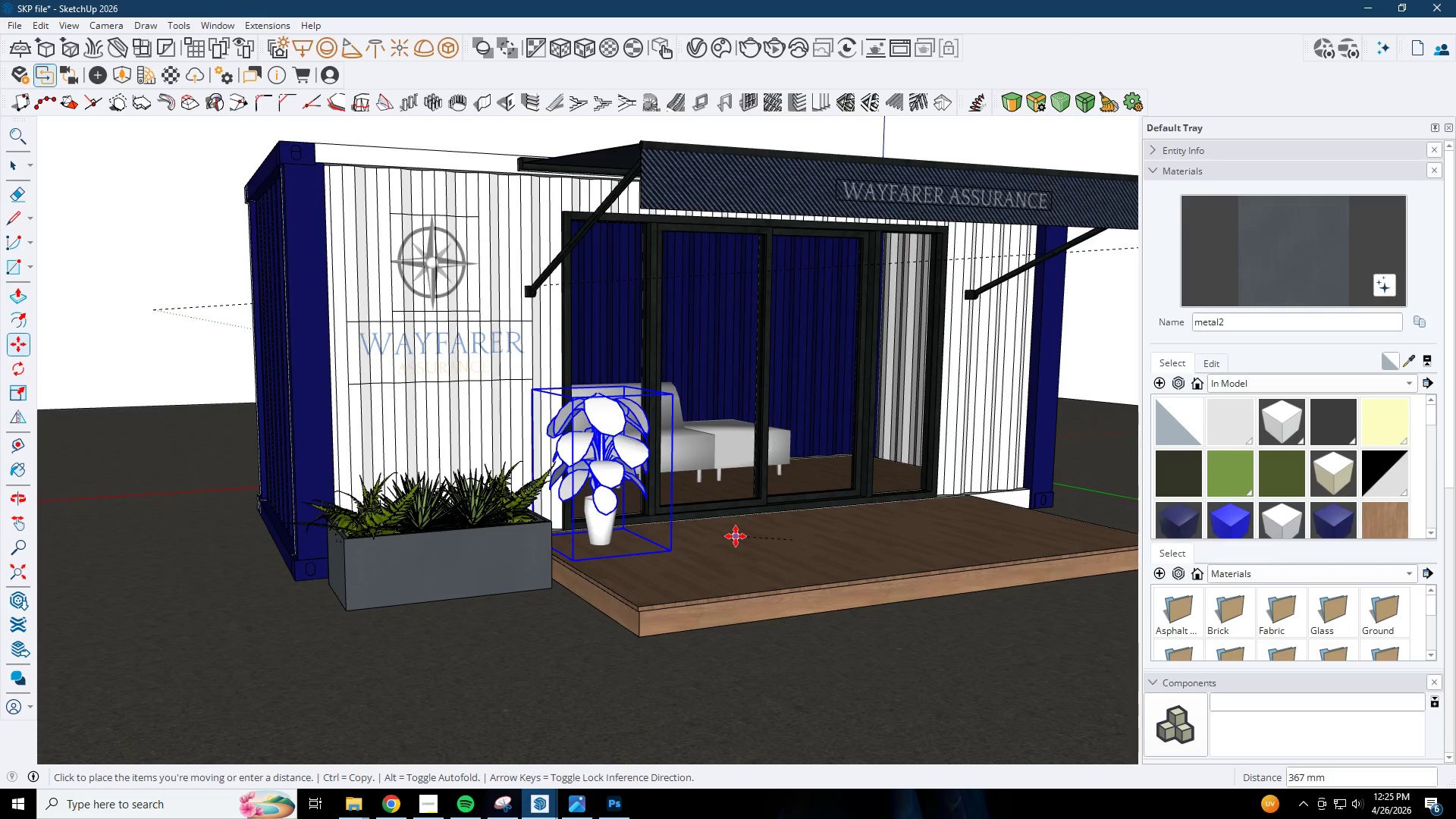 
left_click([732, 536])
 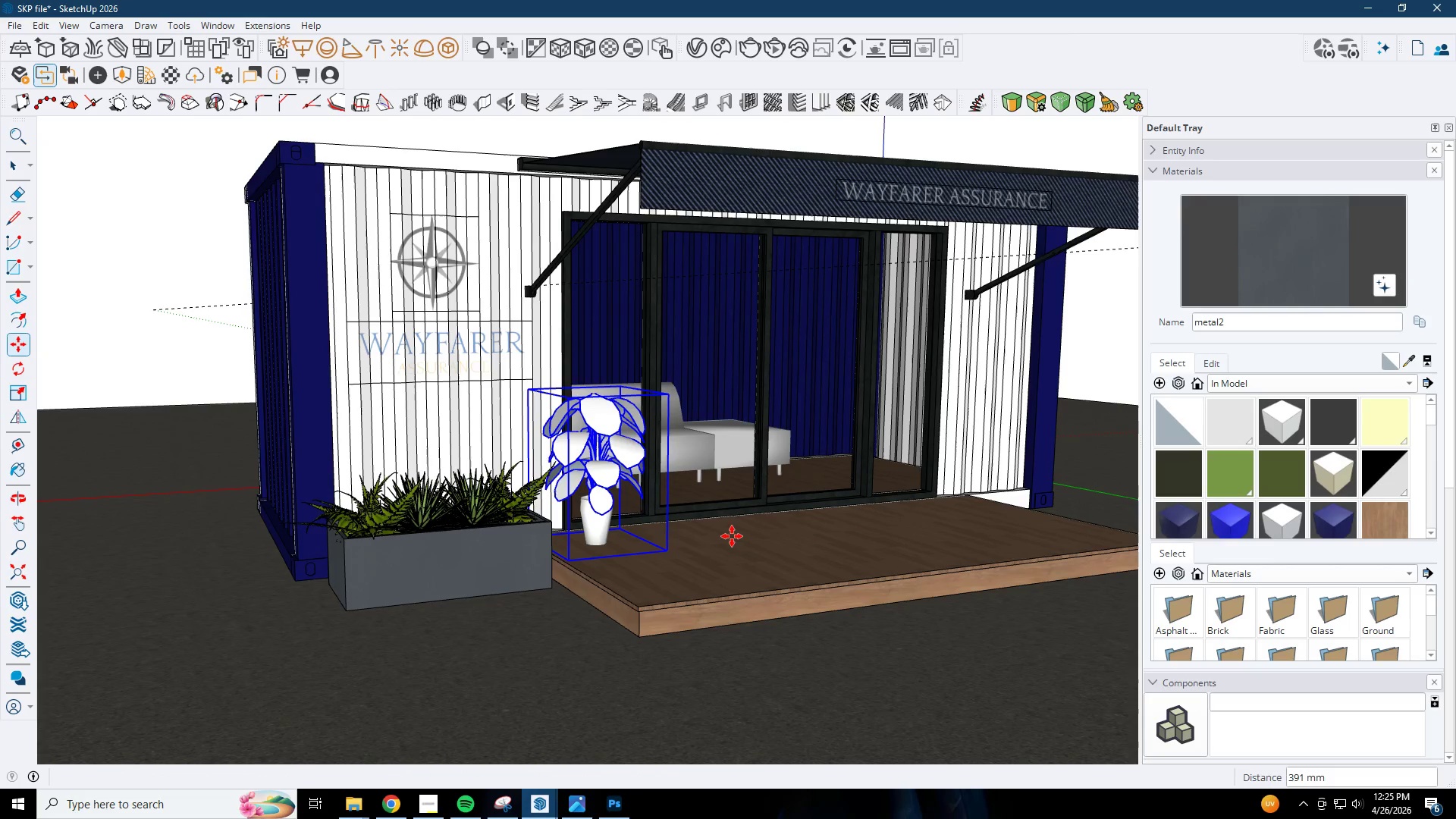 
scroll: coordinate [659, 532], scroll_direction: down, amount: 2.0
 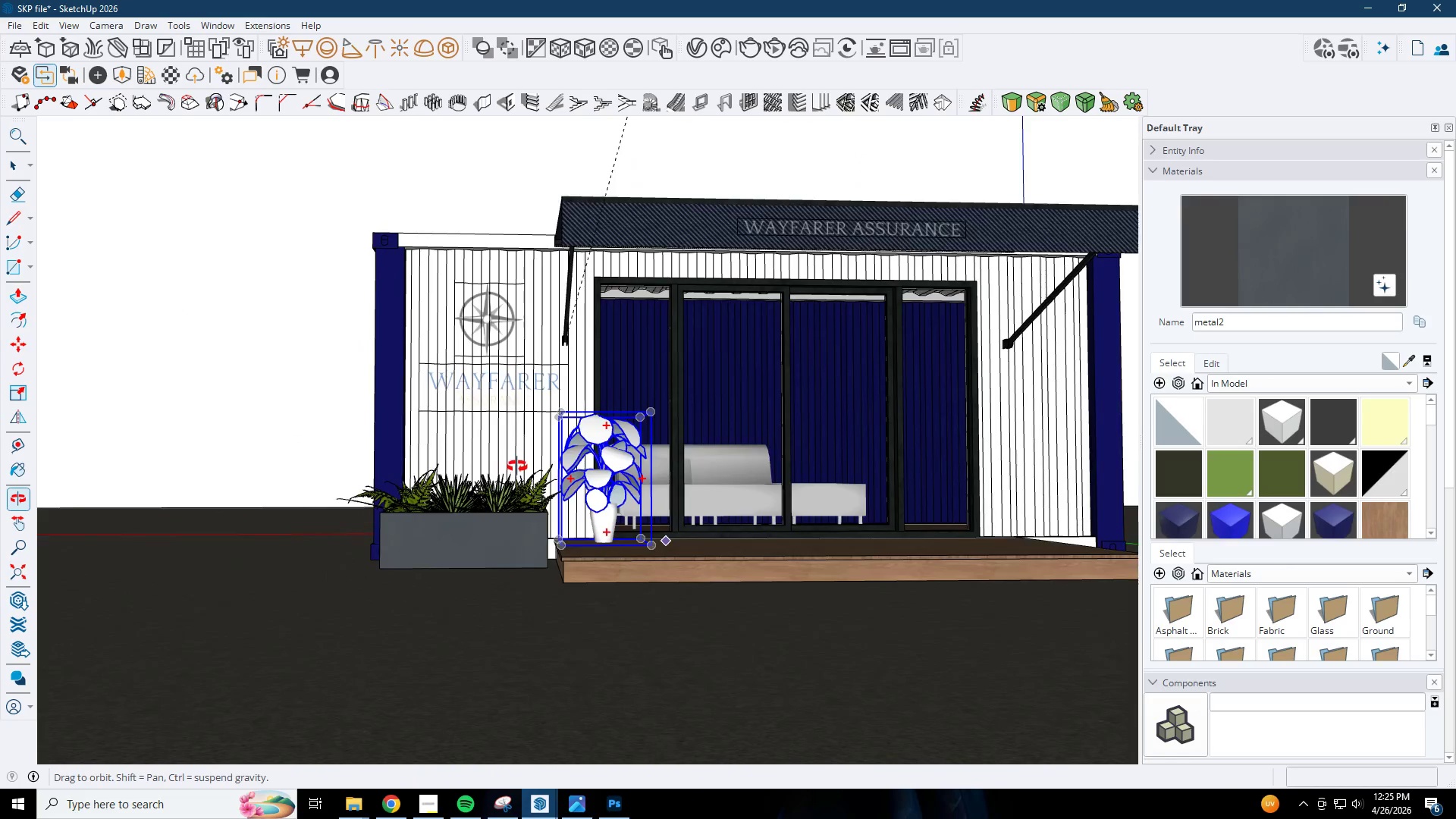 
key(Space)
 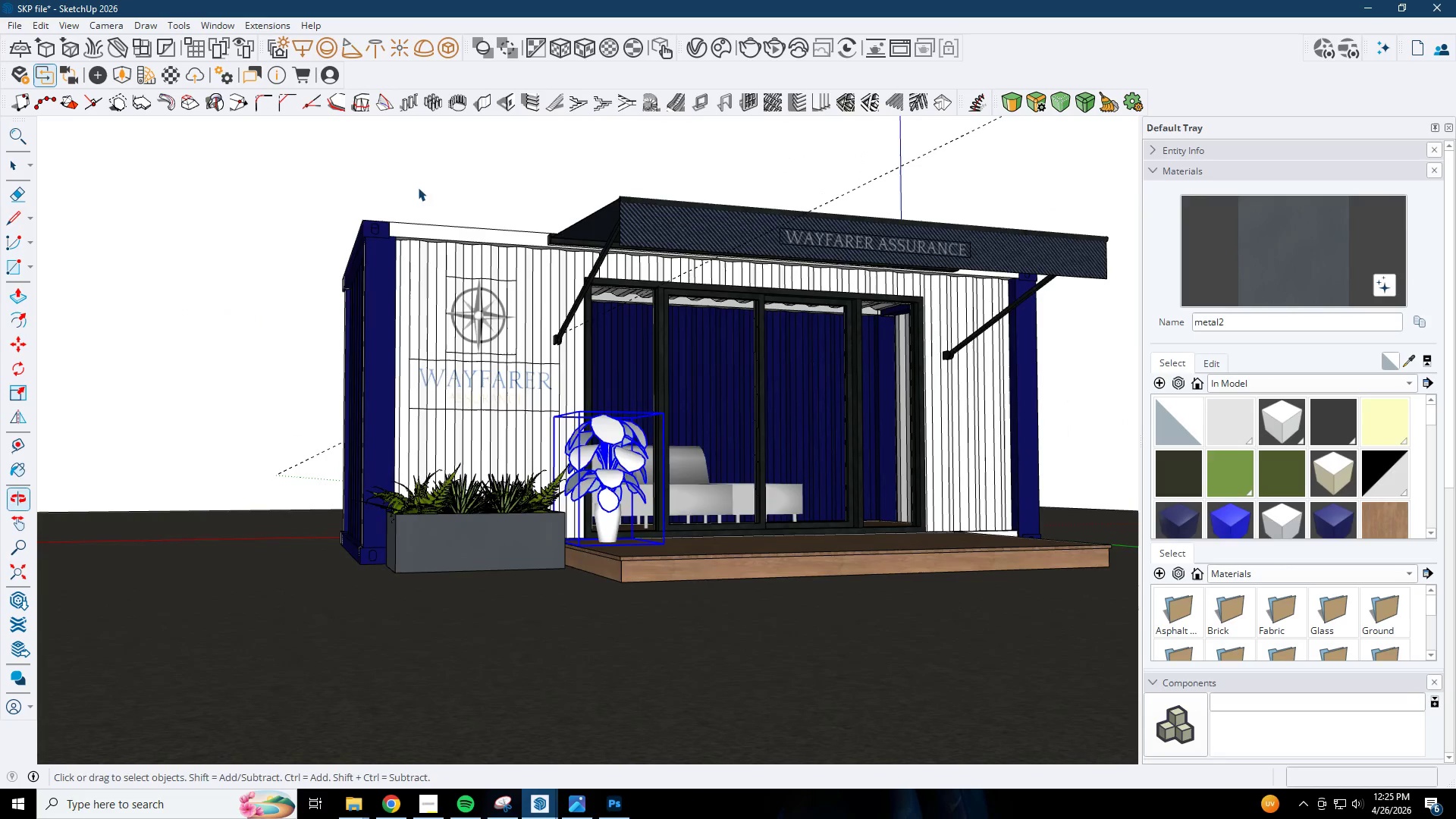 
left_click([404, 148])
 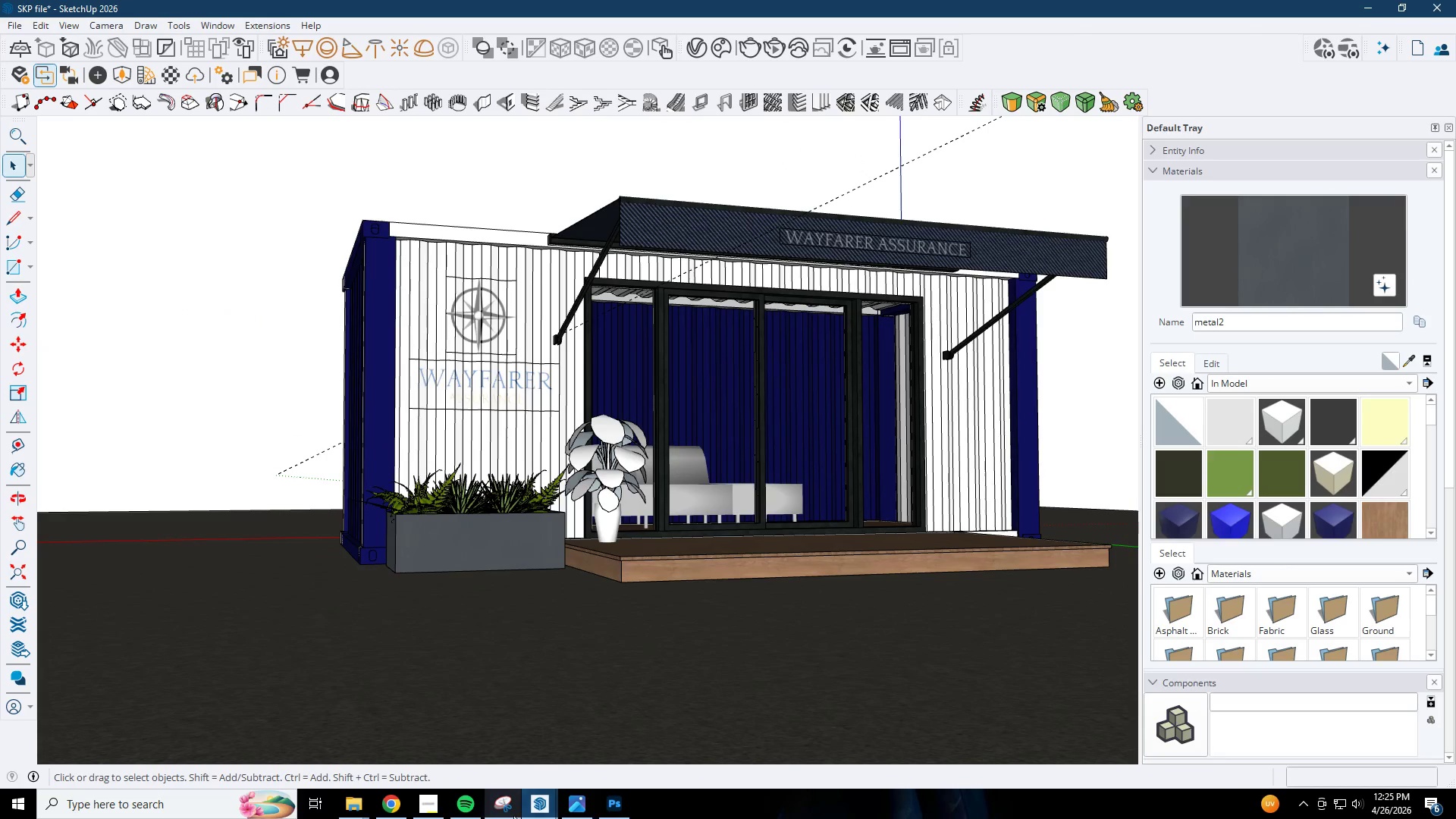 
left_click([532, 805])
 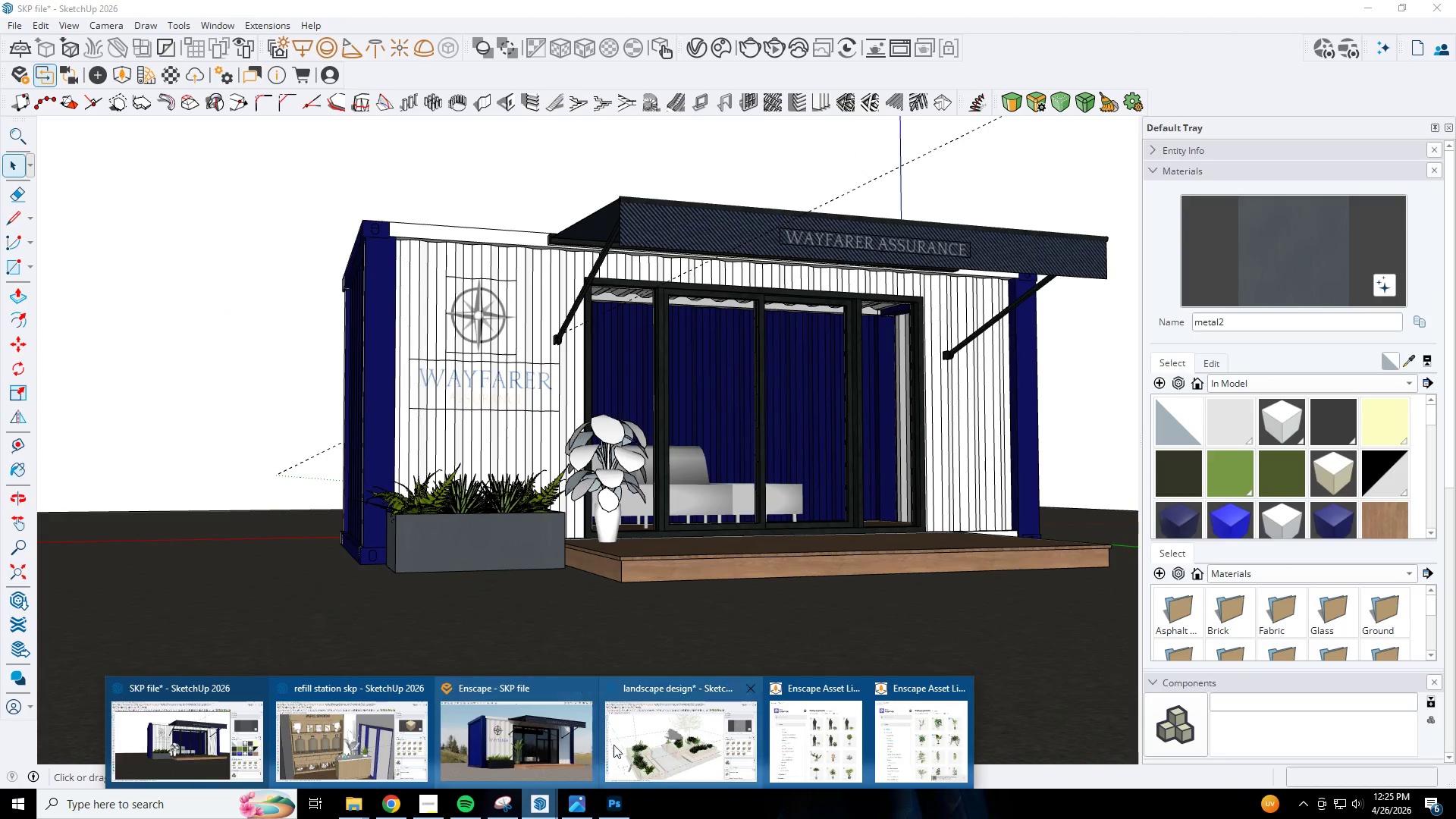 
left_click([569, 740])
 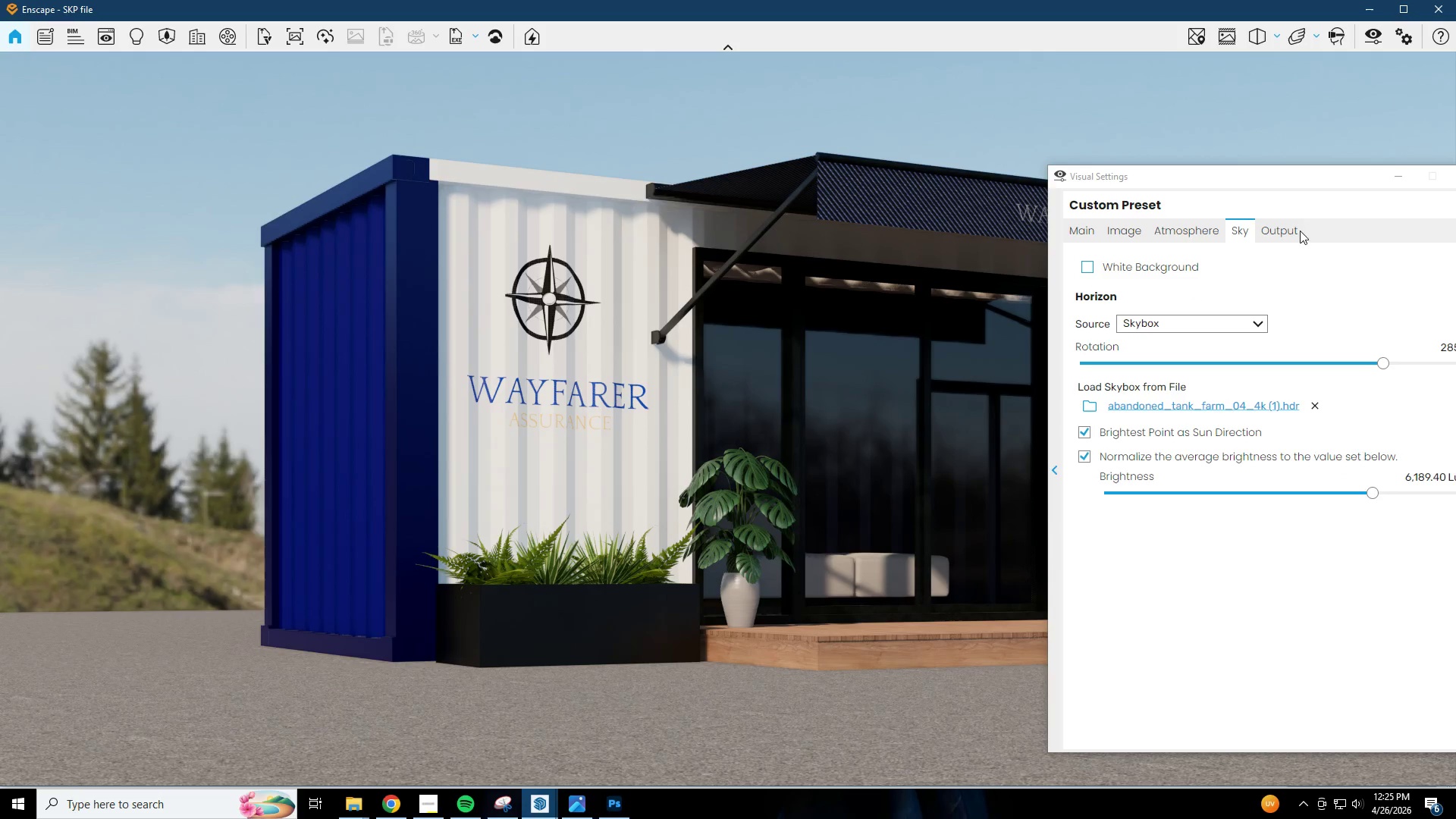 
left_click([1389, 177])
 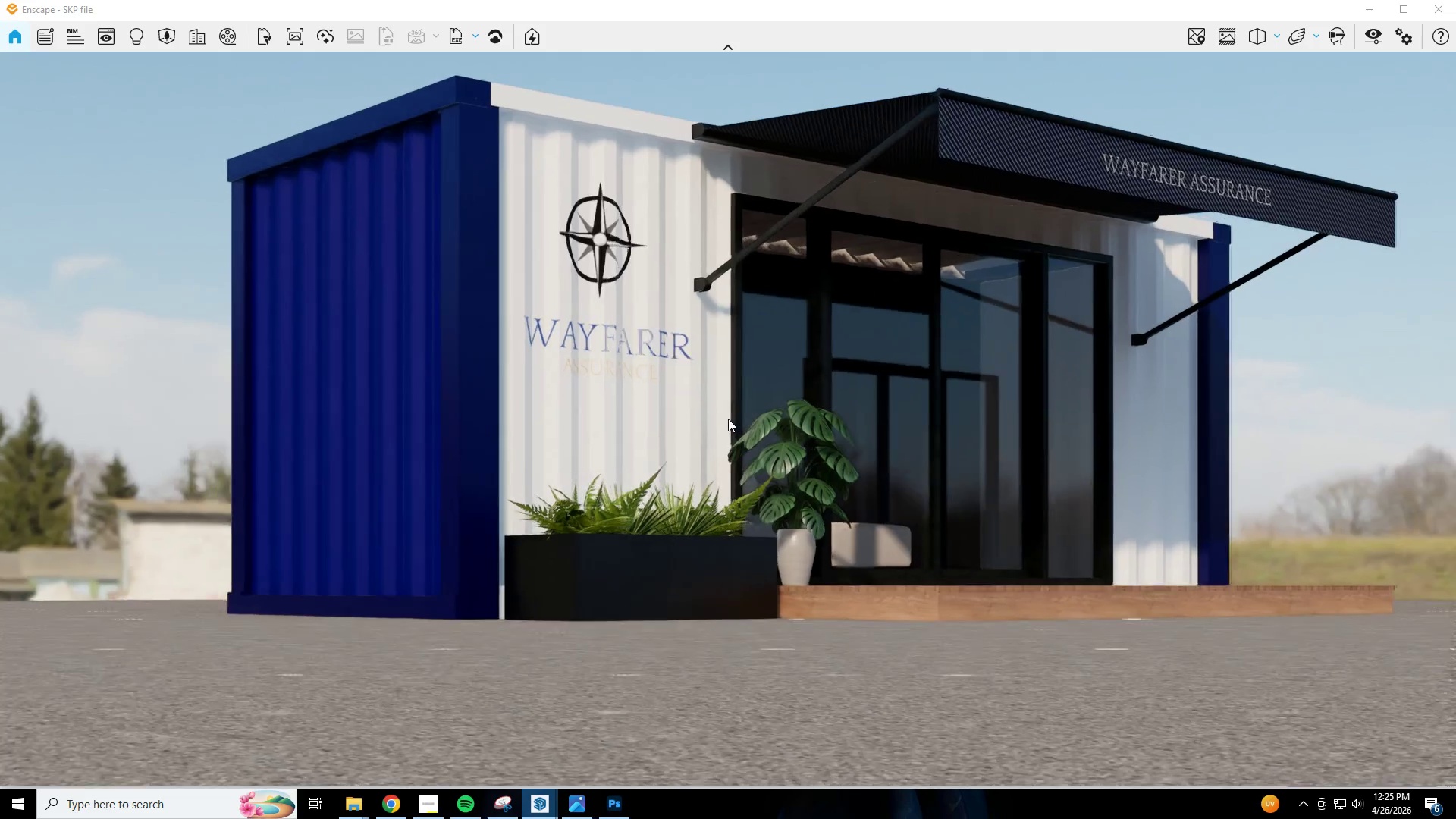 
hold_key(key=D, duration=0.42)
 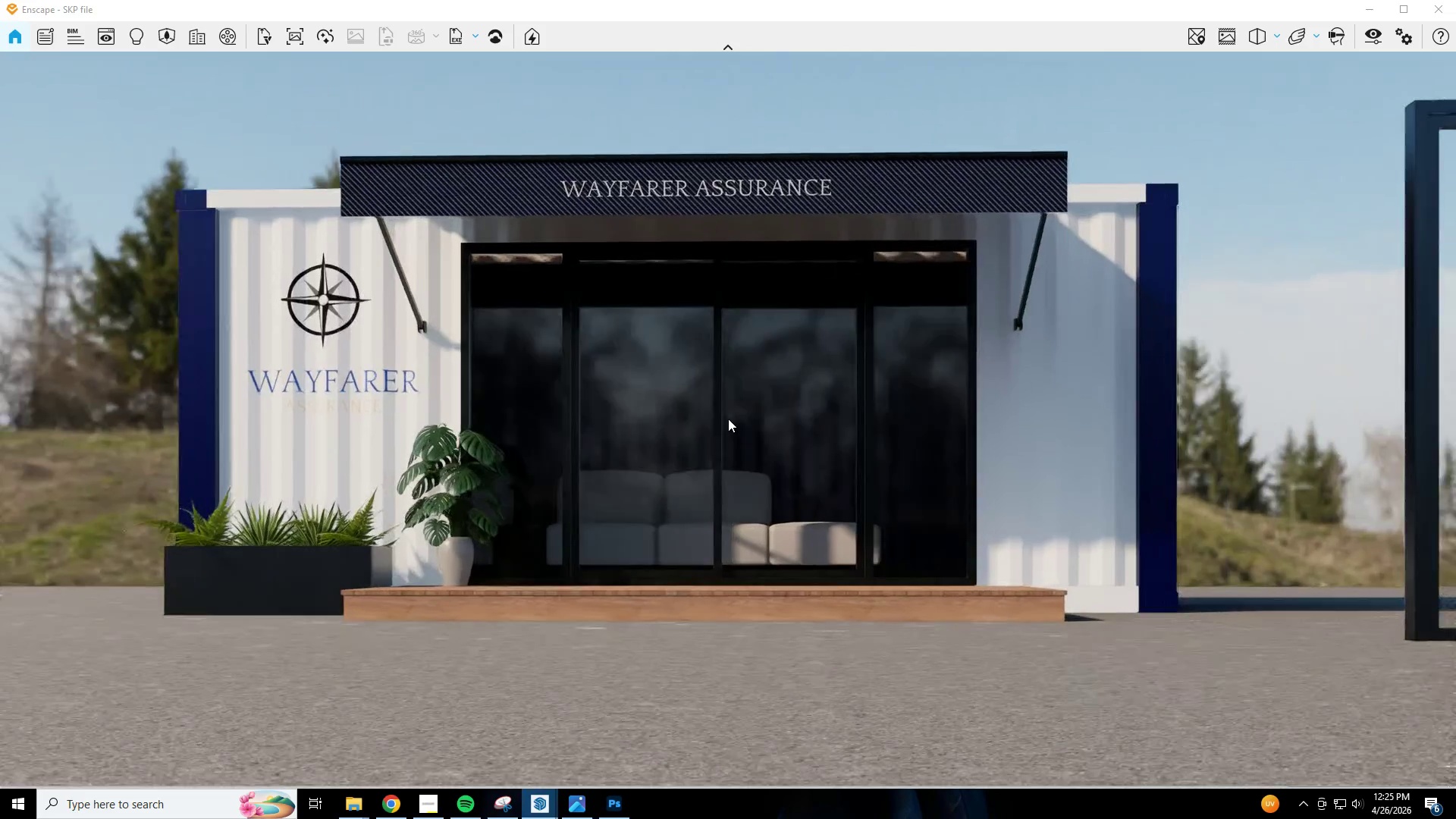 
type(ae)
 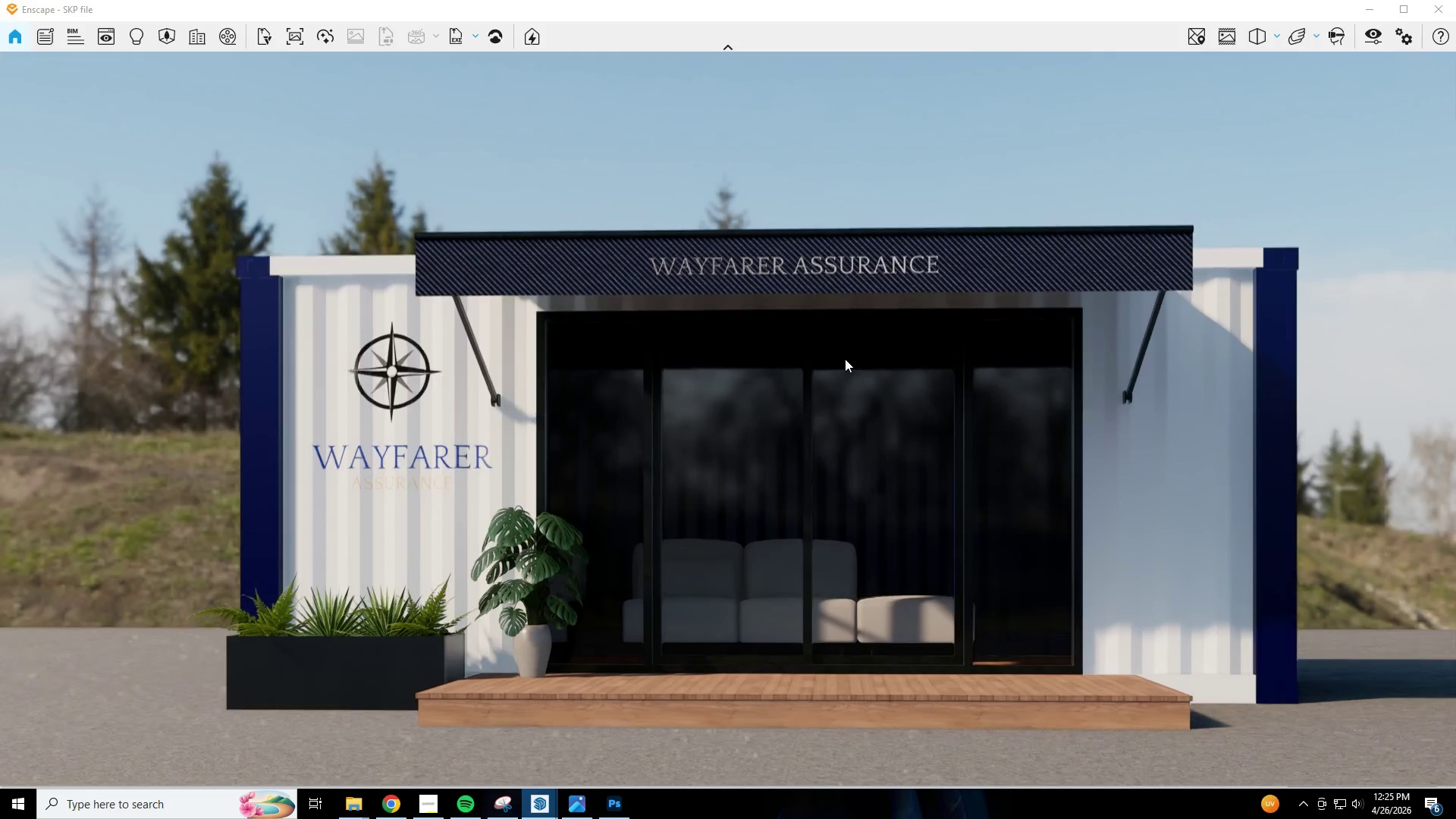 
hold_key(key=W, duration=0.38)
 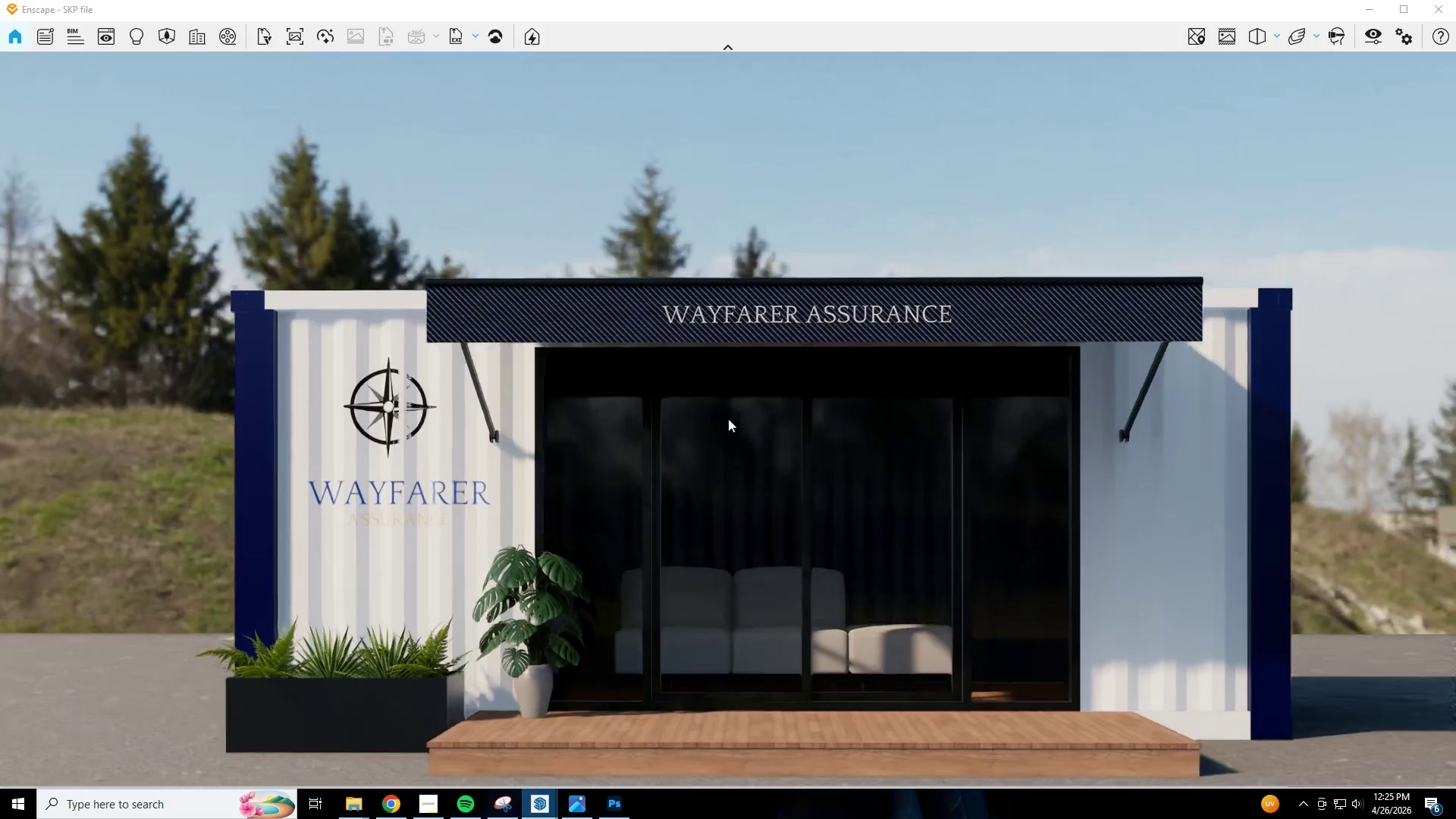 
type(saweq)
 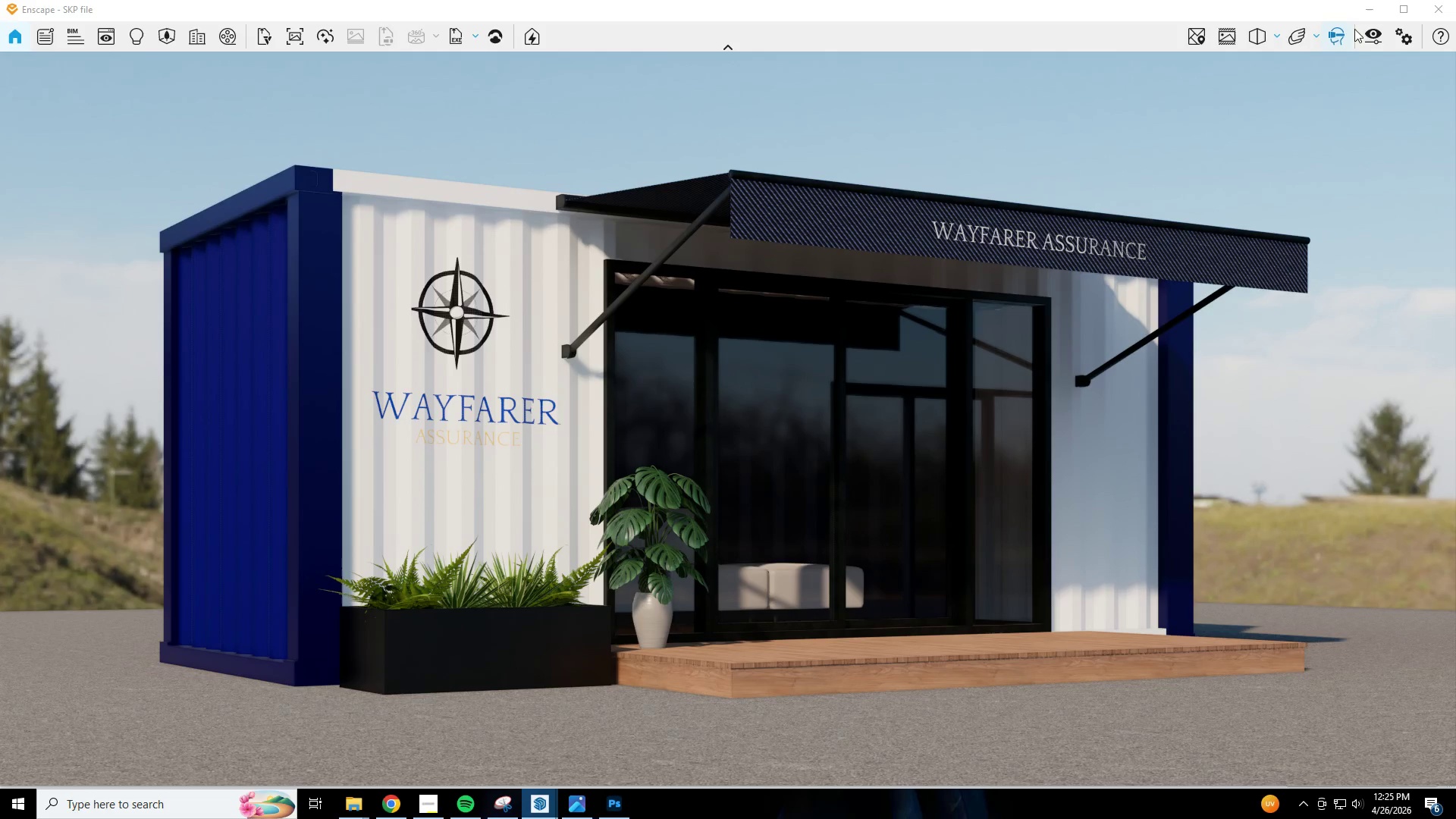 
left_click([1379, 8])
 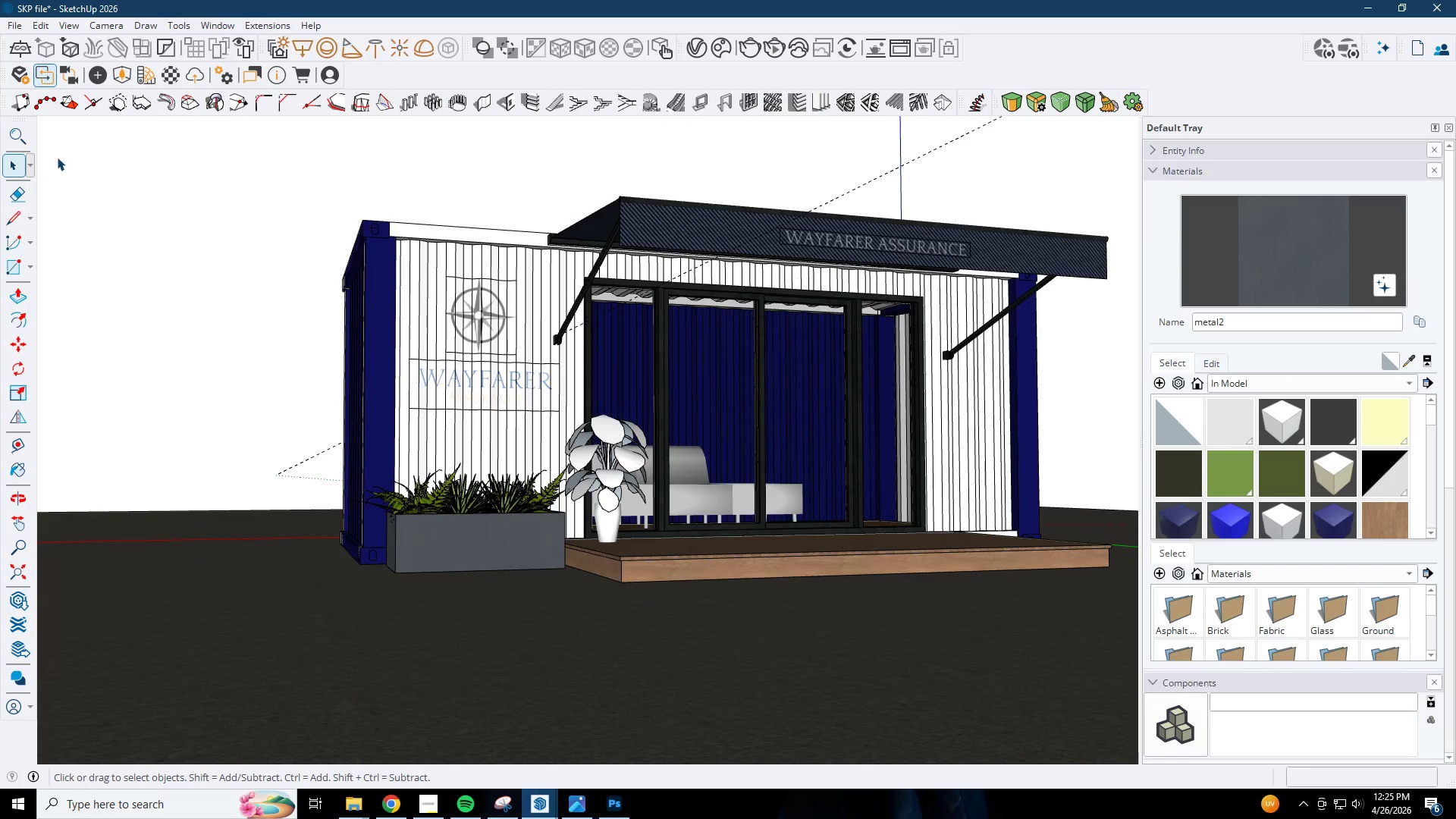 
scroll: coordinate [661, 494], scroll_direction: down, amount: 1.0
 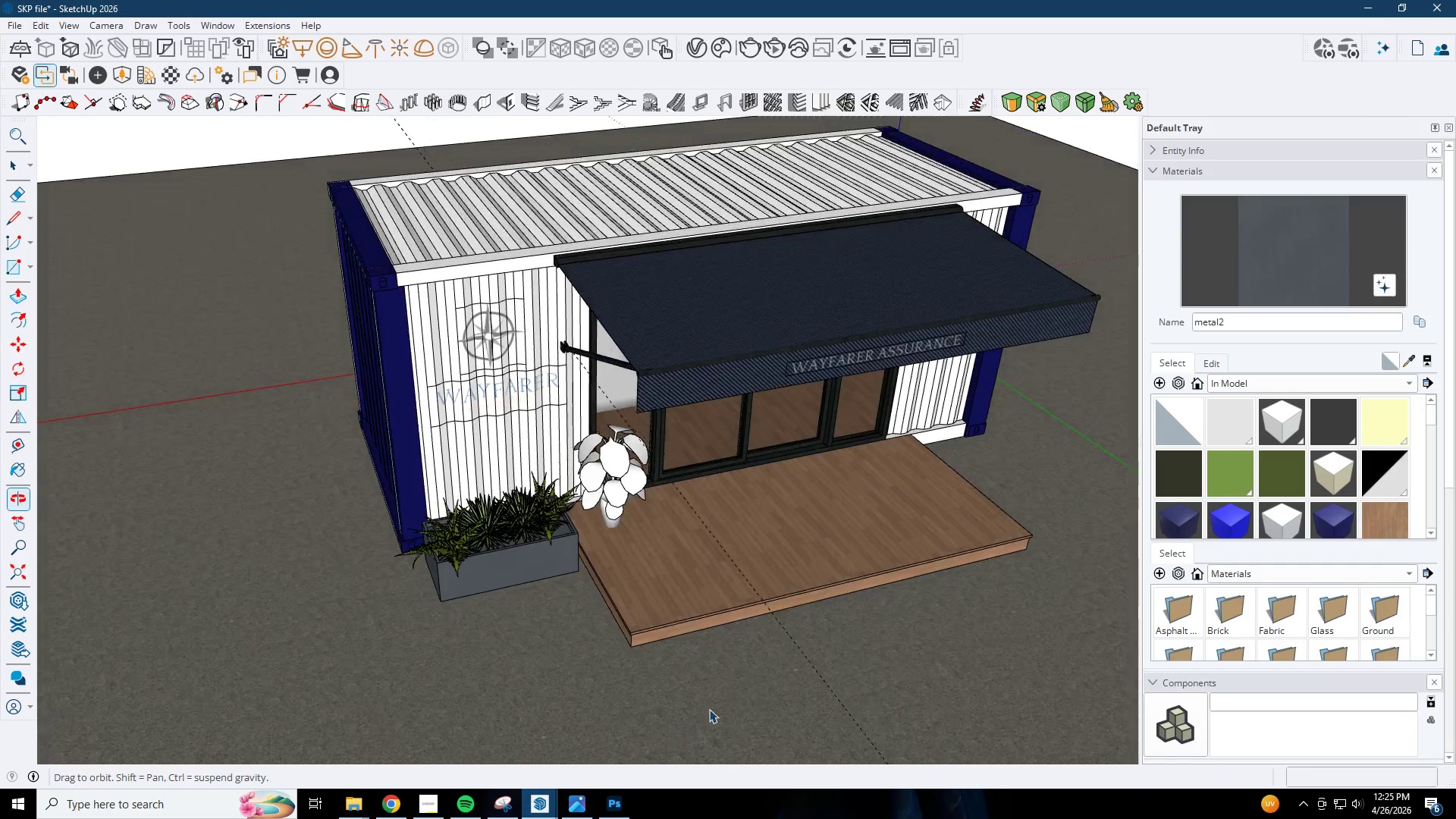 
key(R)
 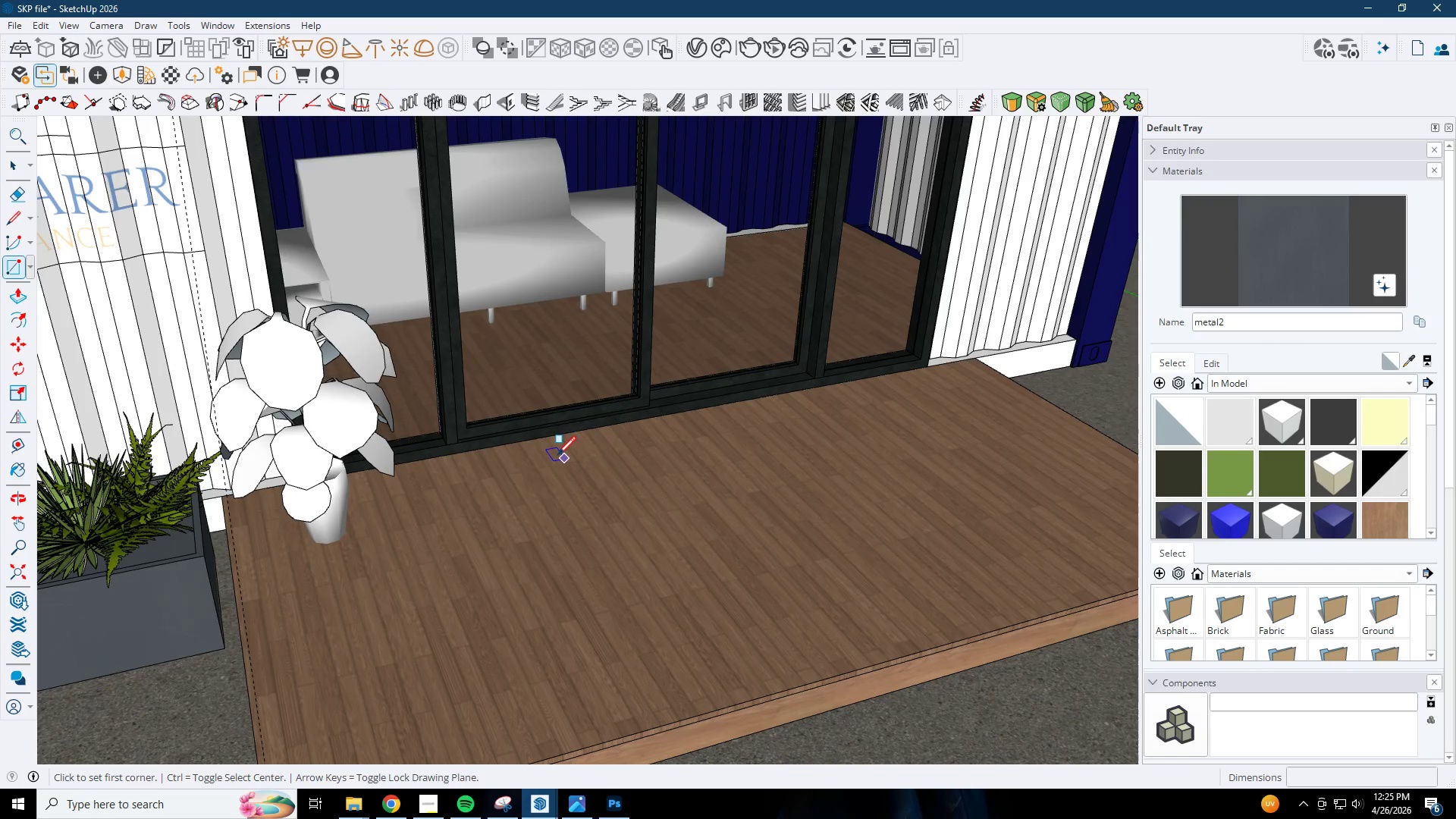 
scroll: coordinate [712, 482], scroll_direction: up, amount: 8.0
 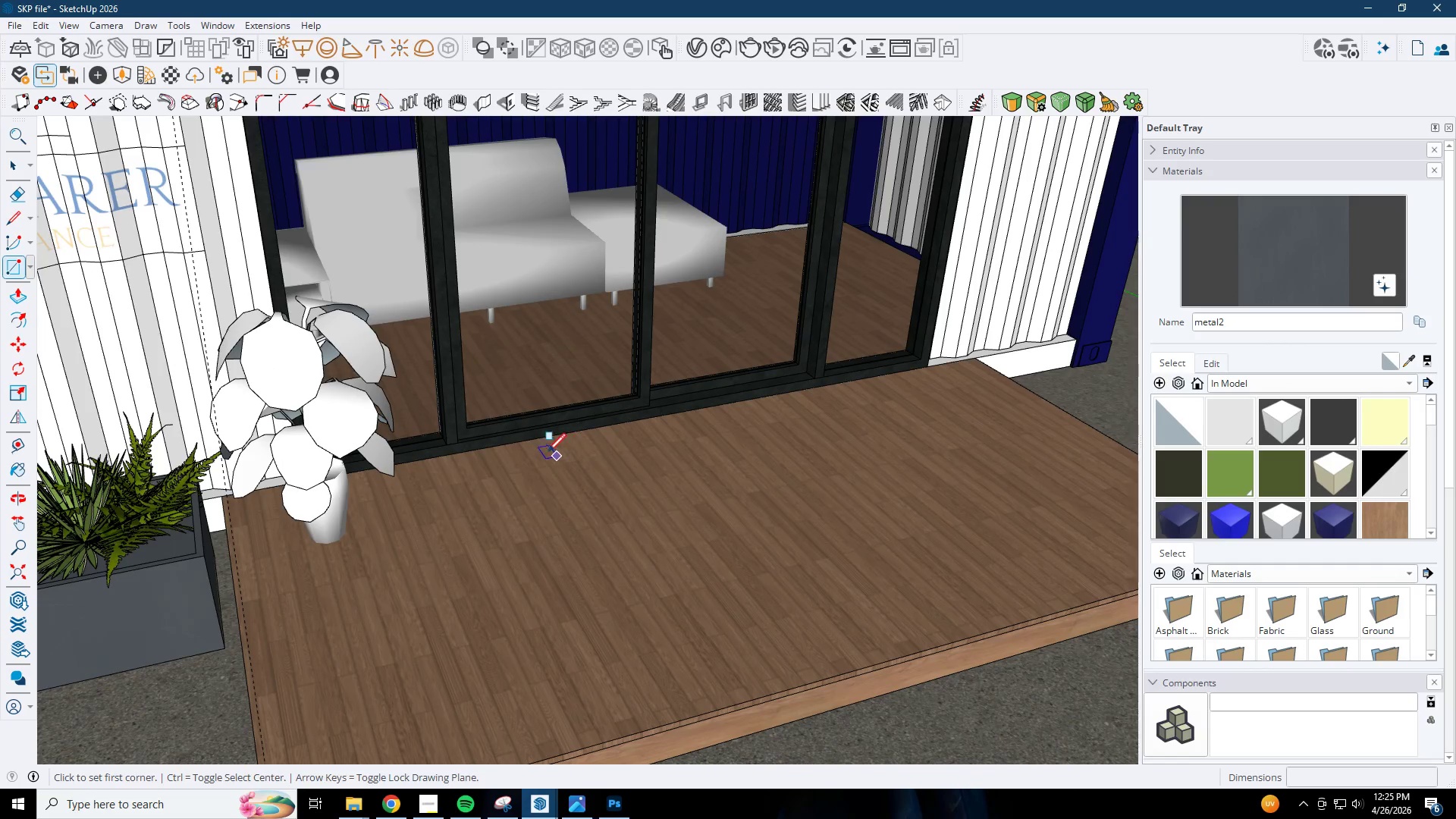 
left_click_drag(start_coordinate=[546, 452], to_coordinate=[551, 452])
 